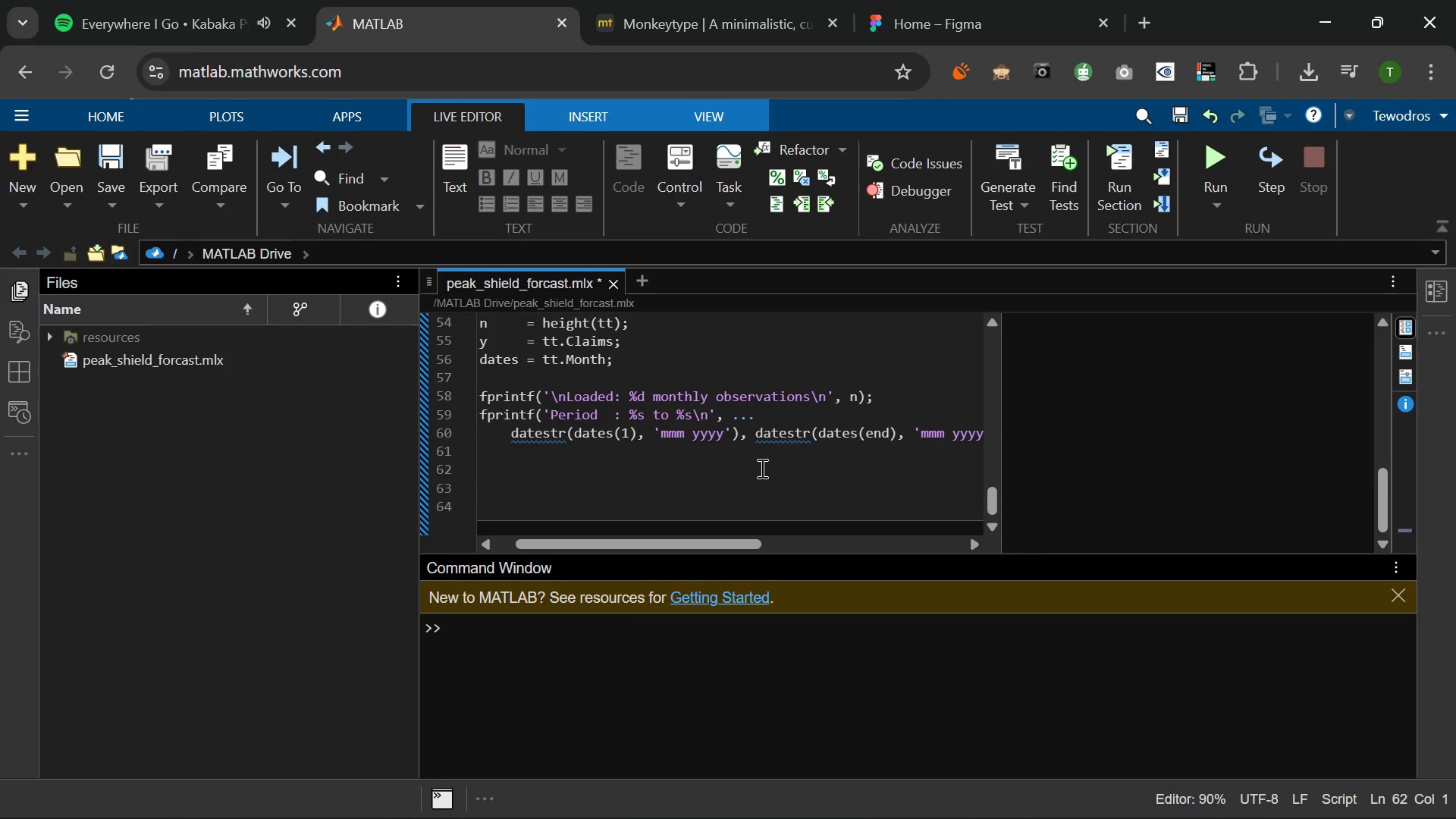 
type(f)
key(Backspace)
key(Backspace)
type(fprintf('Range   : min)
 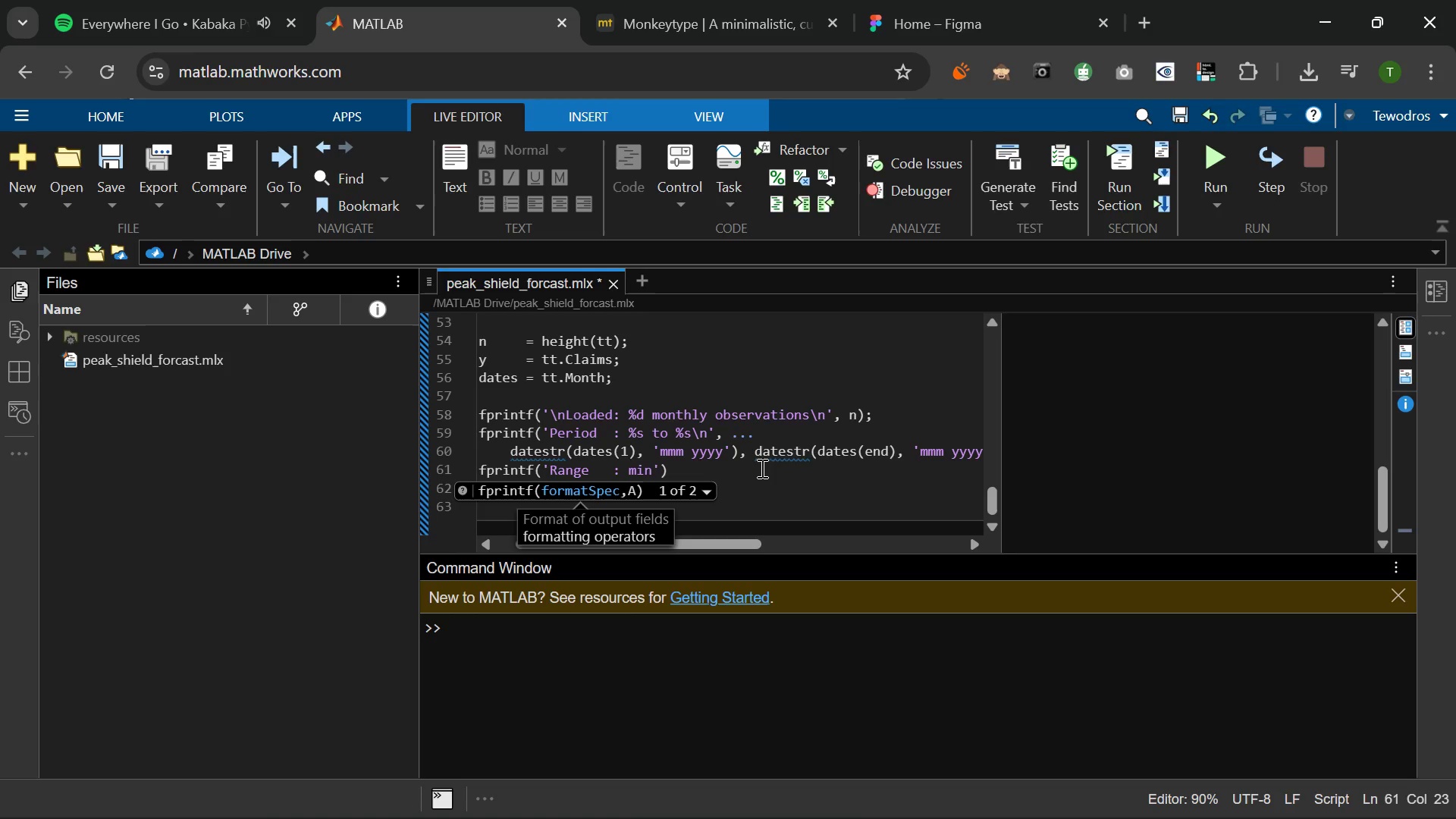 
wait(9.55)
 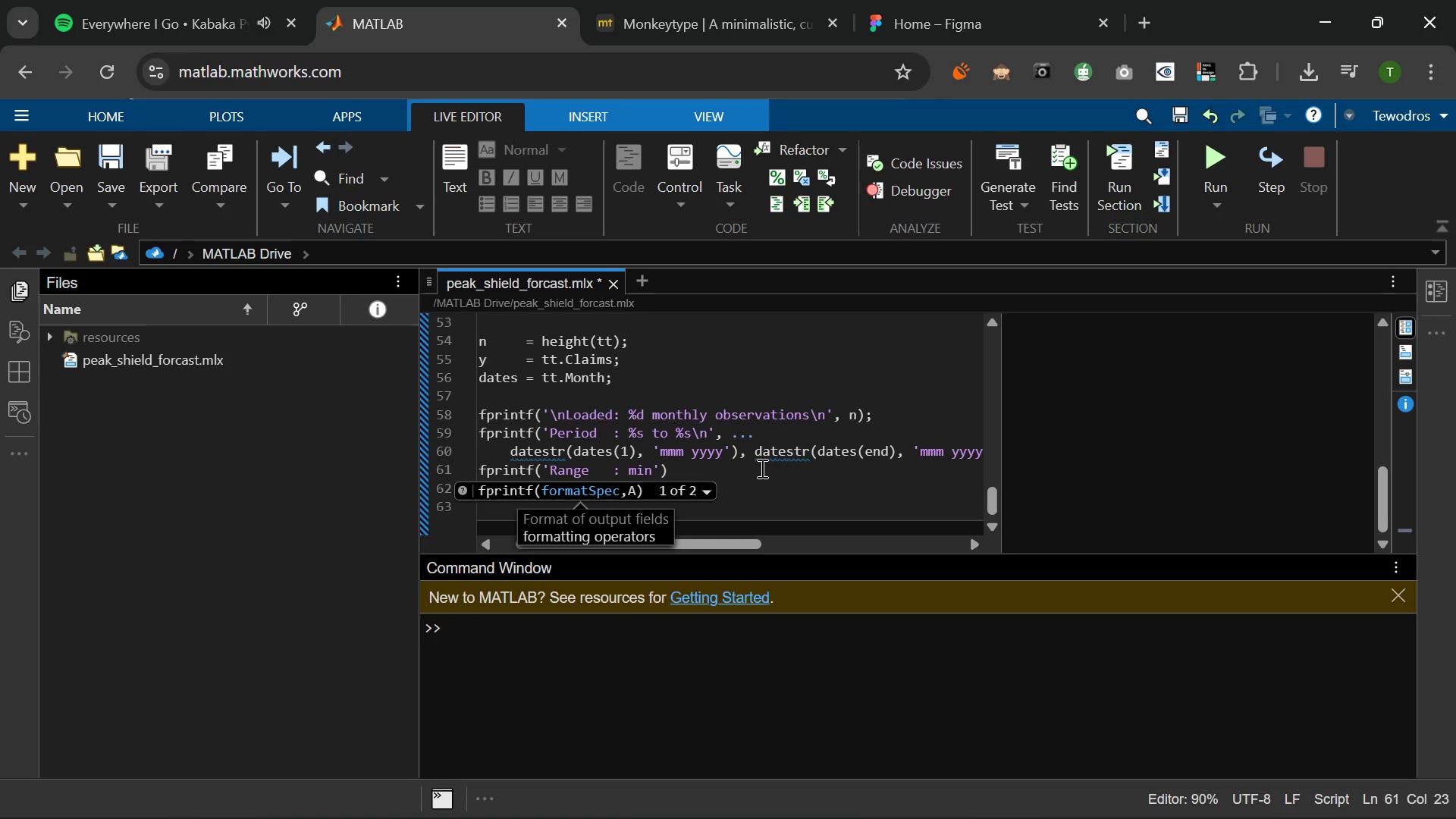 
type(=%d)
 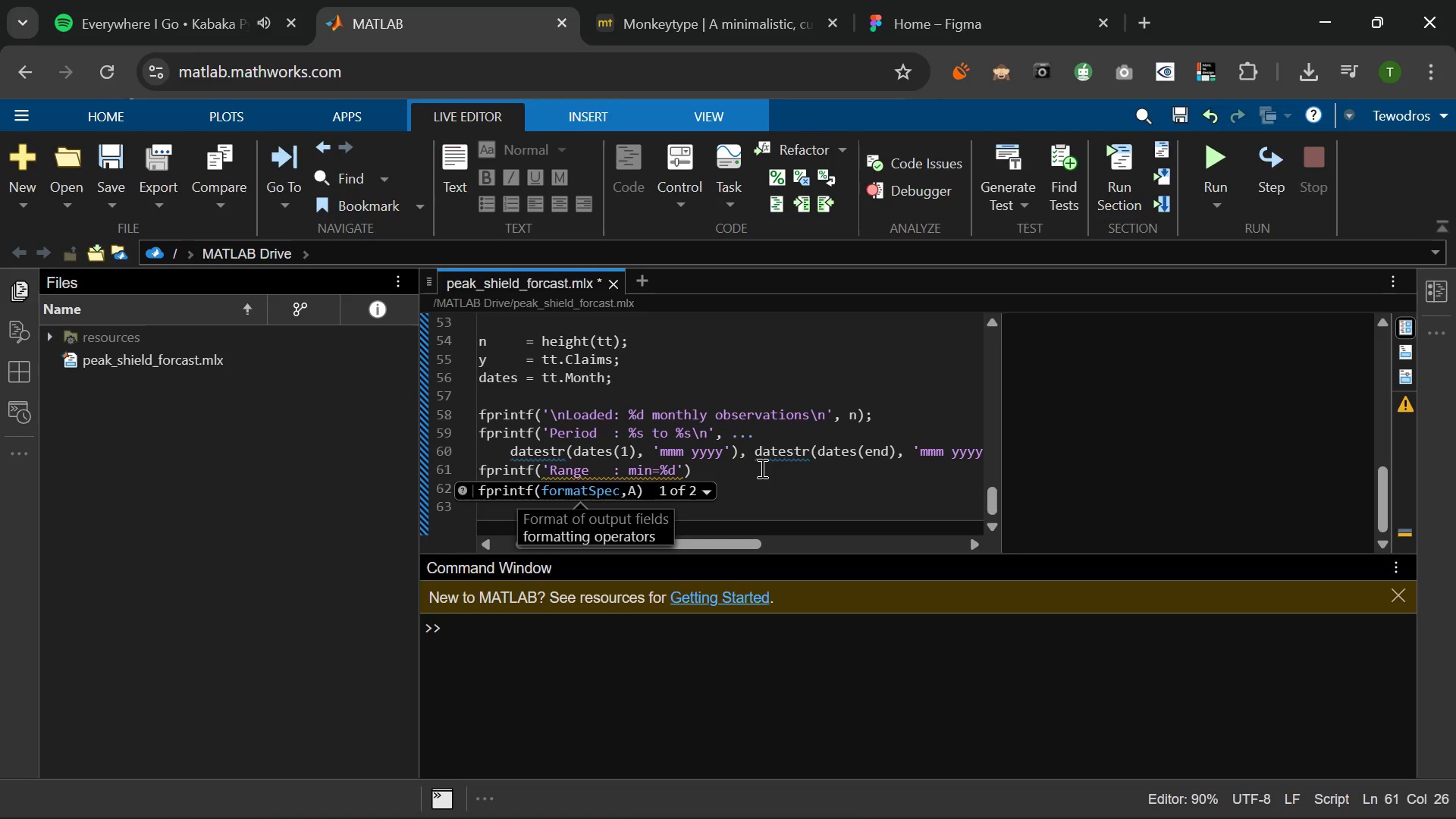 
type( max=%d mean=%>1f std=%.1f\n)
 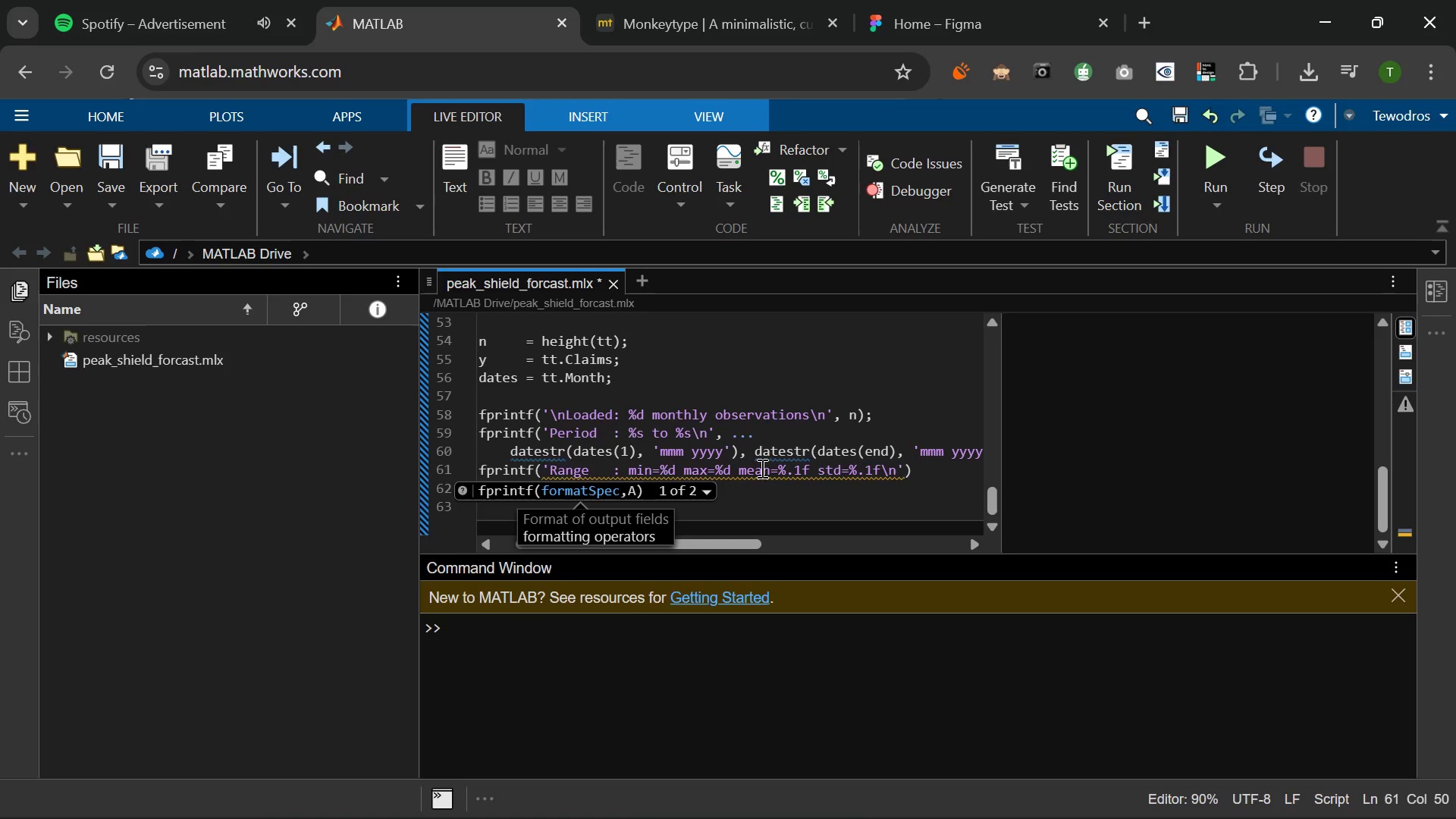 
key(ArrowRight)
 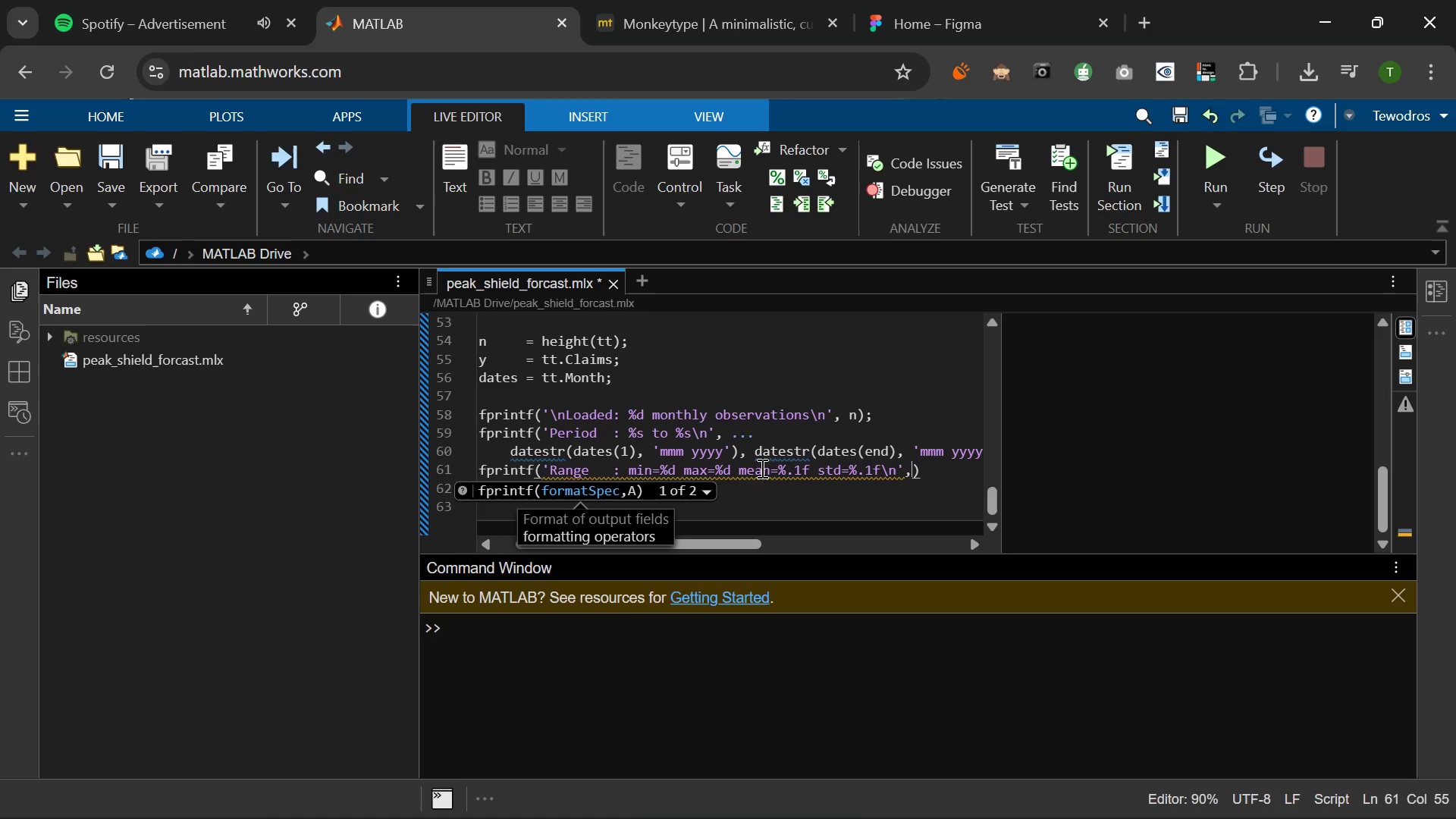 
key(Comma)
 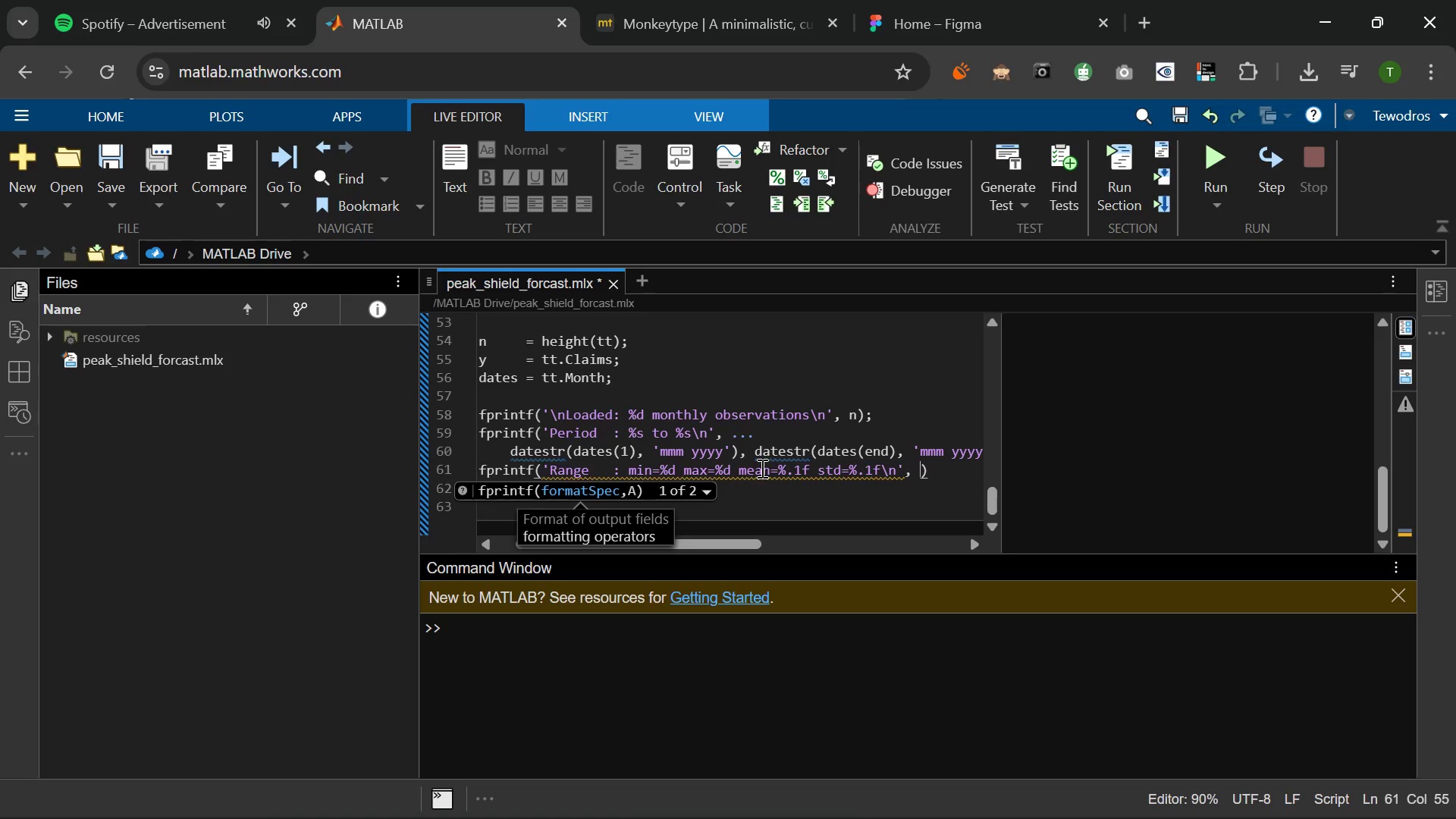 
key(Space)
 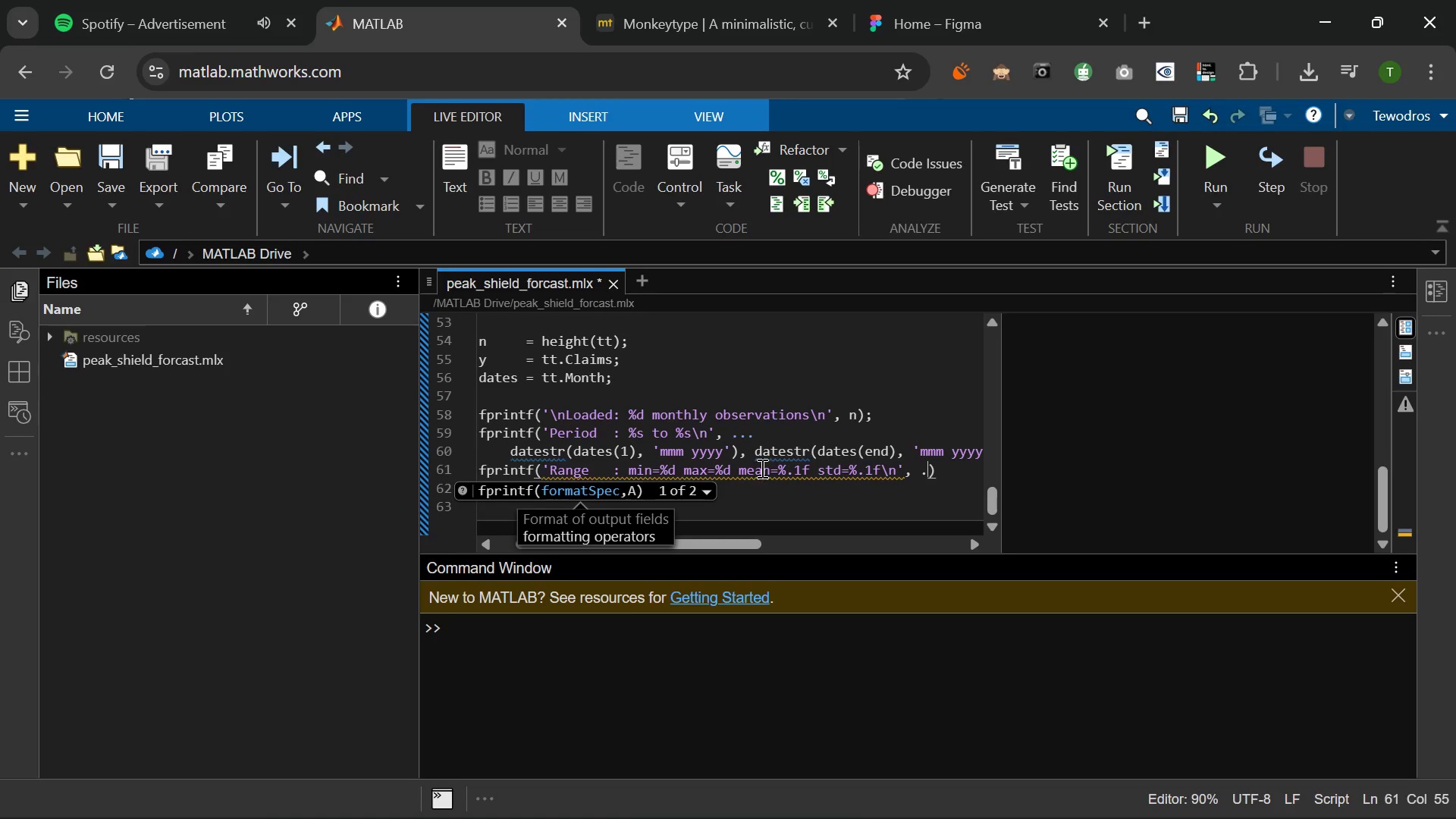 
key(Period)
 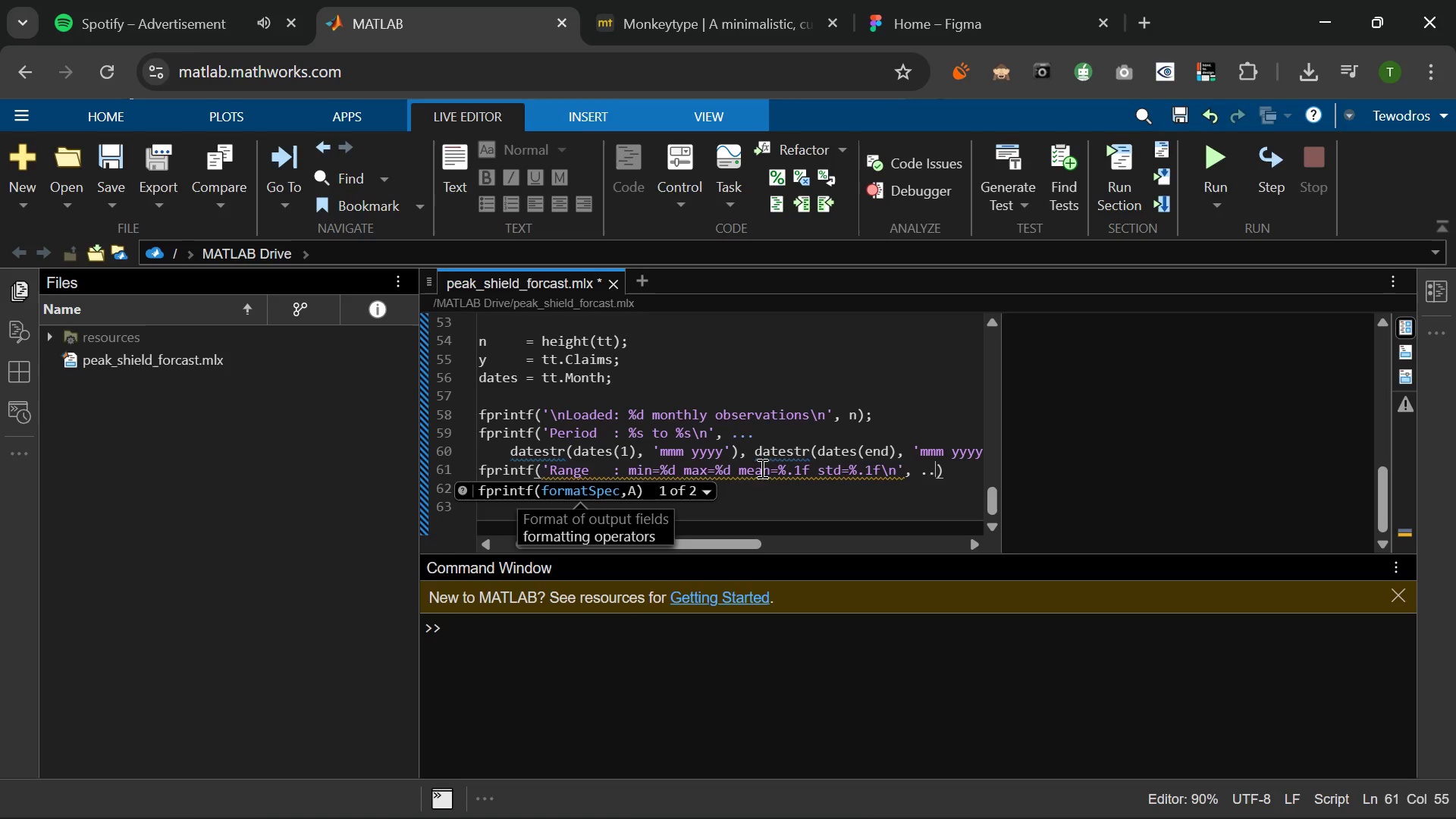 
key(Period)
 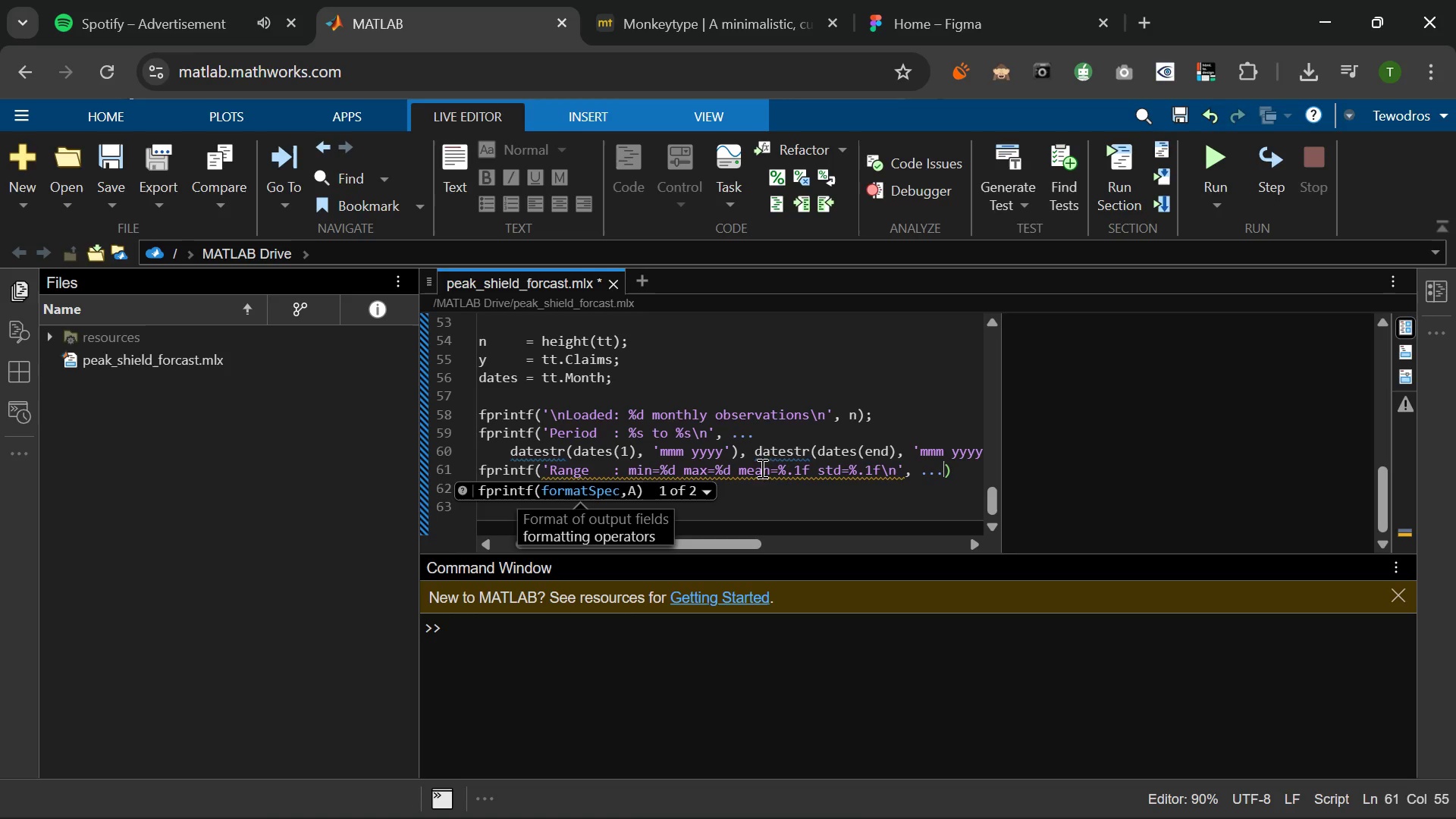 
key(Period)
 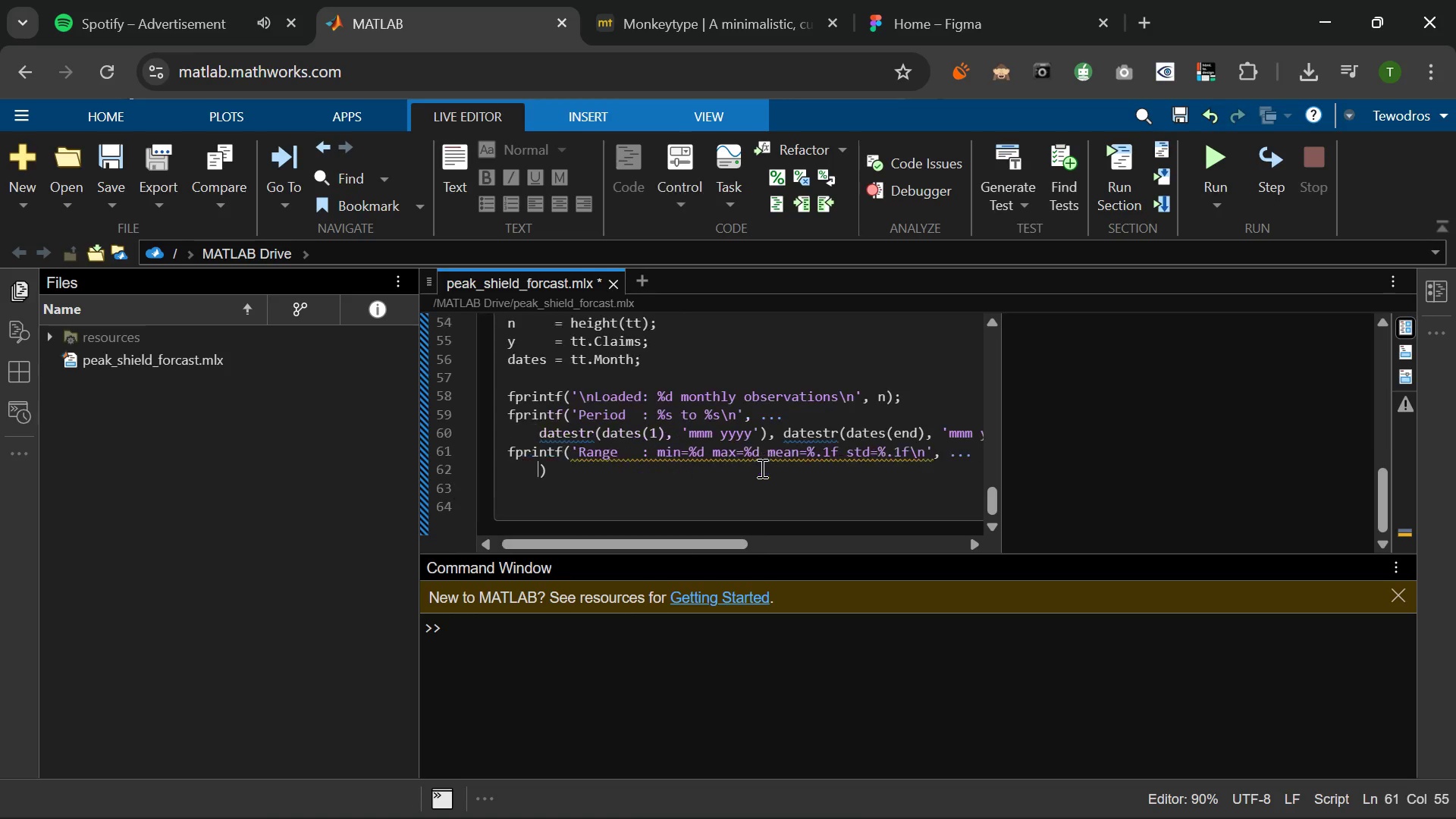 
key(Enter)
 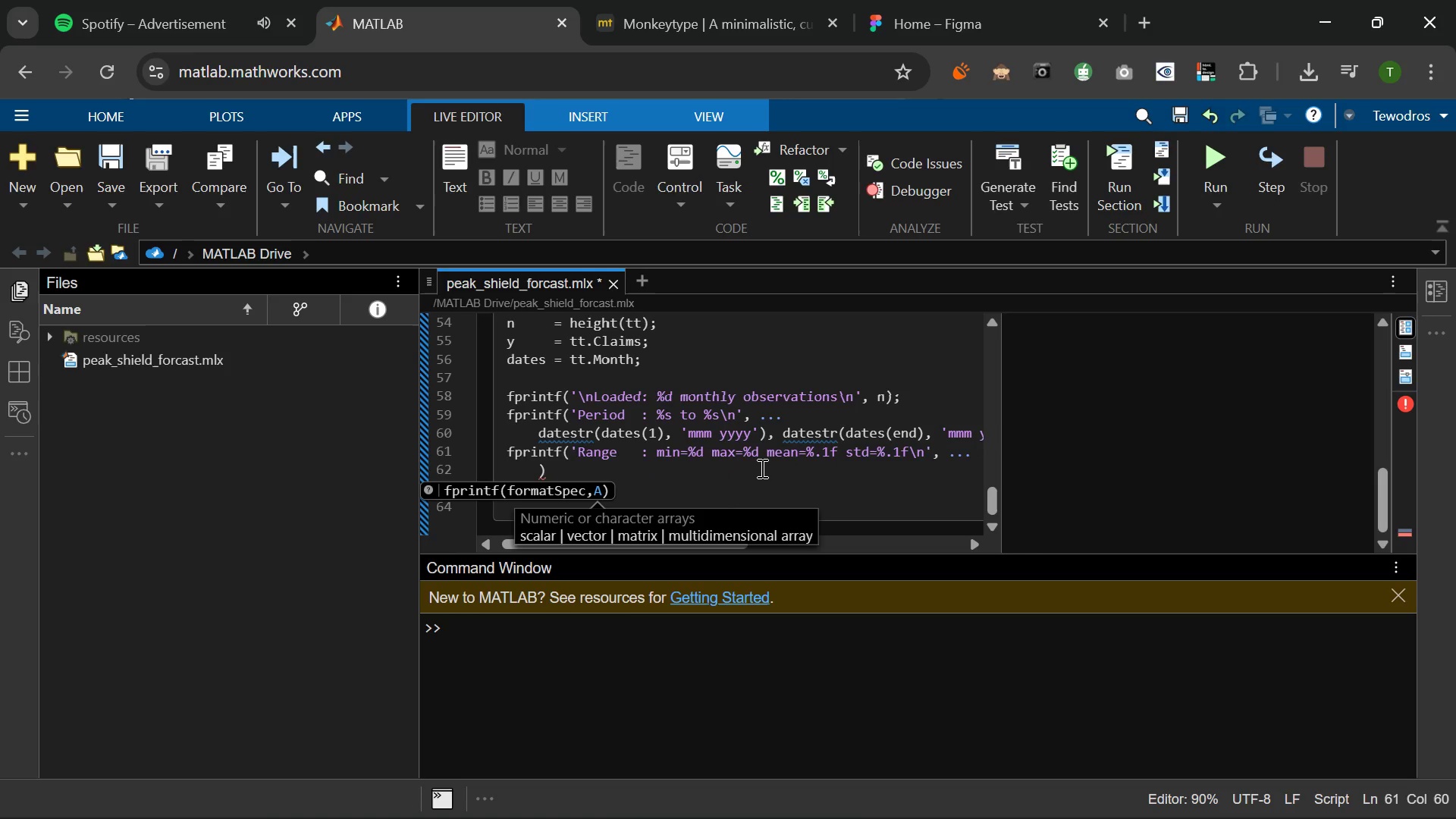 
type(min(y)
 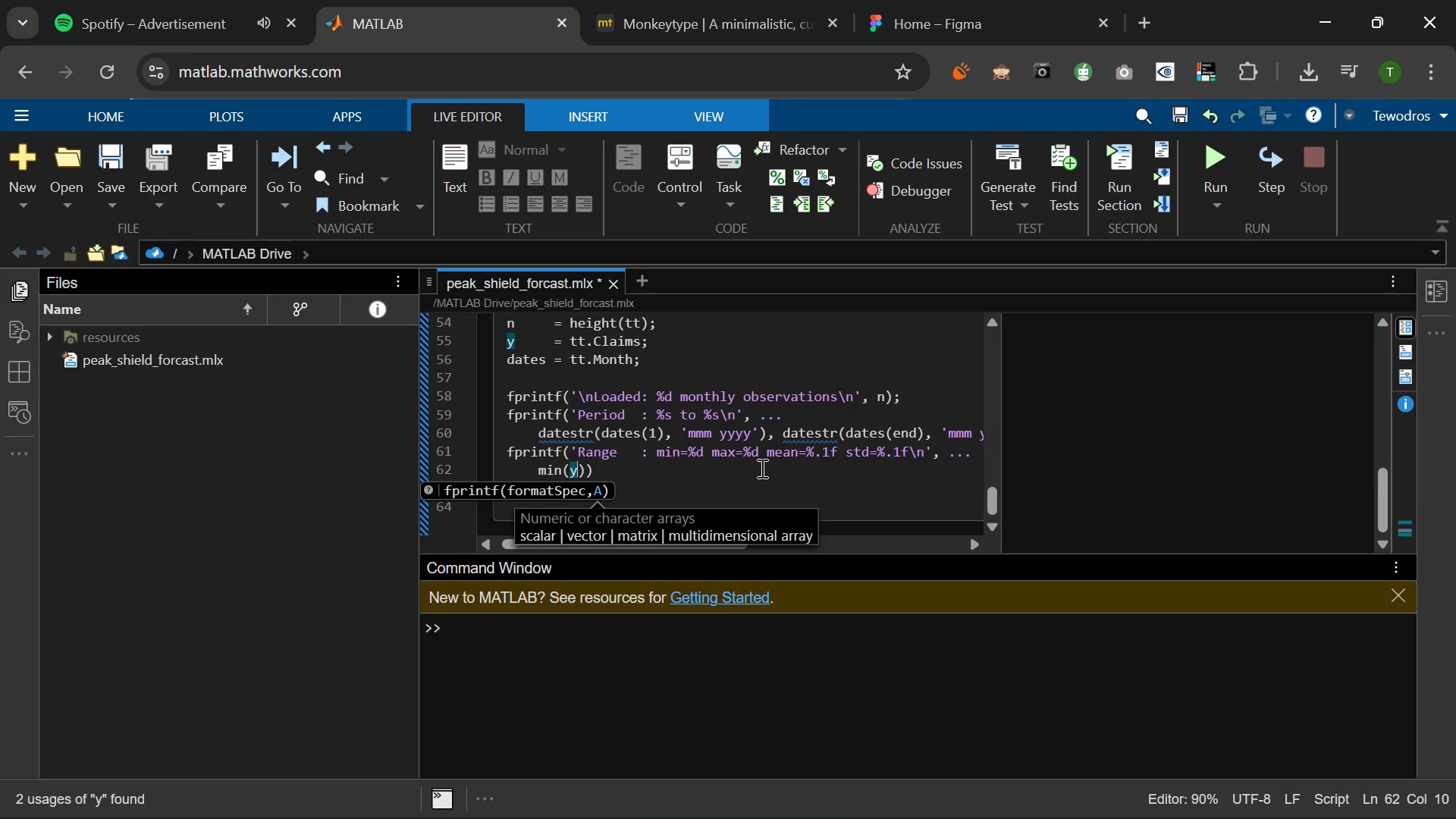 
key(ArrowRight)
 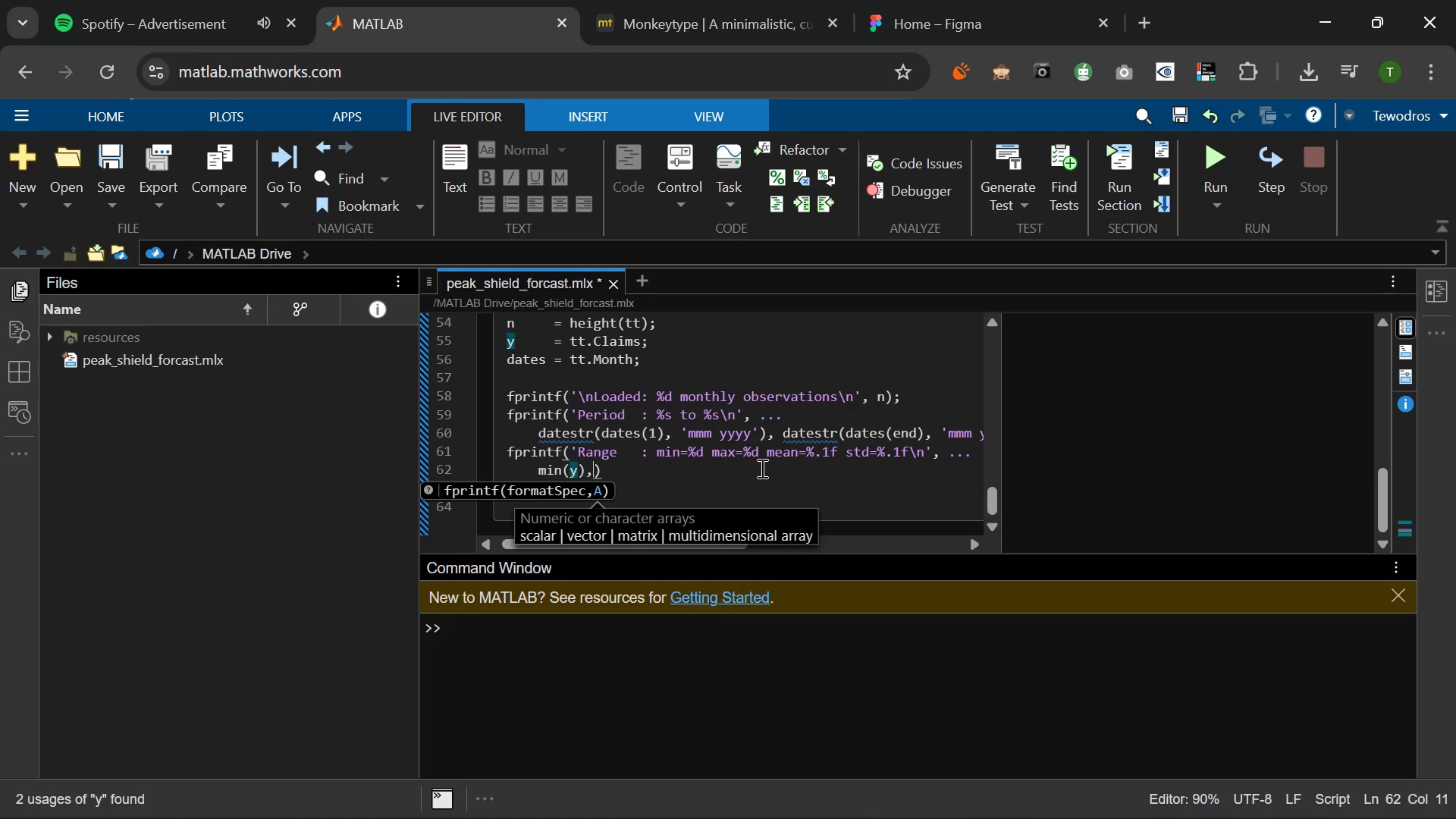 
type(, max(y)
 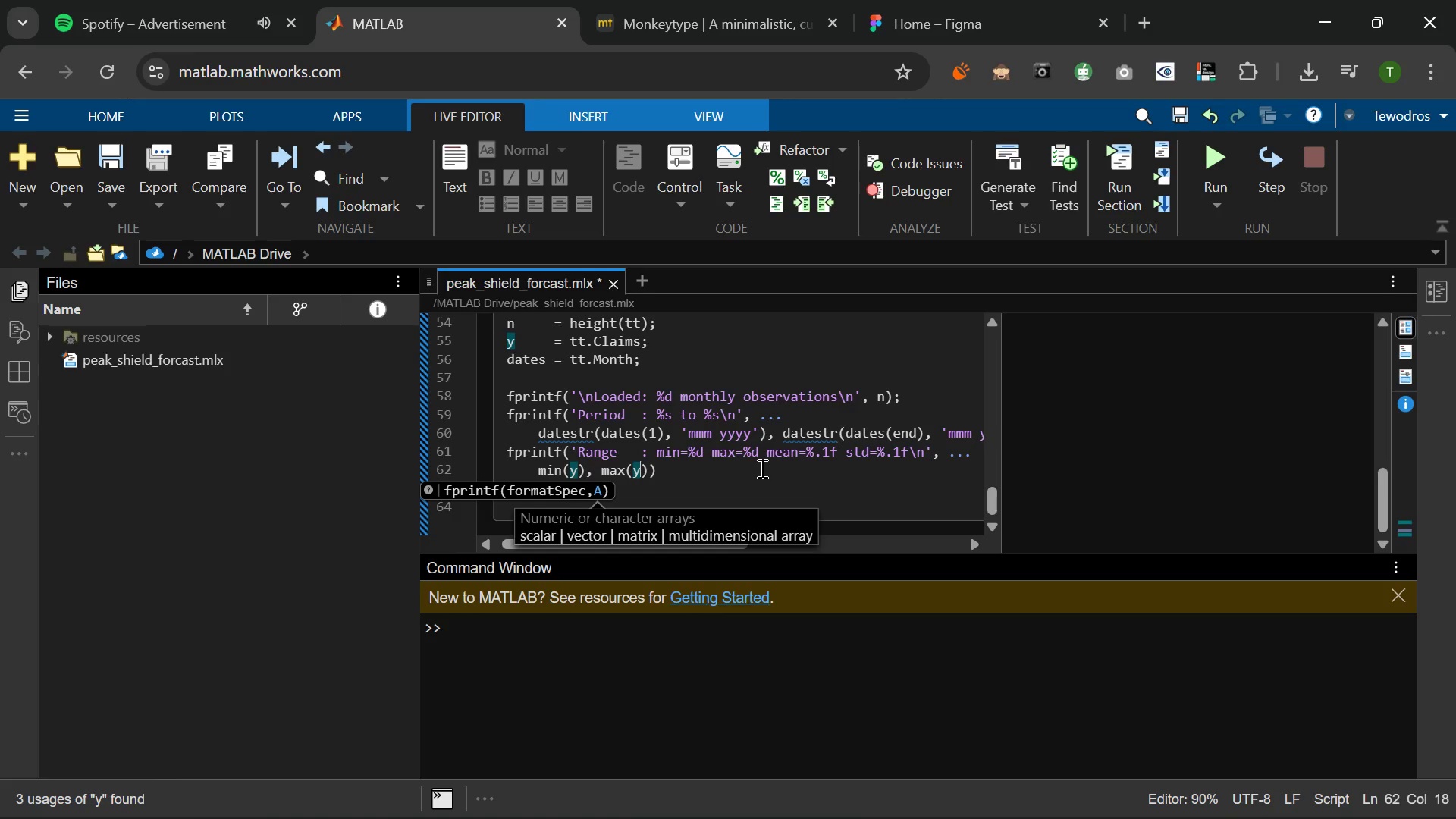 
key(ArrowRight)
 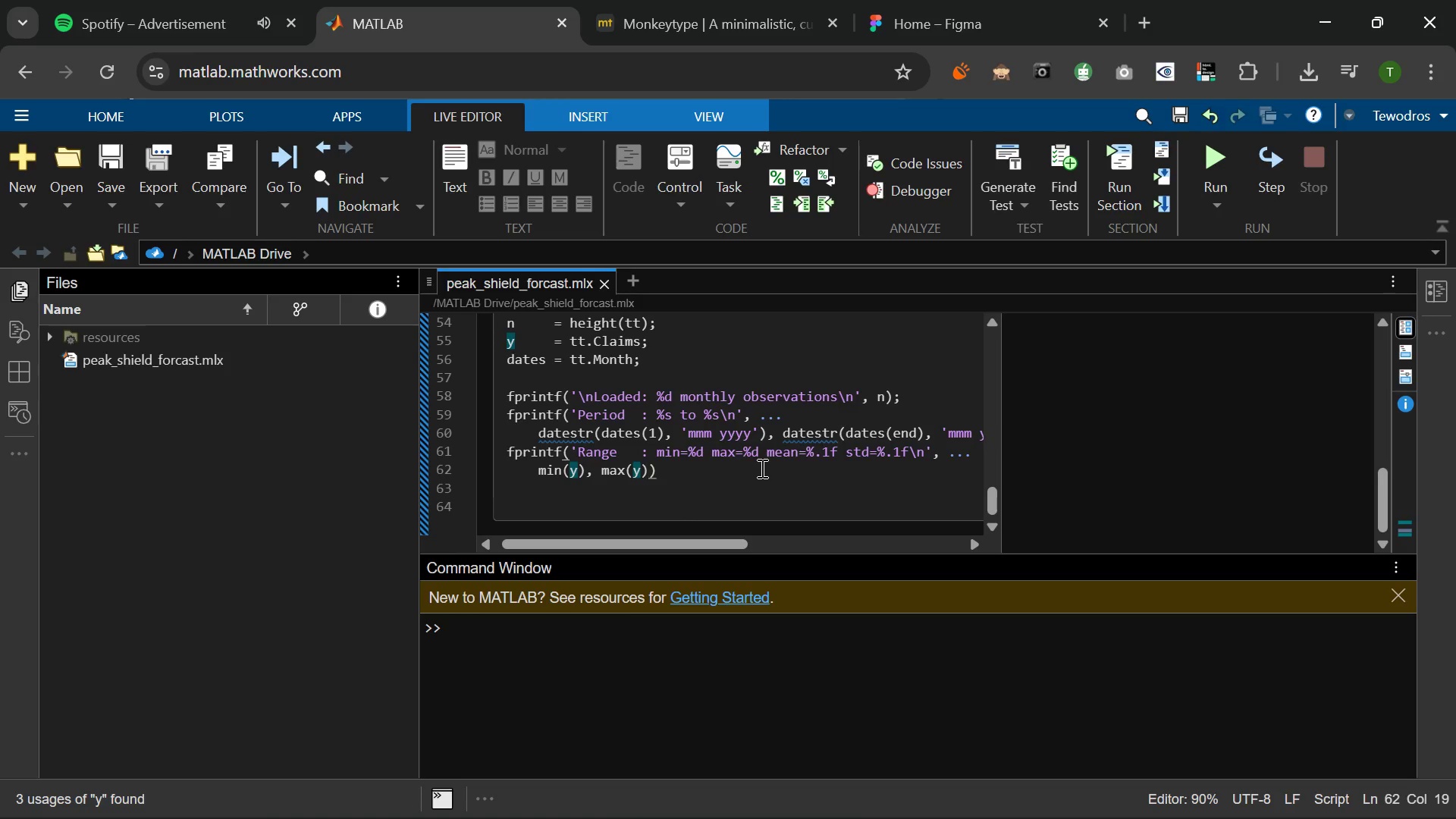 
type(, mean(y)
 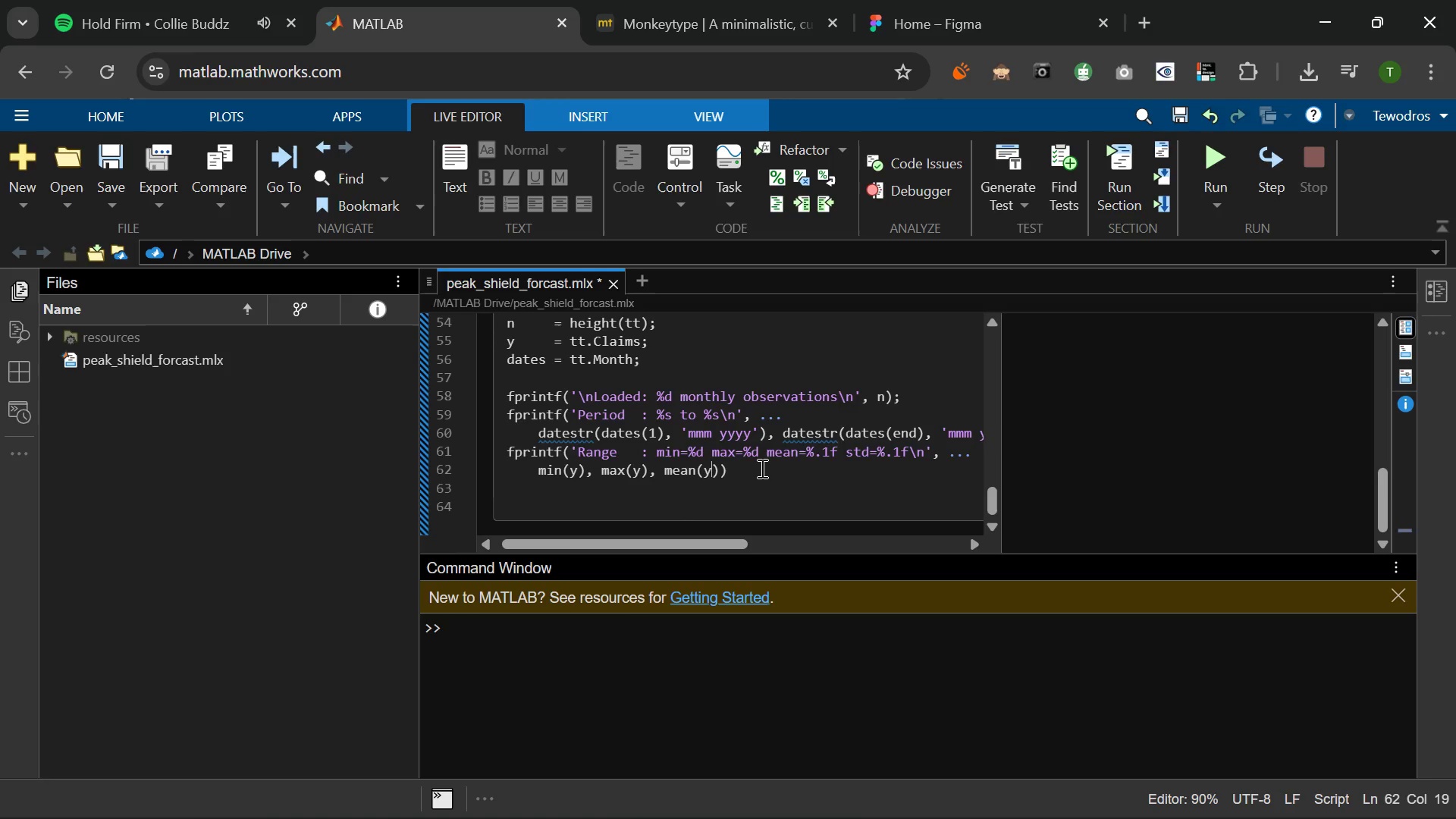 
key(ArrowRight)
 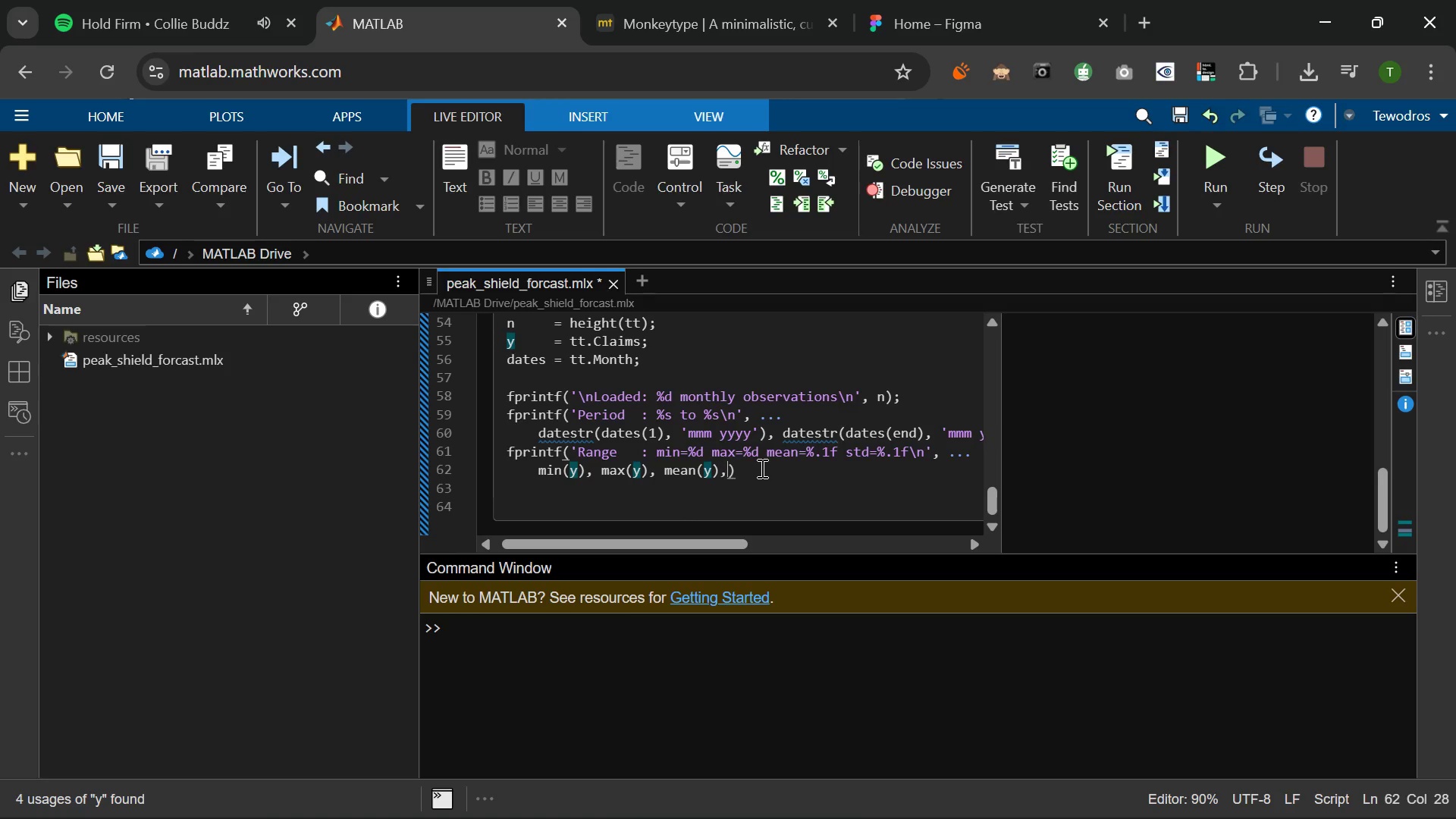 
type(, std(y)
 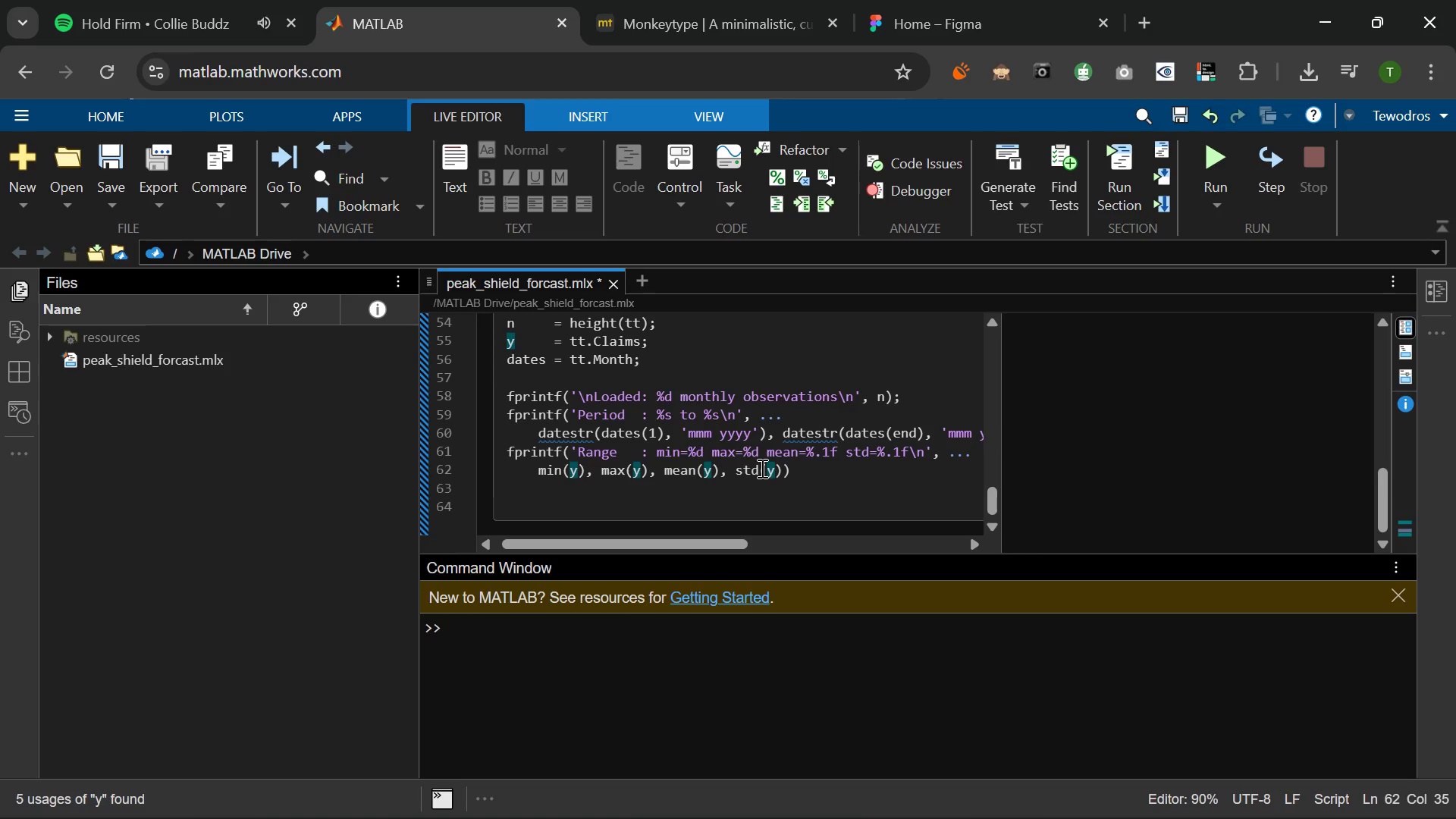 
key(ArrowRight)
 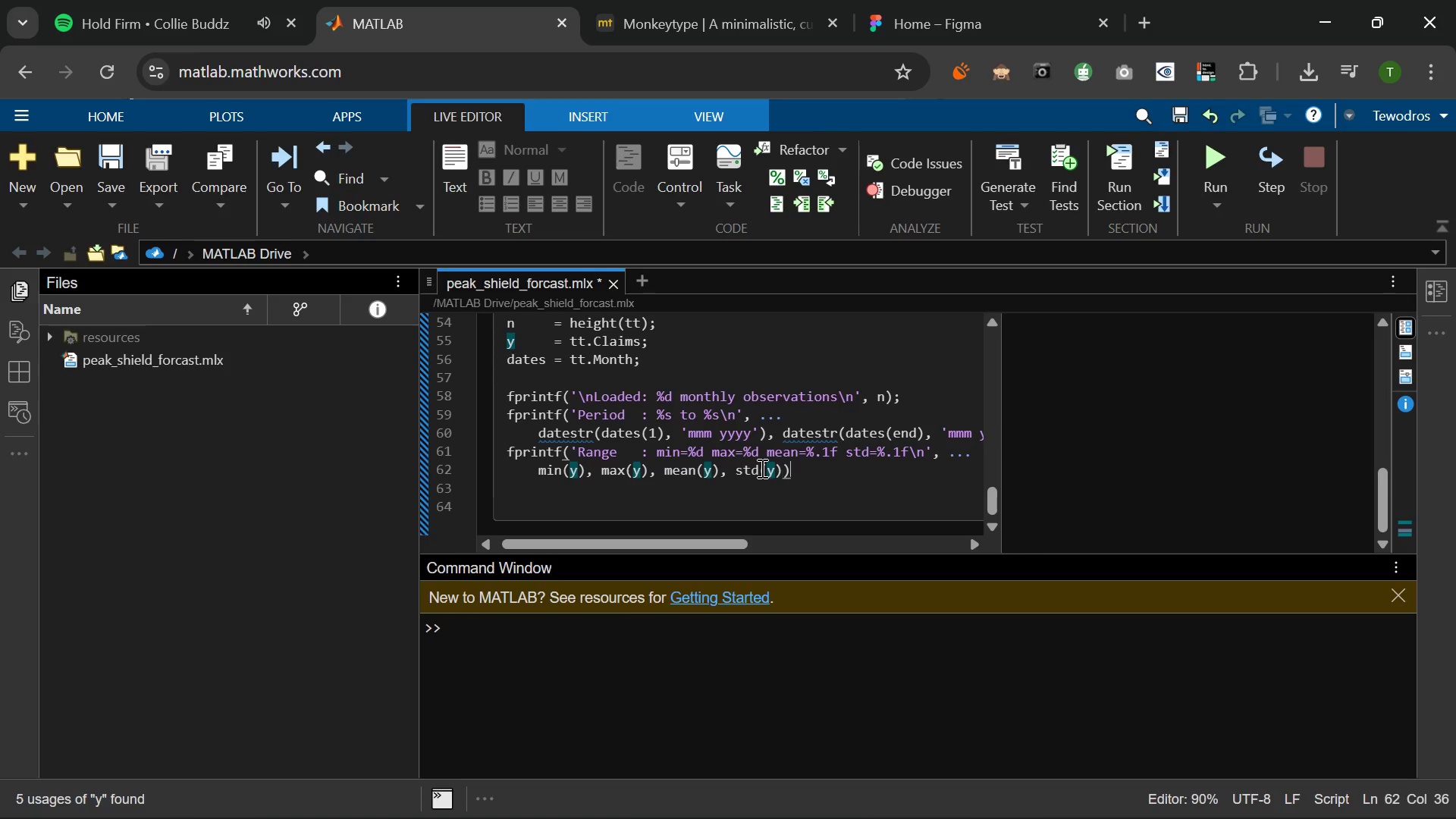 
key(ArrowRight)
 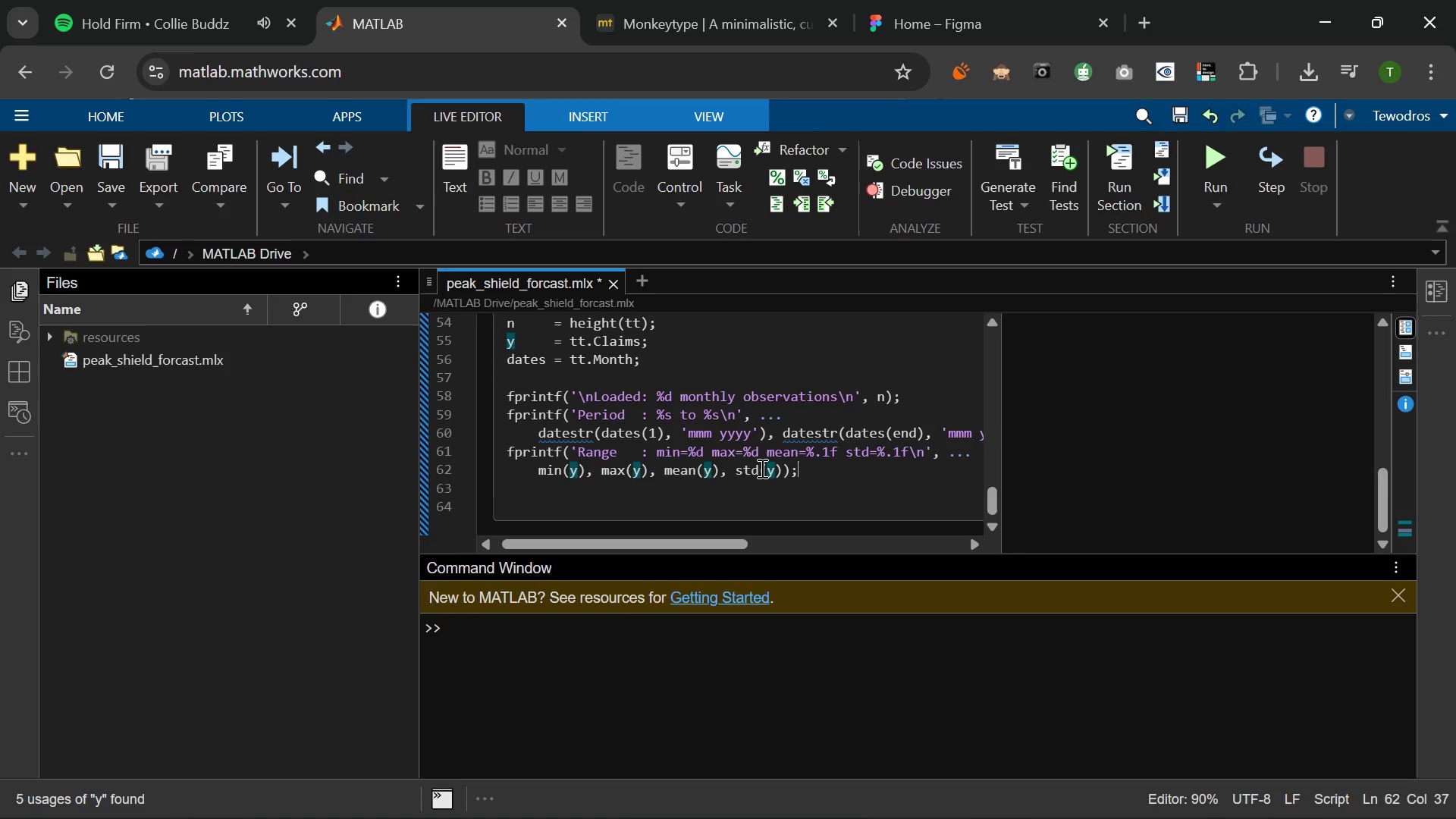 
key(Semicolon)
 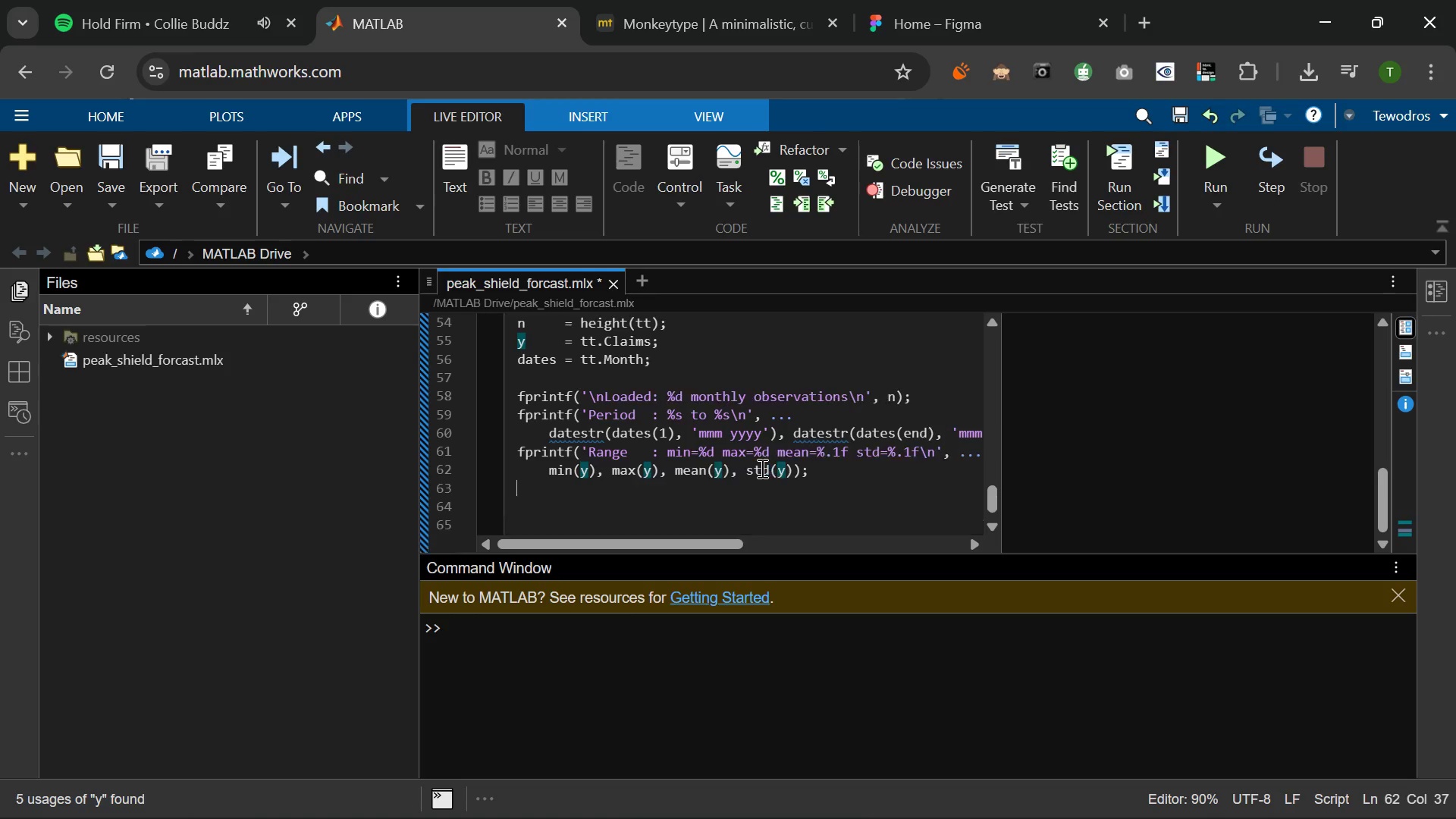 
key(Enter)
 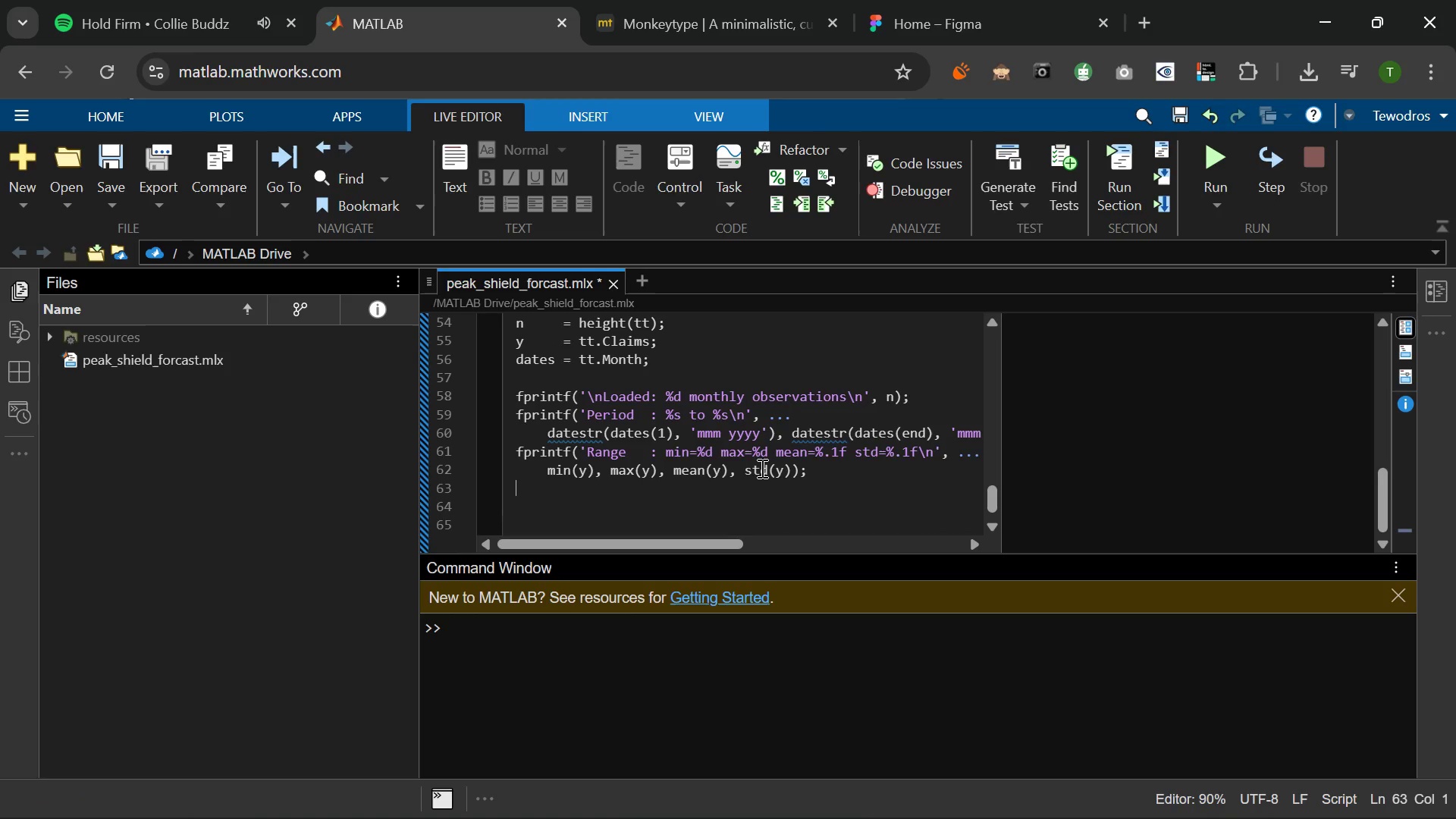 
key(Enter)
 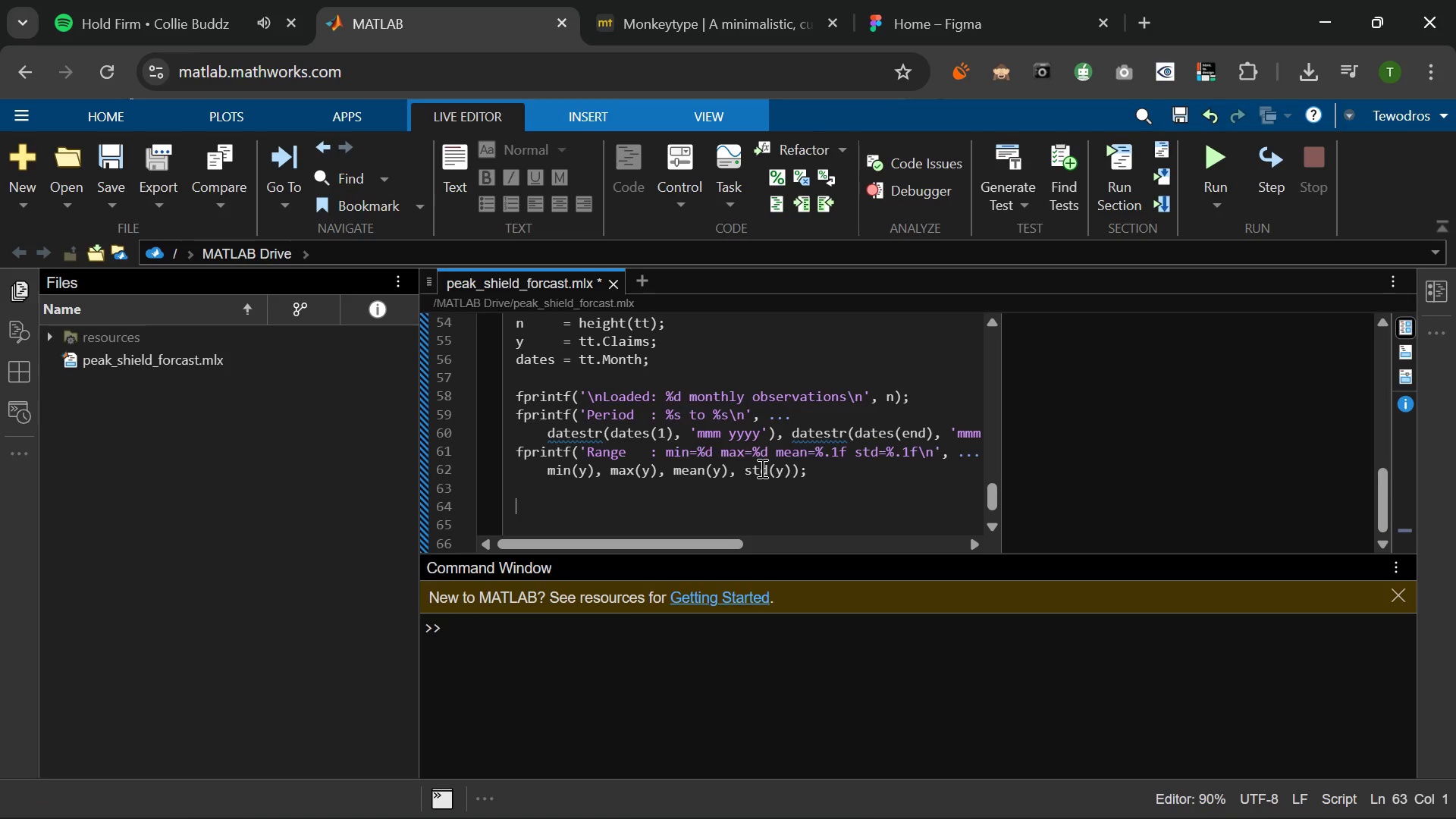 
type(%% 3. Train / Test Split)
 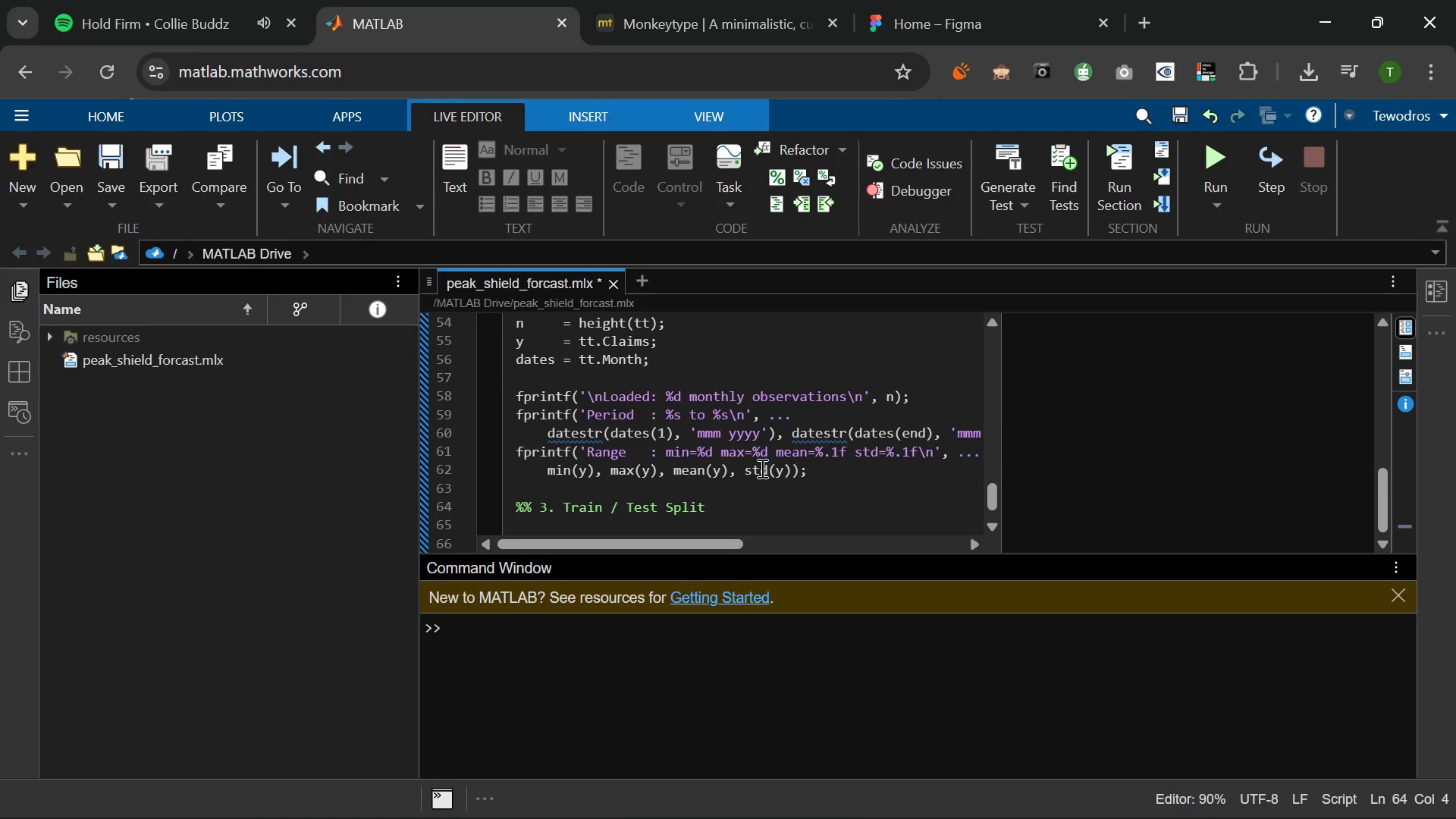 
key(Enter)
 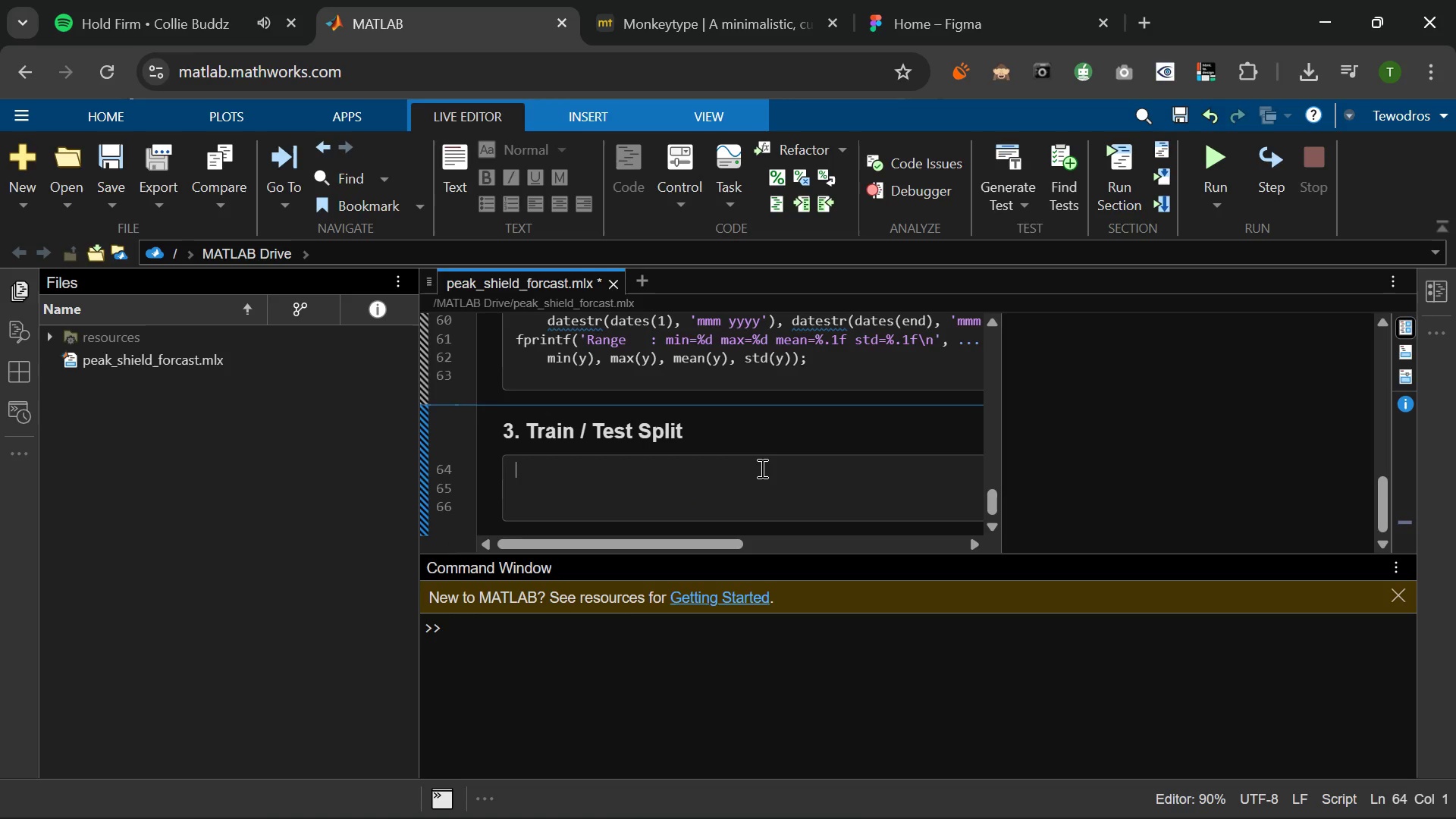 
wait(5.47)
 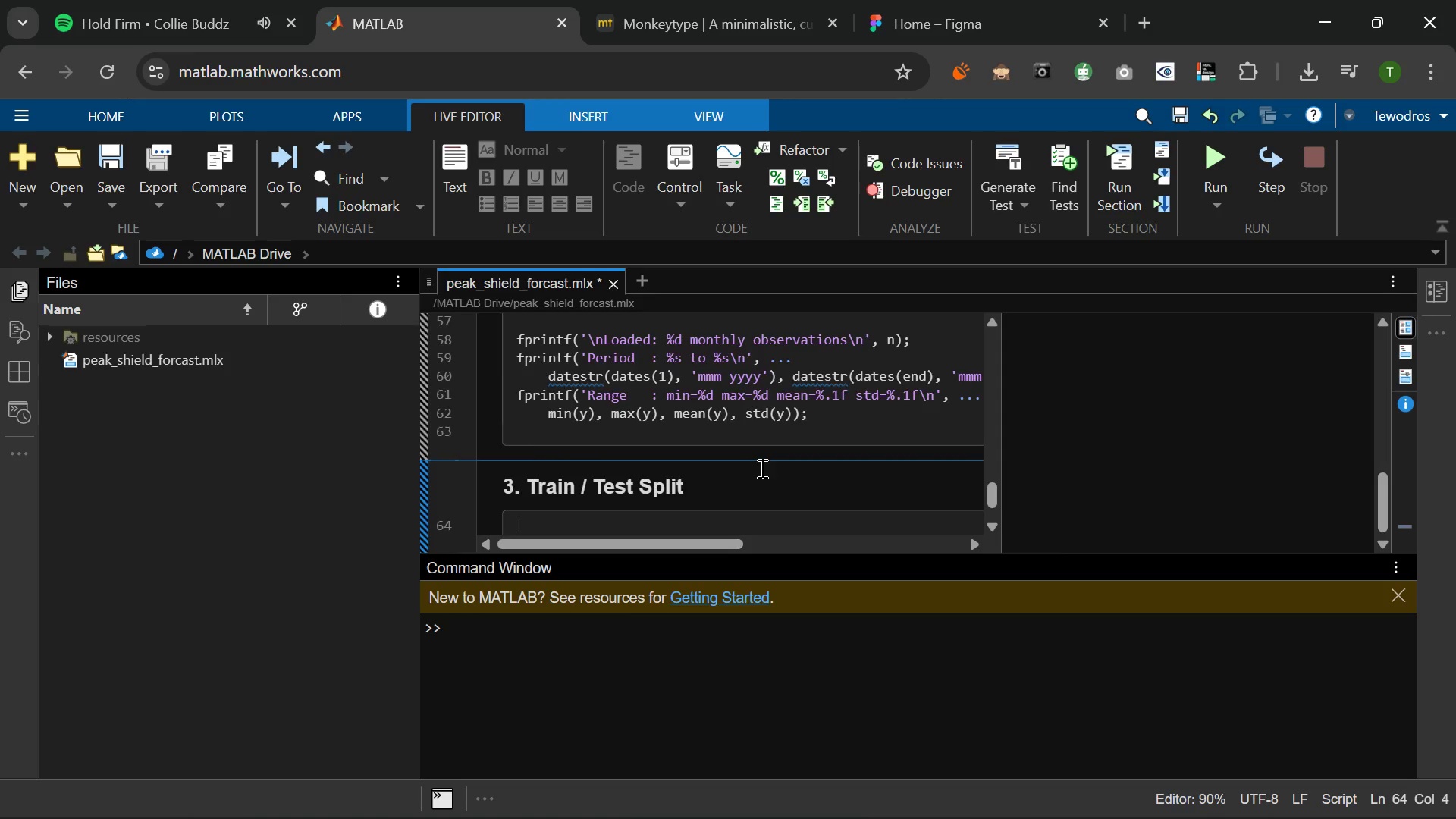 
type(N_train + n _ HOLDOUT:)
 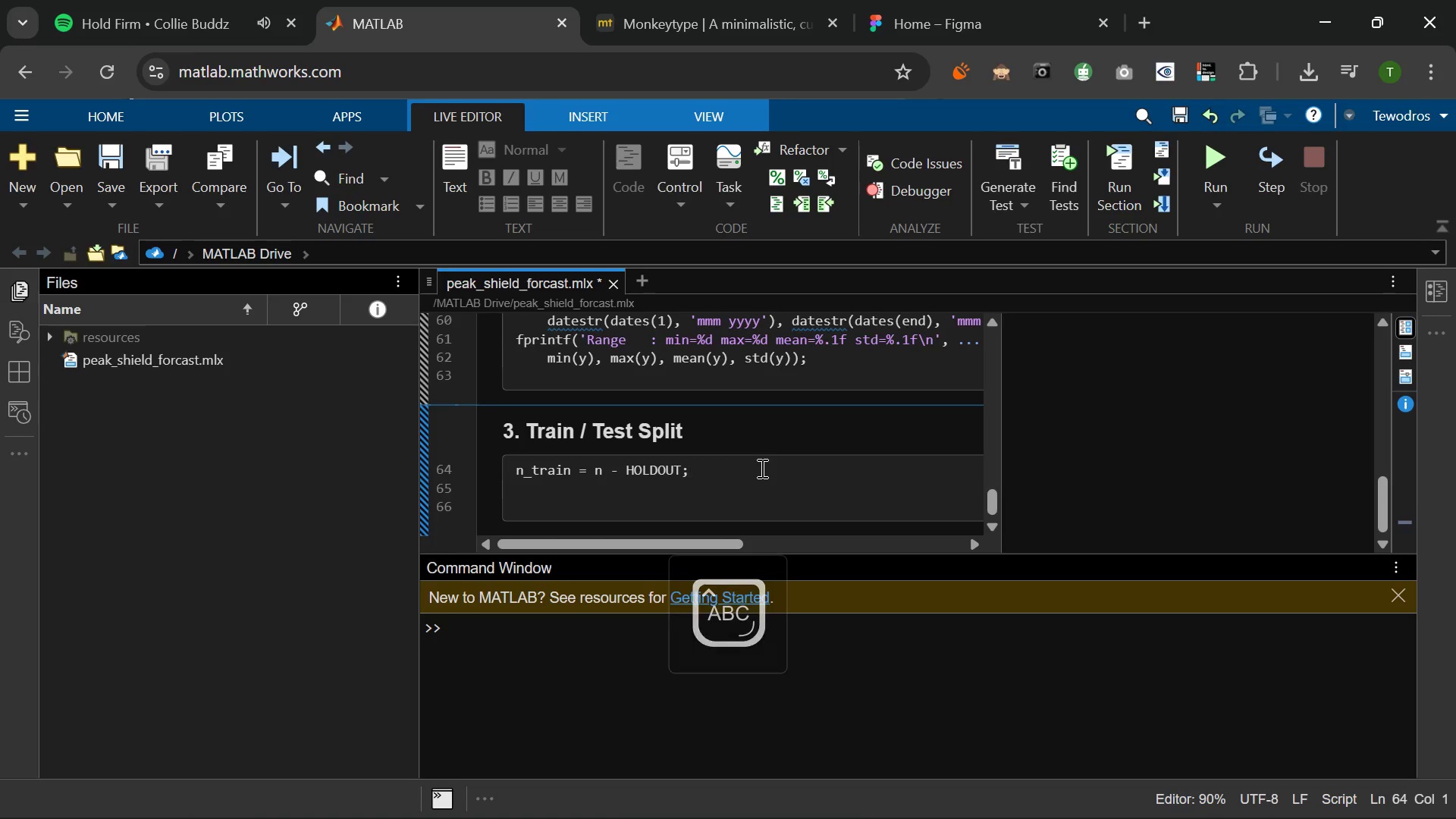 
key(Shift+Enter)
 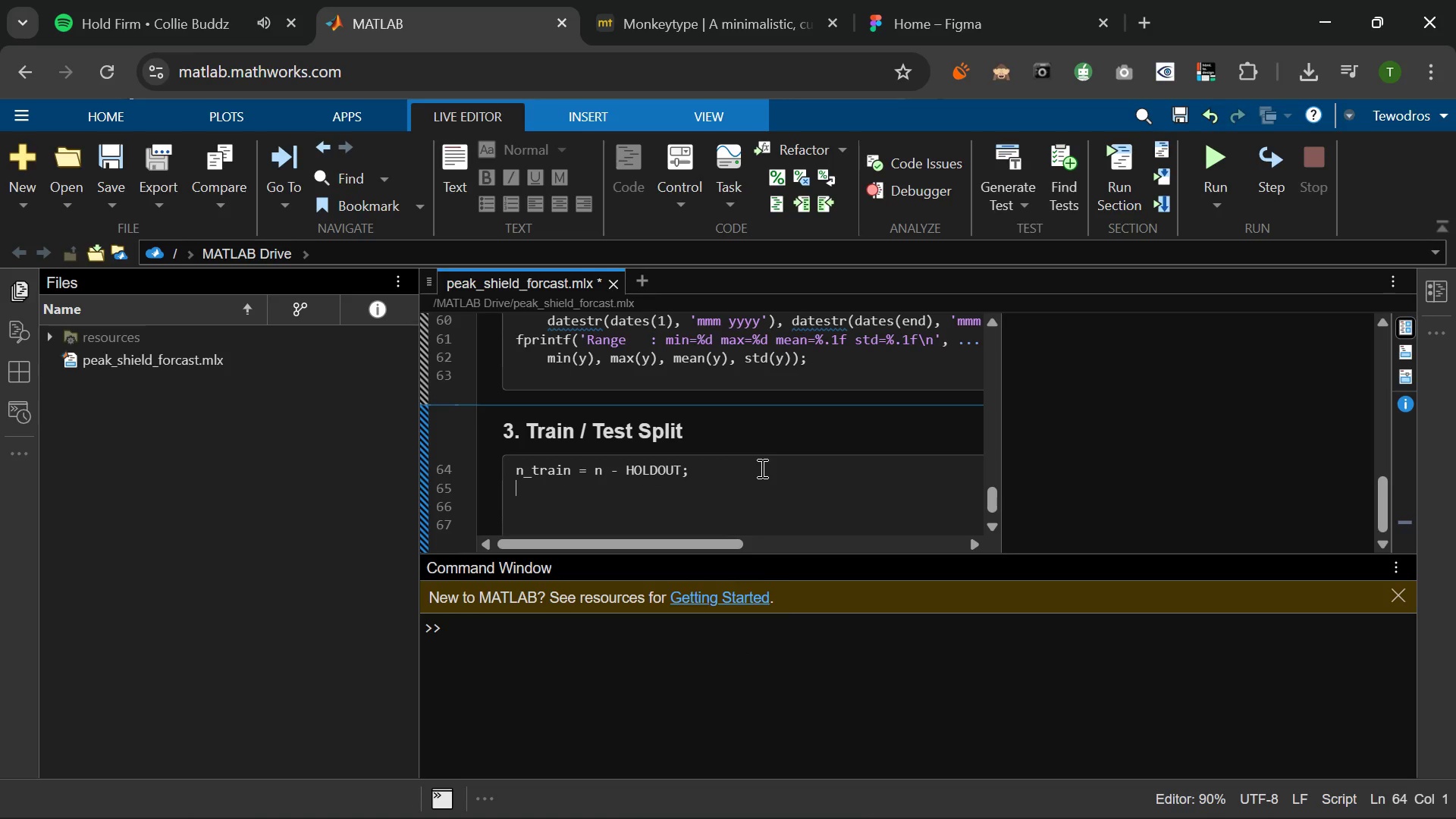 
type(N+)
key(Backspace)
type(_test  = HOLDOUT;)
 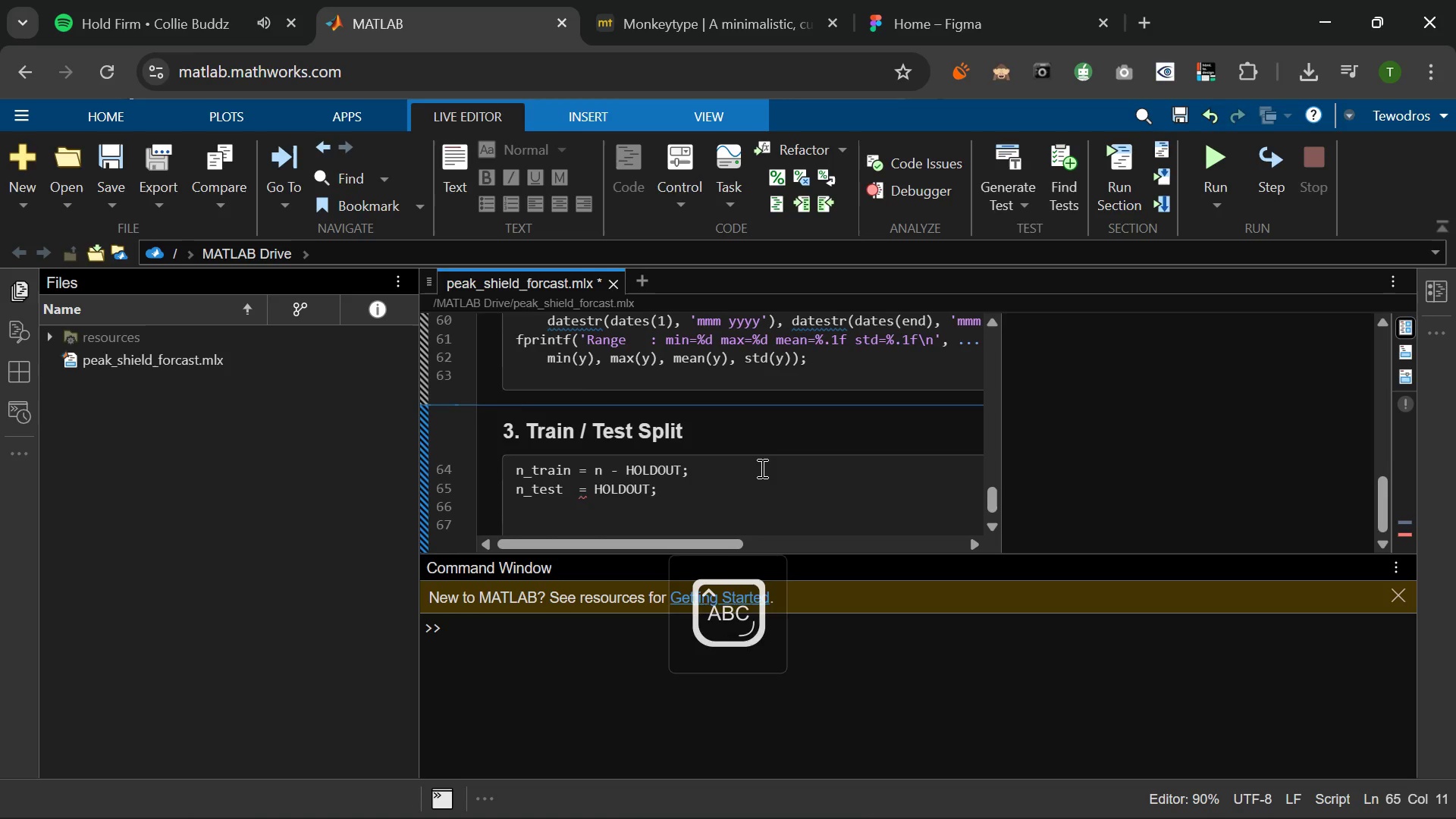 
key(Enter)
 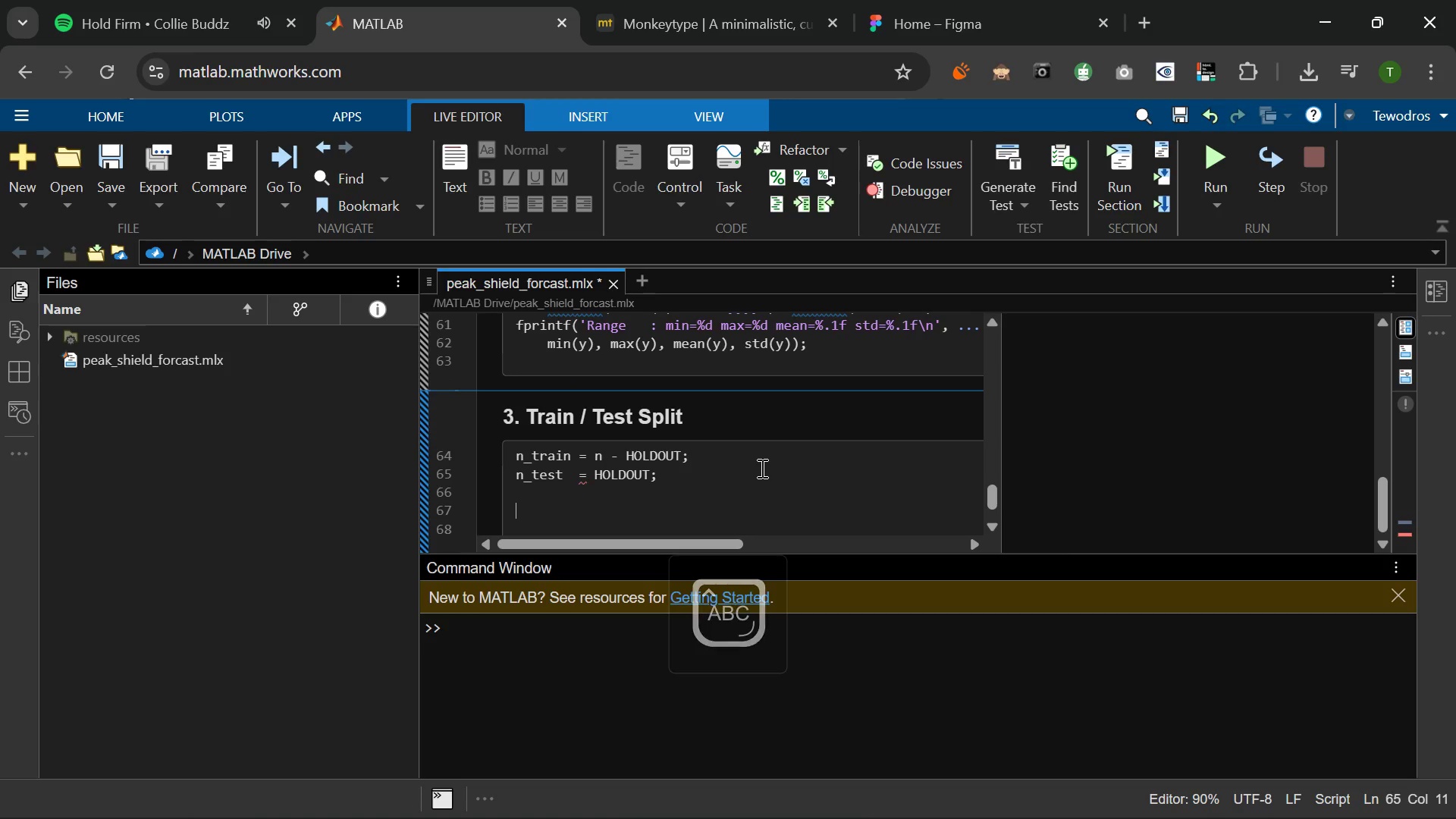 
key(Enter)
 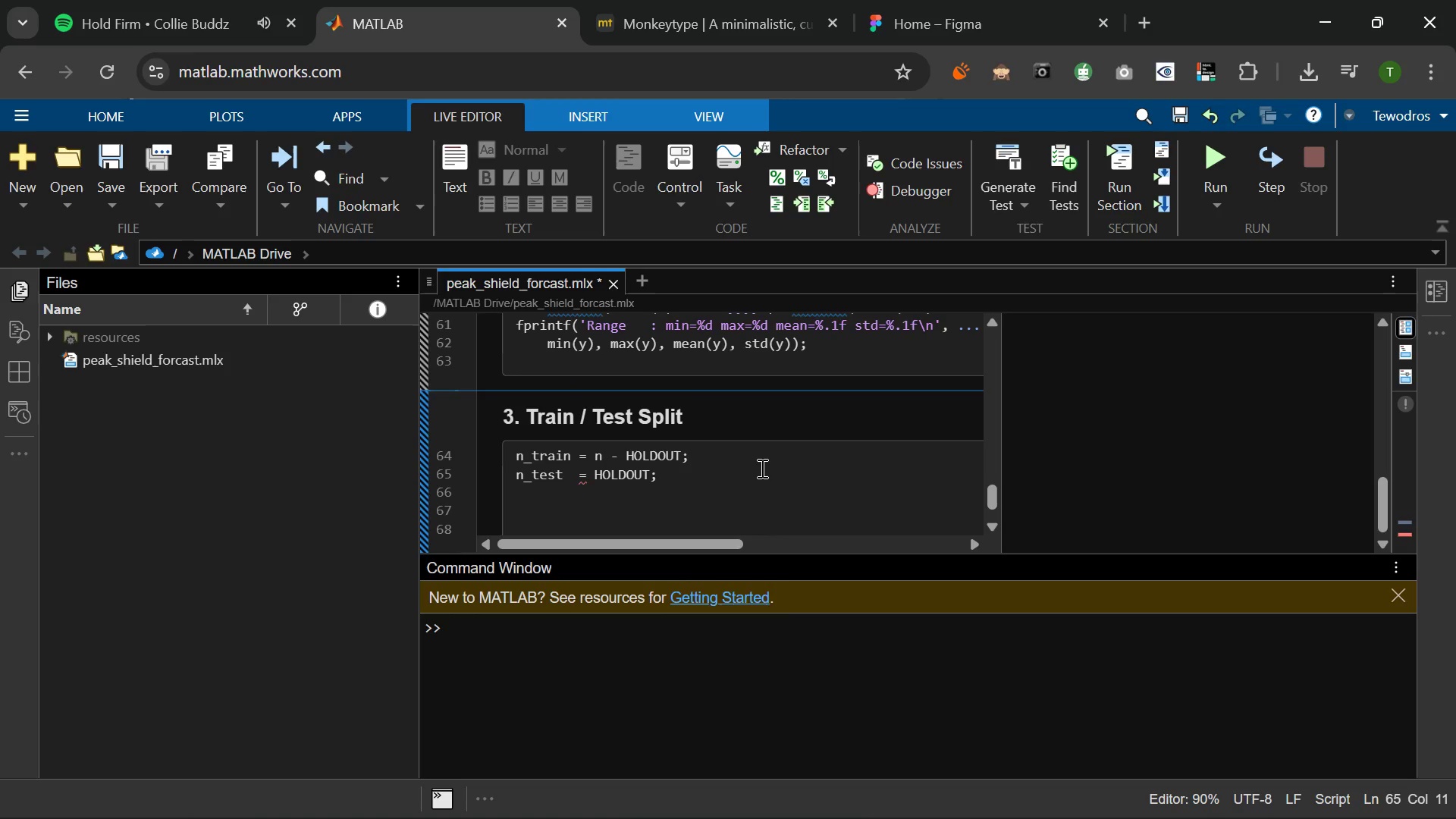 
type(y_train +)
key(Backspace)
type(= y(1:n_train)
 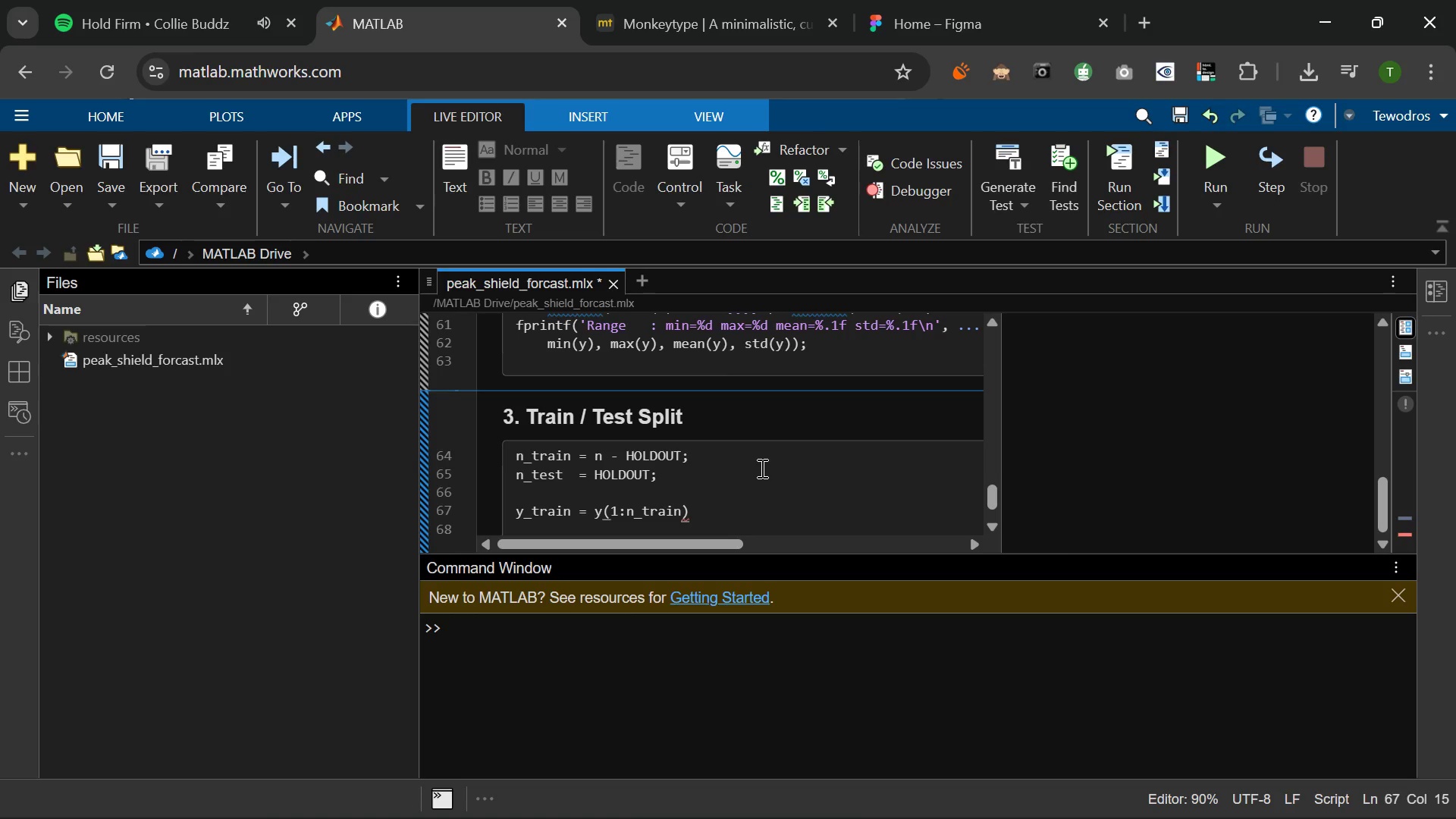 
key(ArrowRight)
 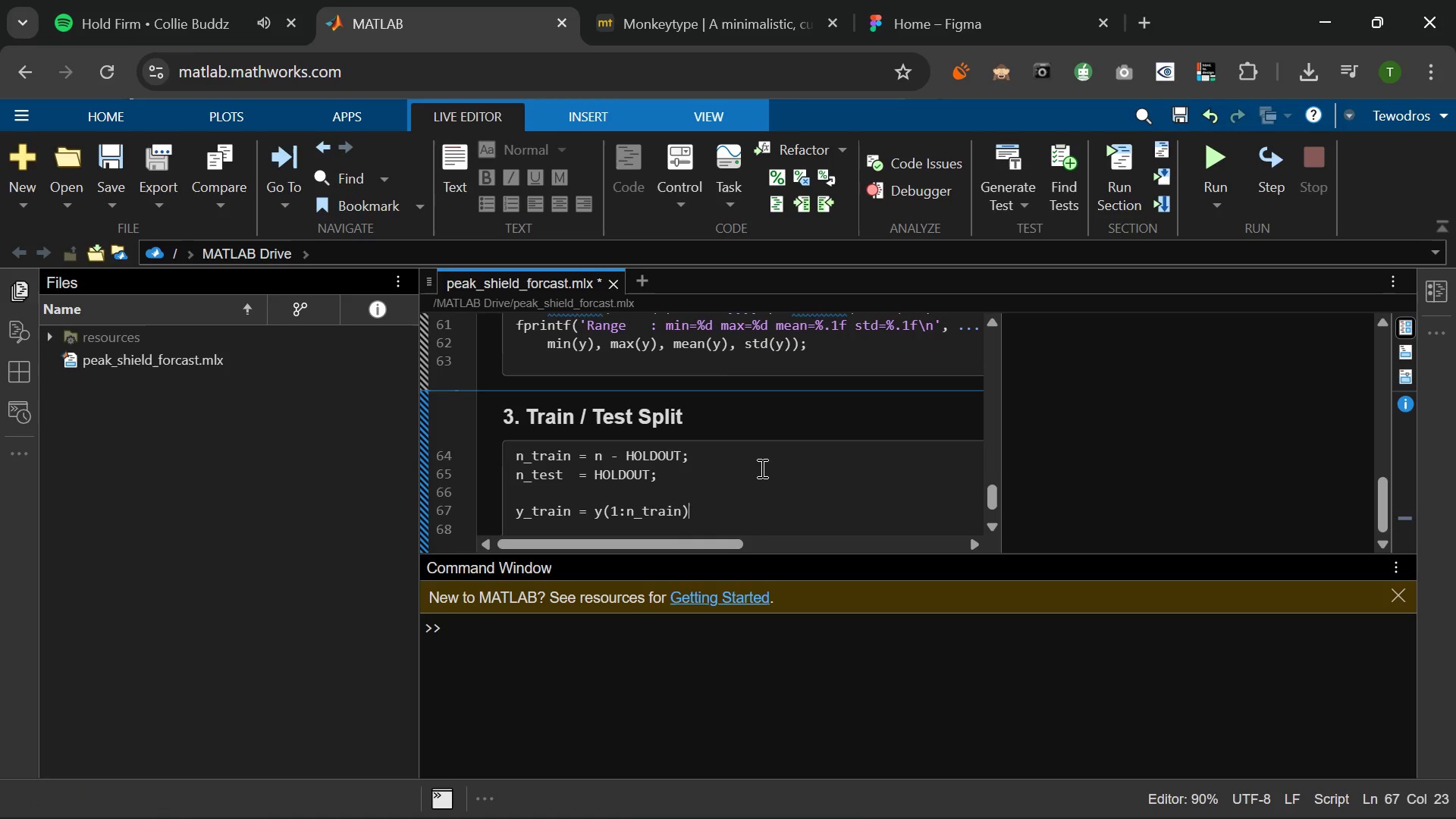 
key(Semicolon)
 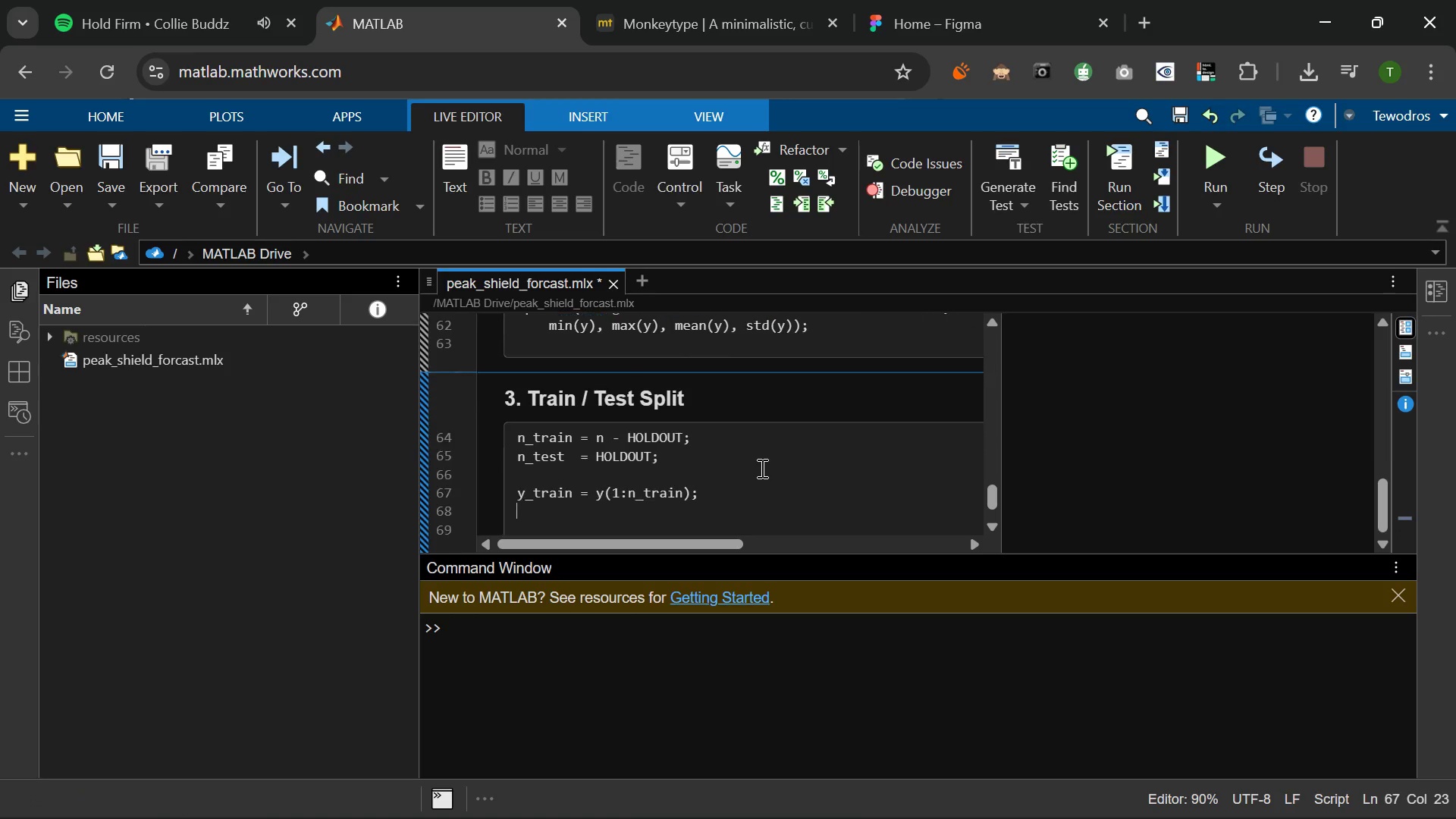 
key(Enter)
 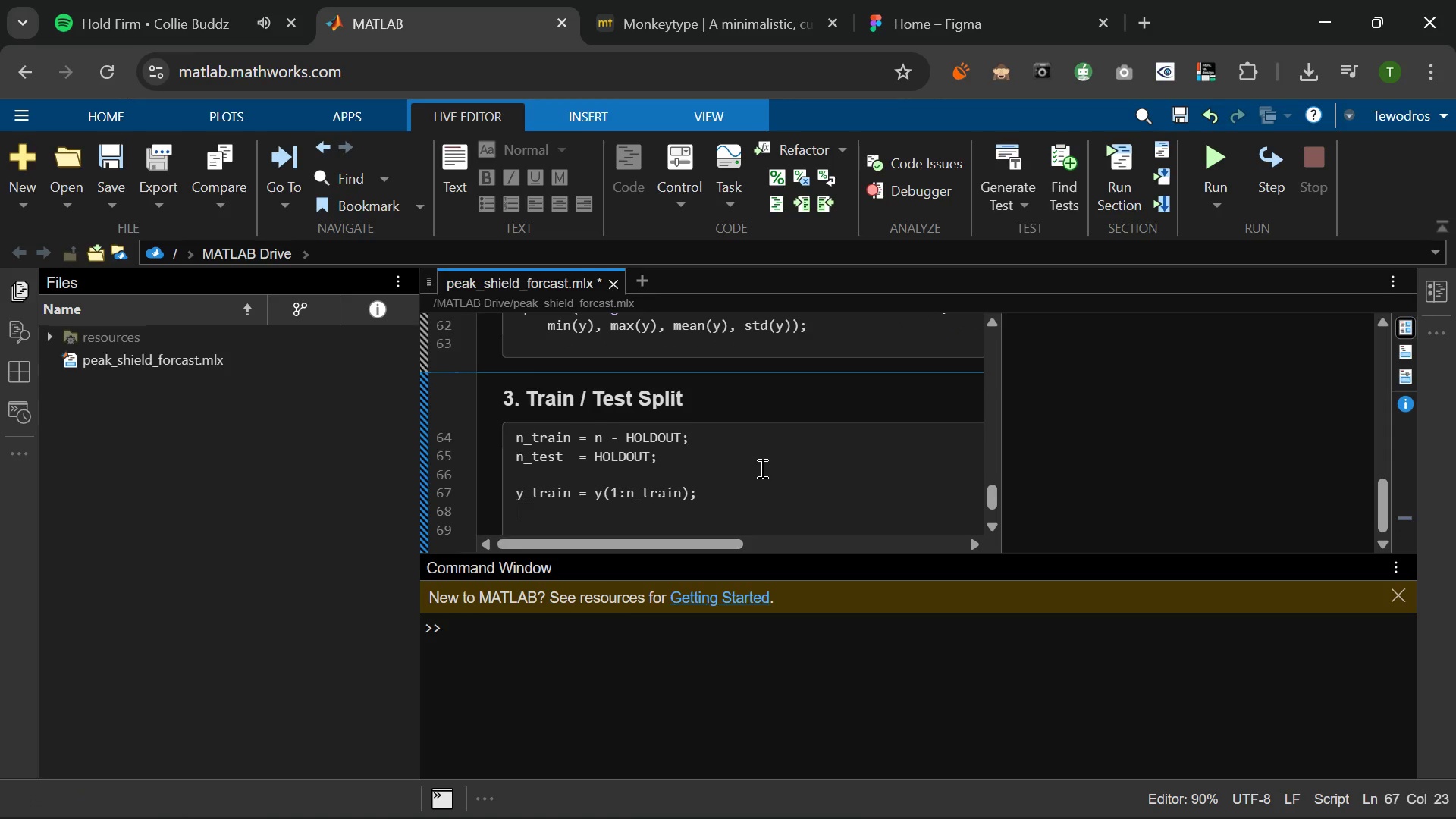 
type(y+)
key(Backspace)
type(_test  = y(n_train+1;end)
 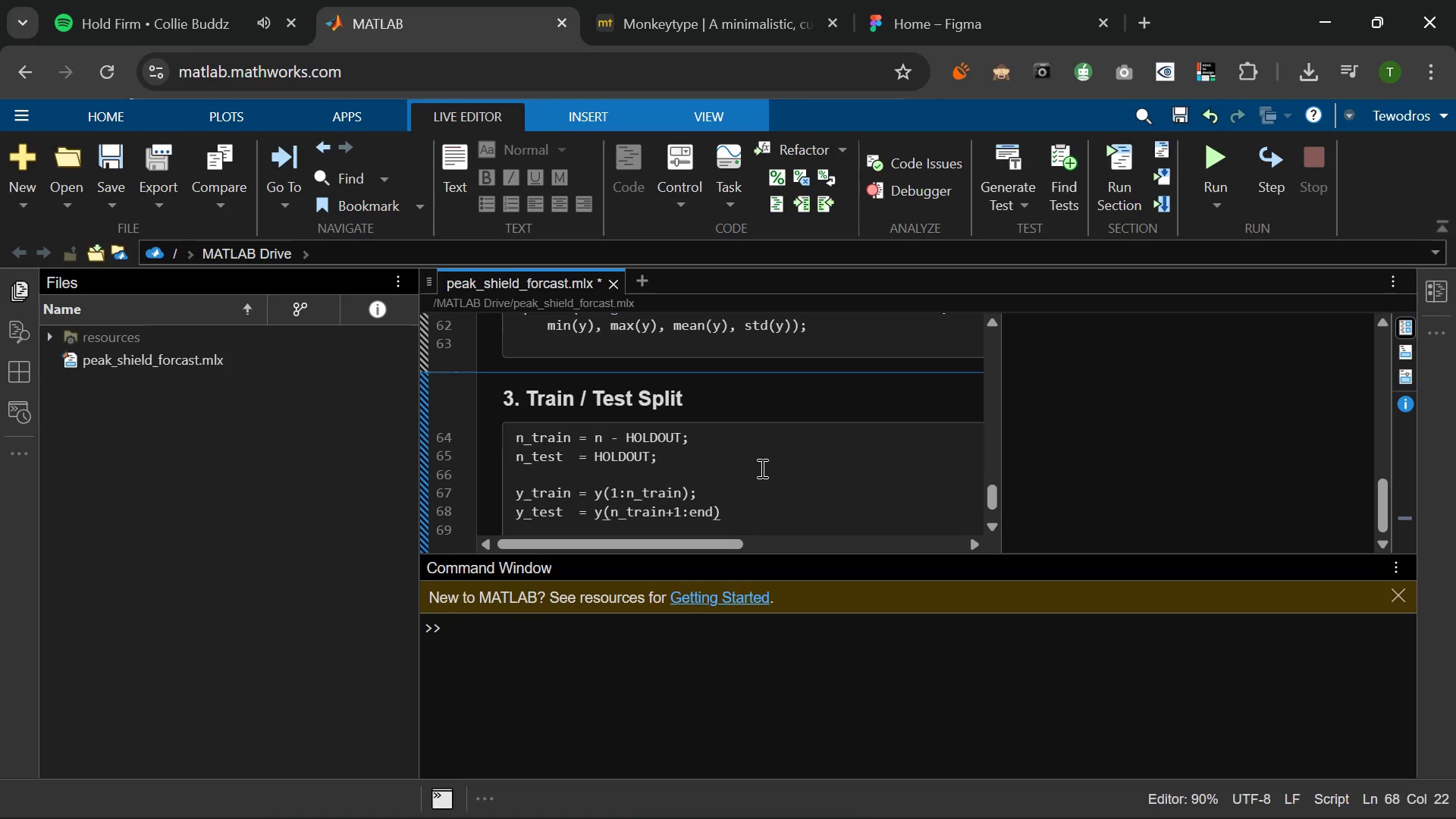 
key(ArrowRight)
 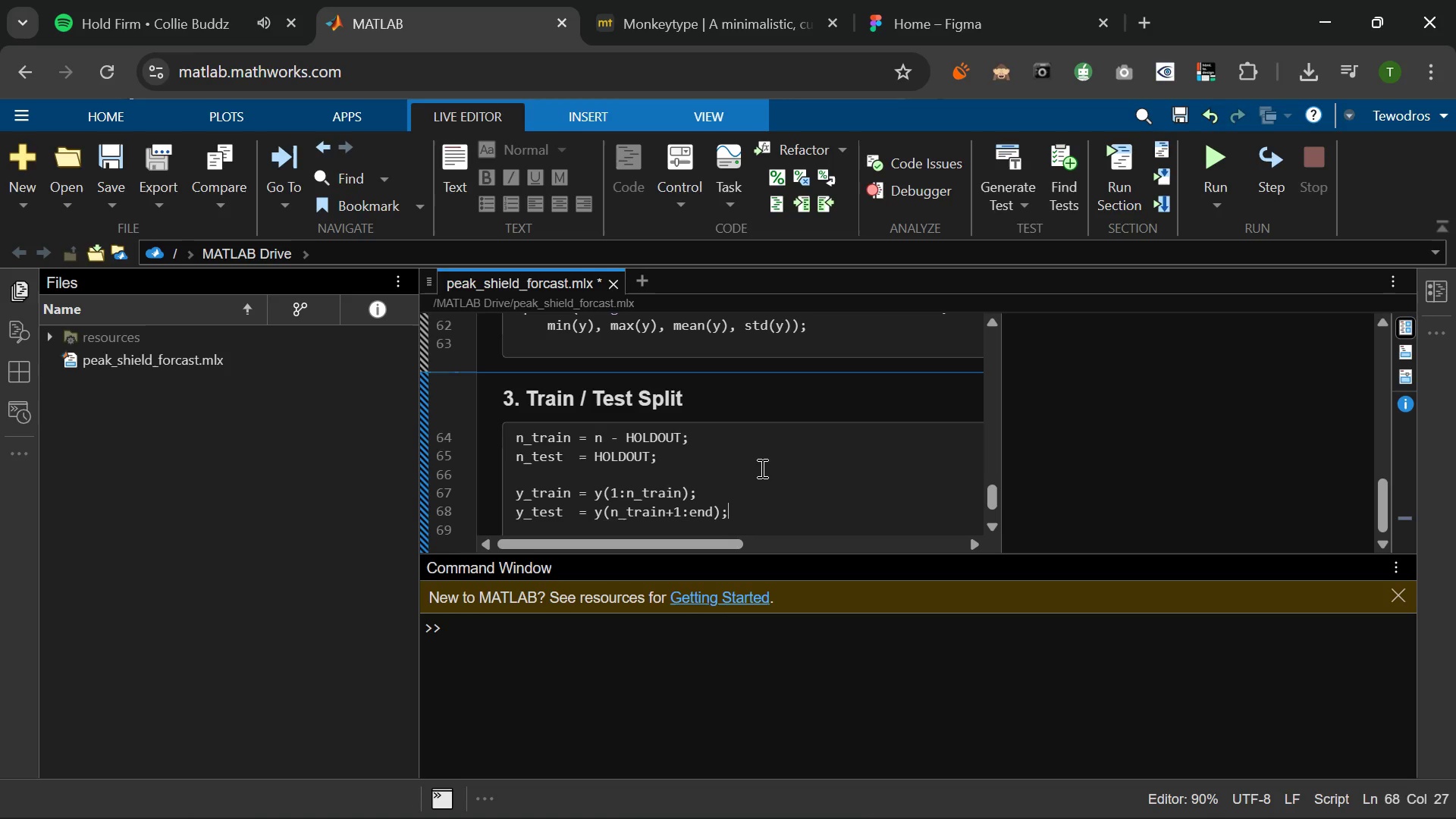 
key(Semicolon)
 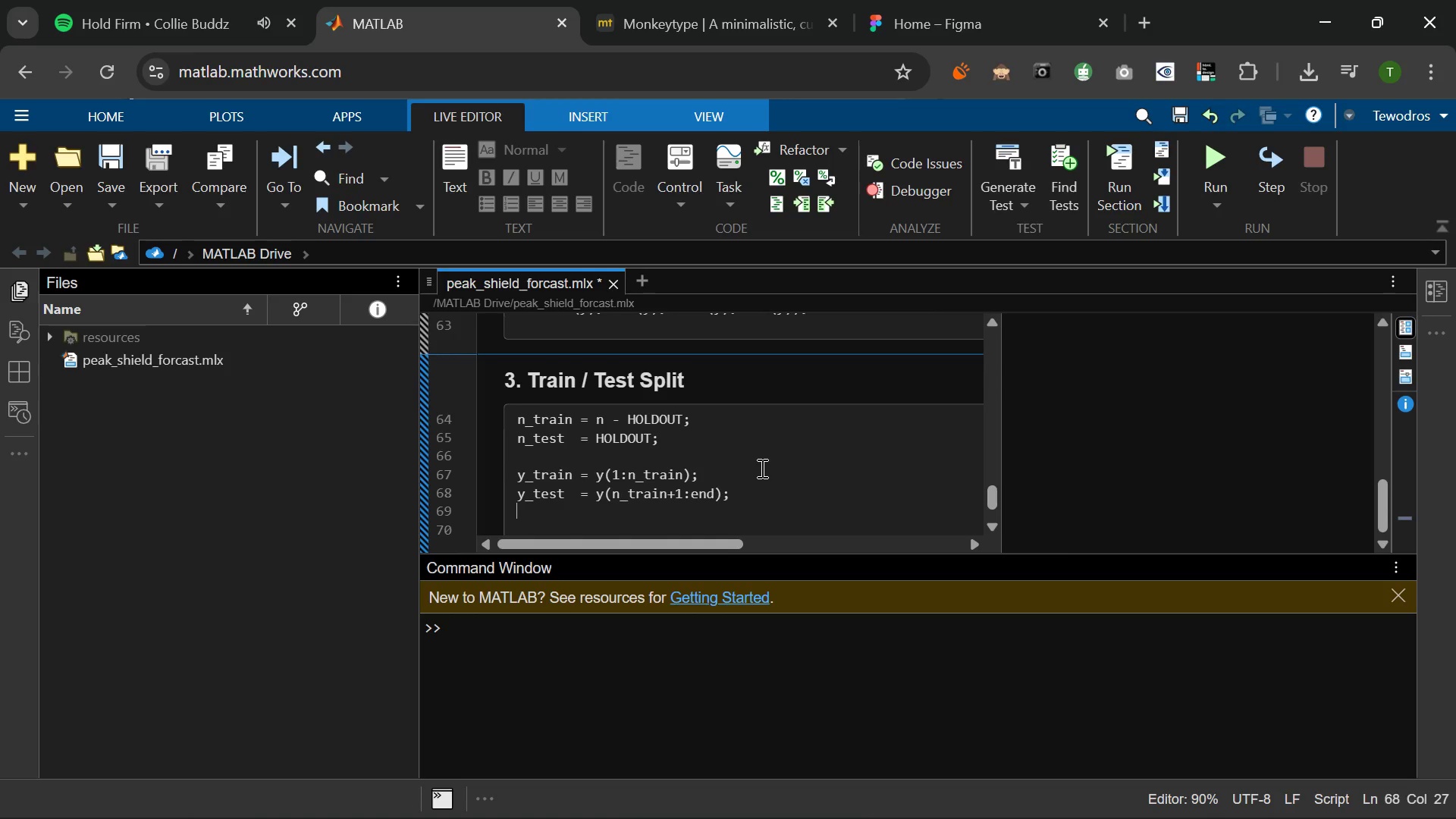 
key(Enter)
 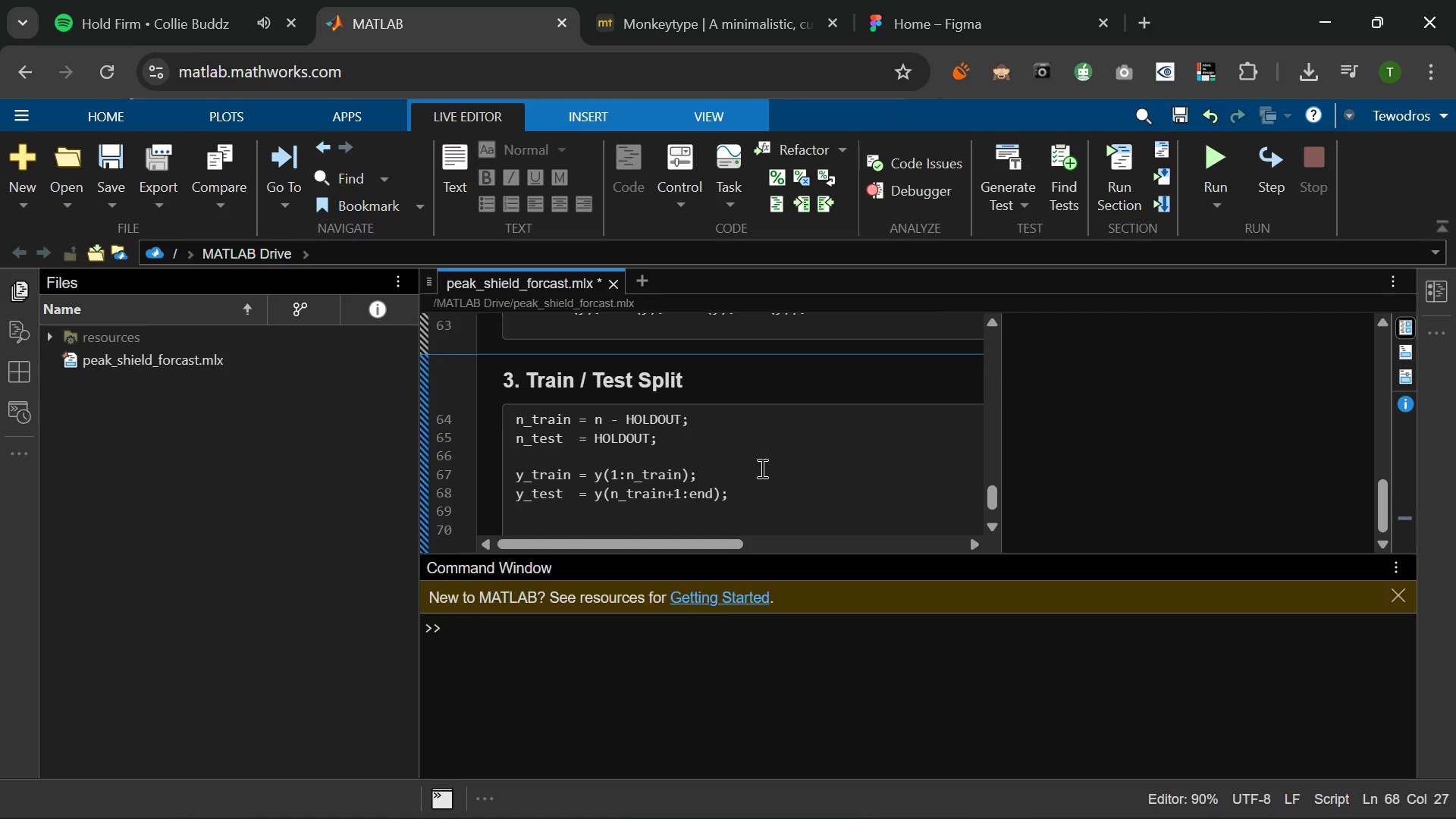 
type(d_train = dates(1:n_tri)
key(Backspace)
type(ain)
 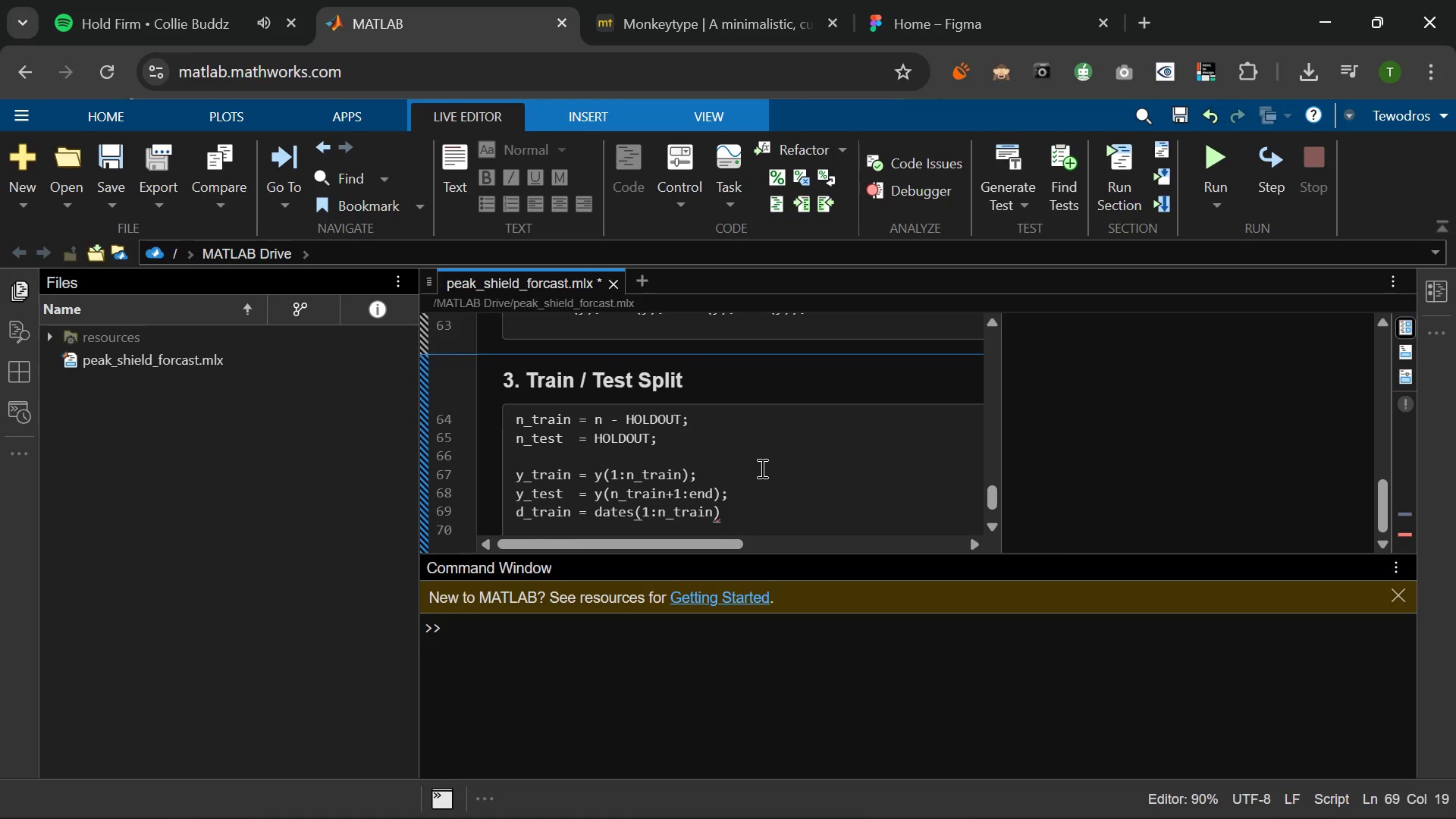 
key(ArrowRight)
 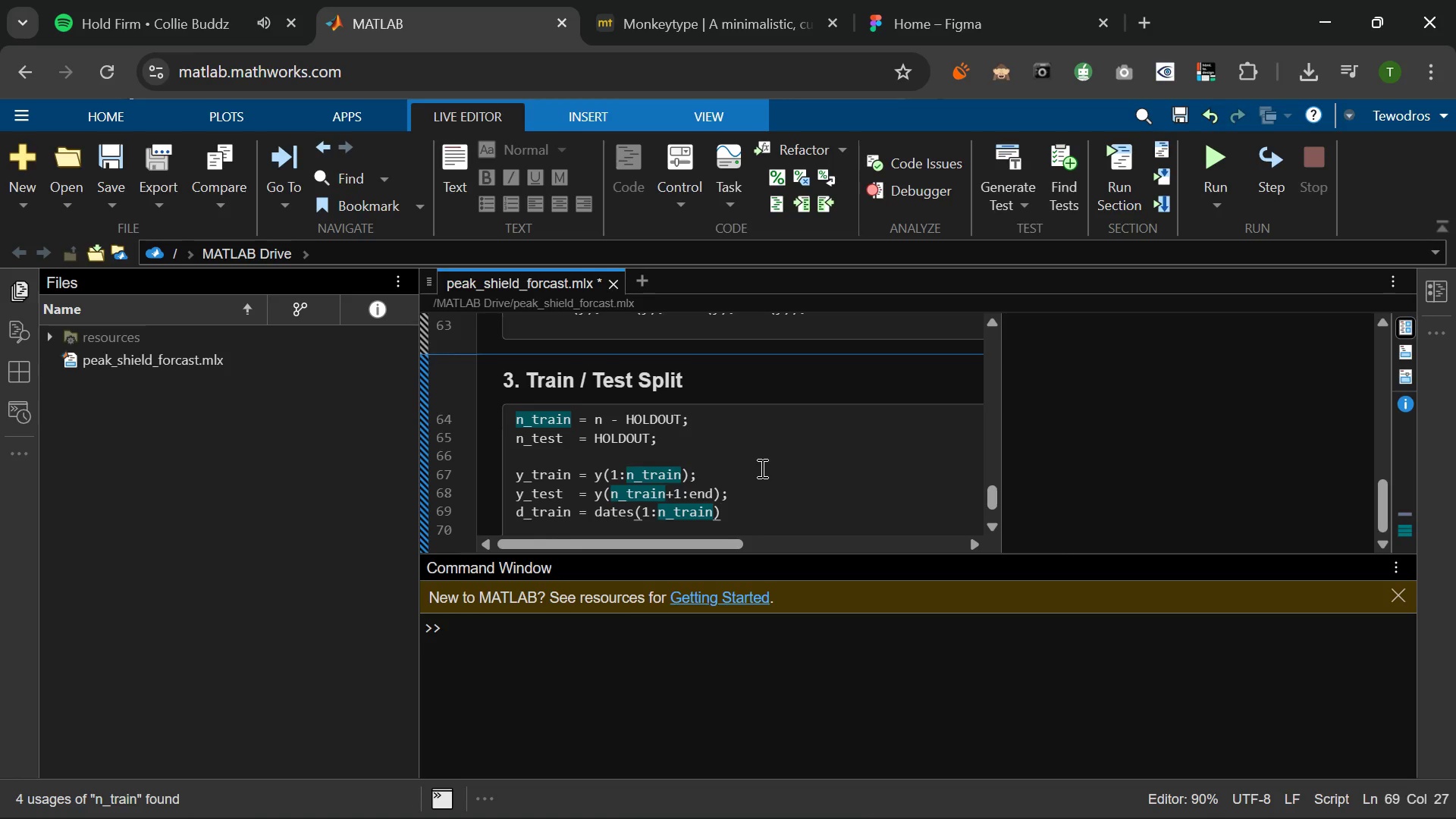 
key(Semicolon)
 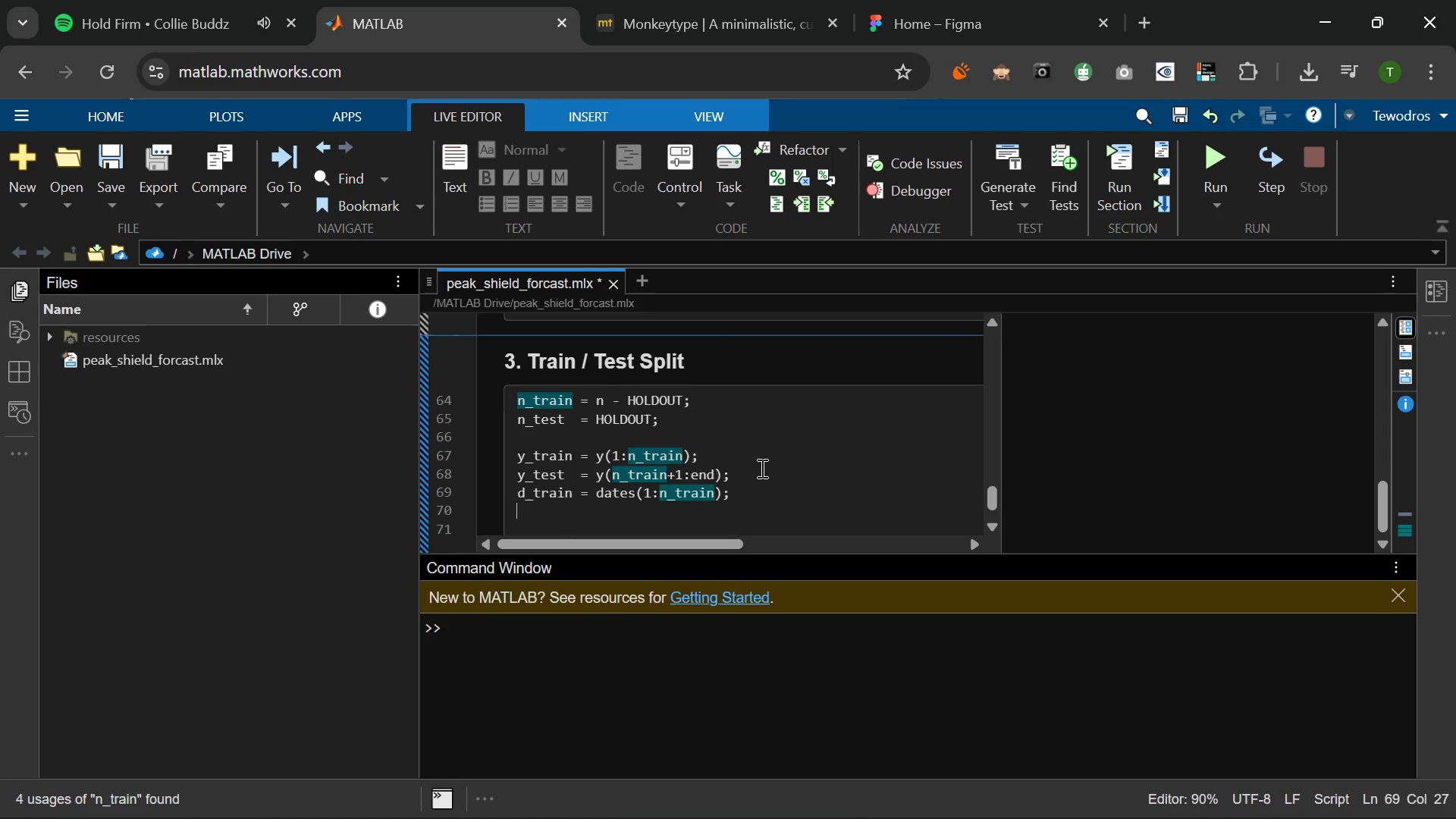 
key(Enter)
 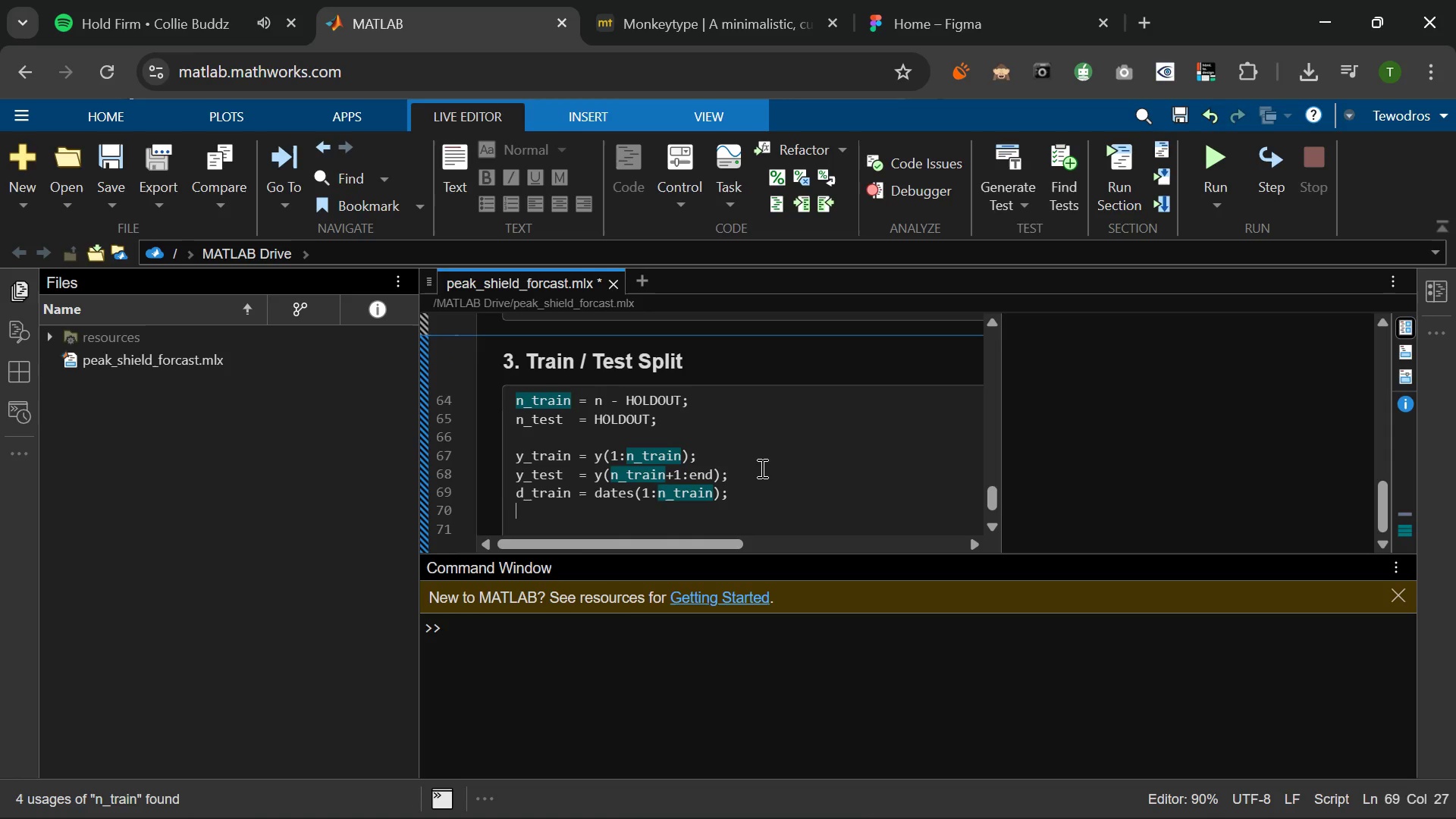 
type(d_test  = dates(n+)
key(Backspace)
type(_train+1:end)
 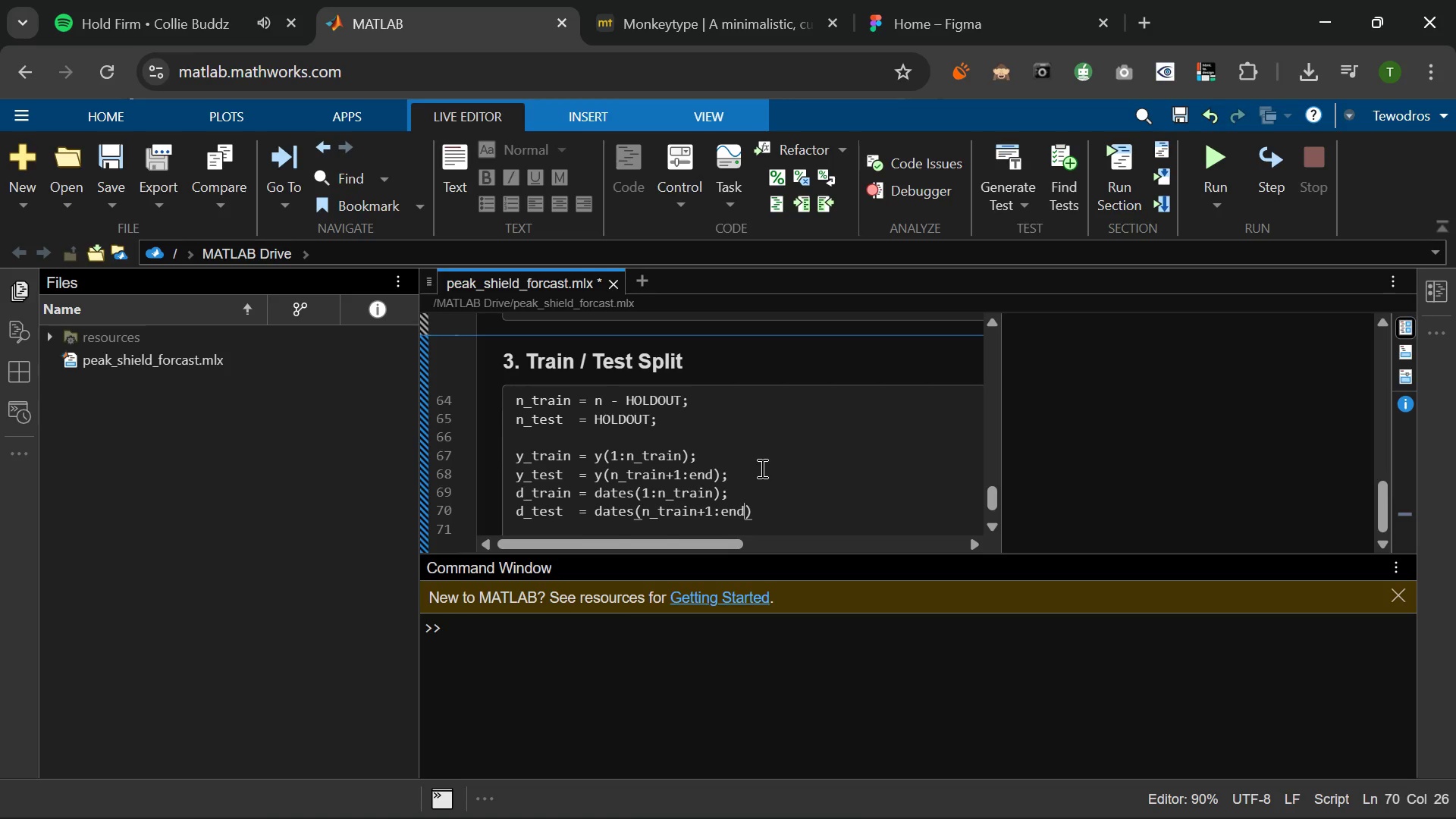 
key(ArrowRight)
 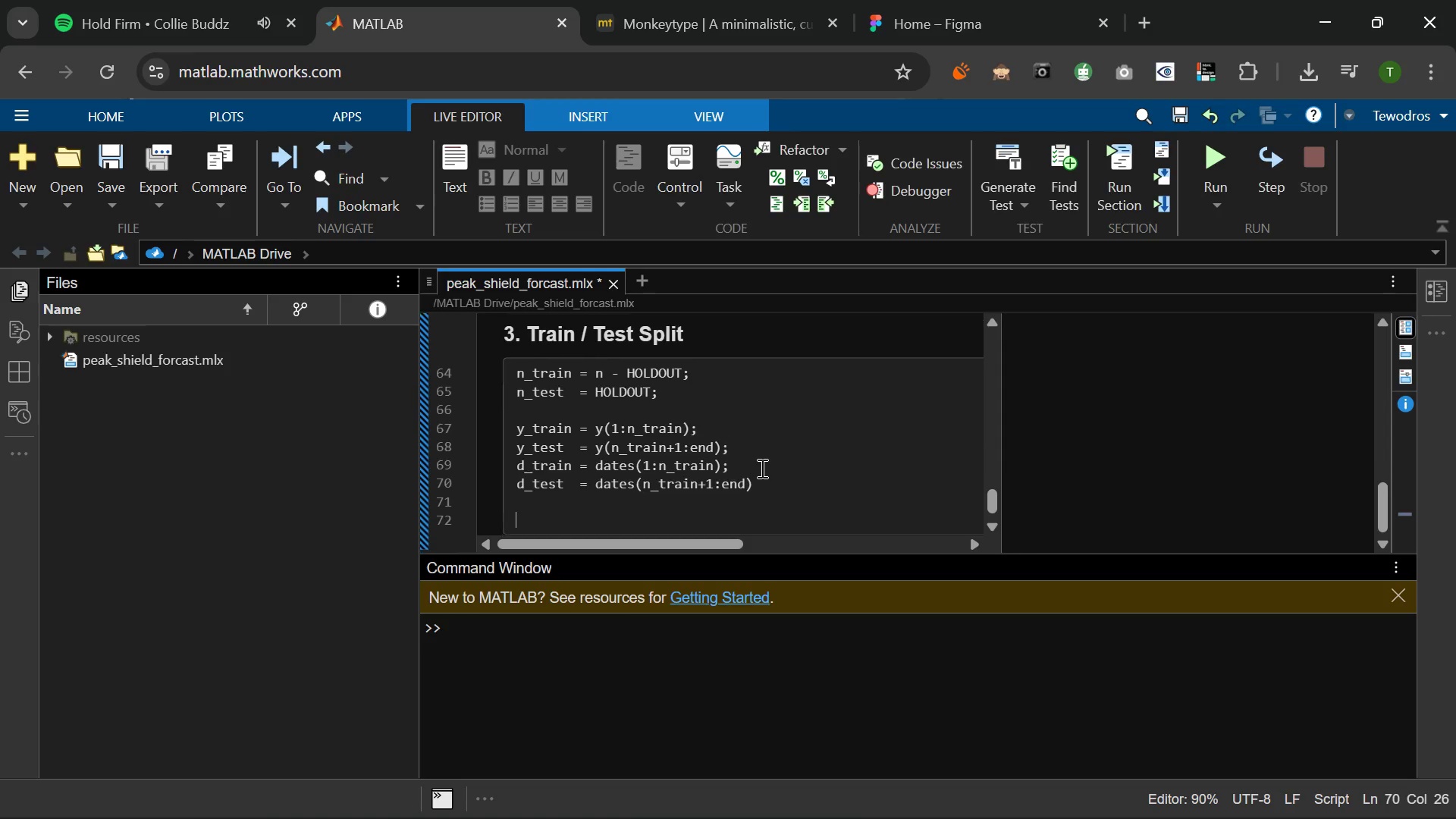 
key(ArrowRight)
 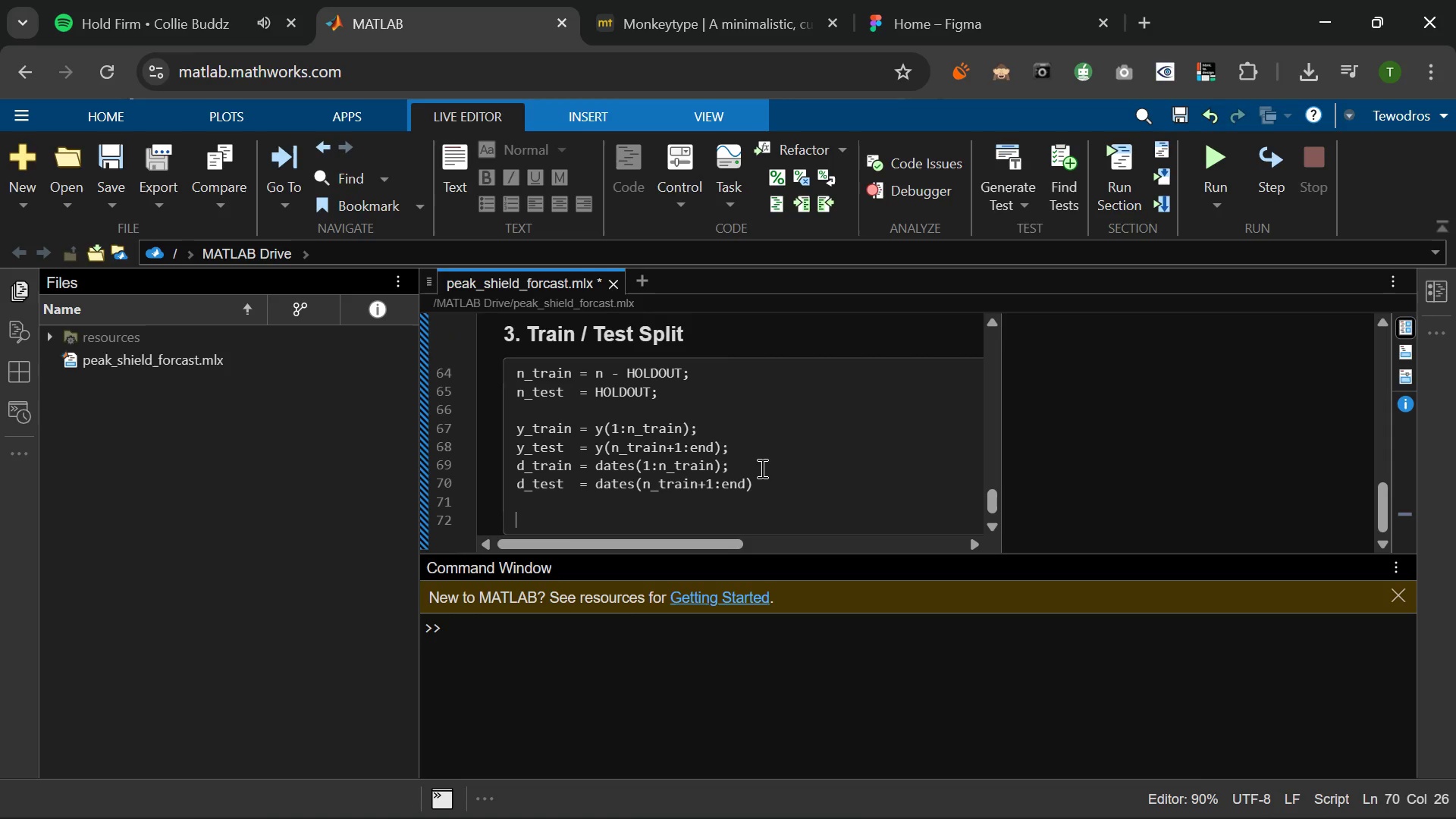 
key(ArrowRight)
 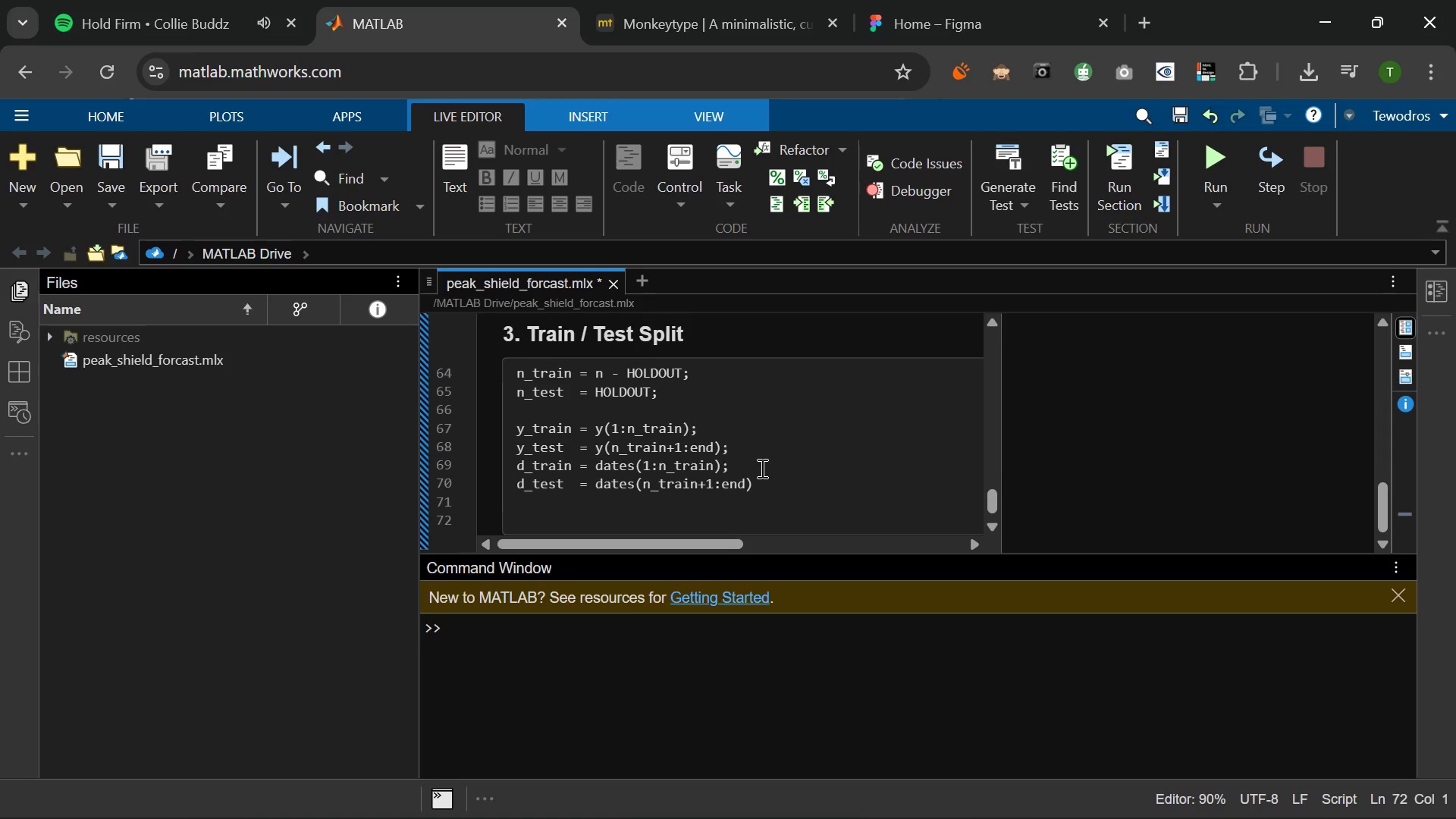 
key(Backspace)
 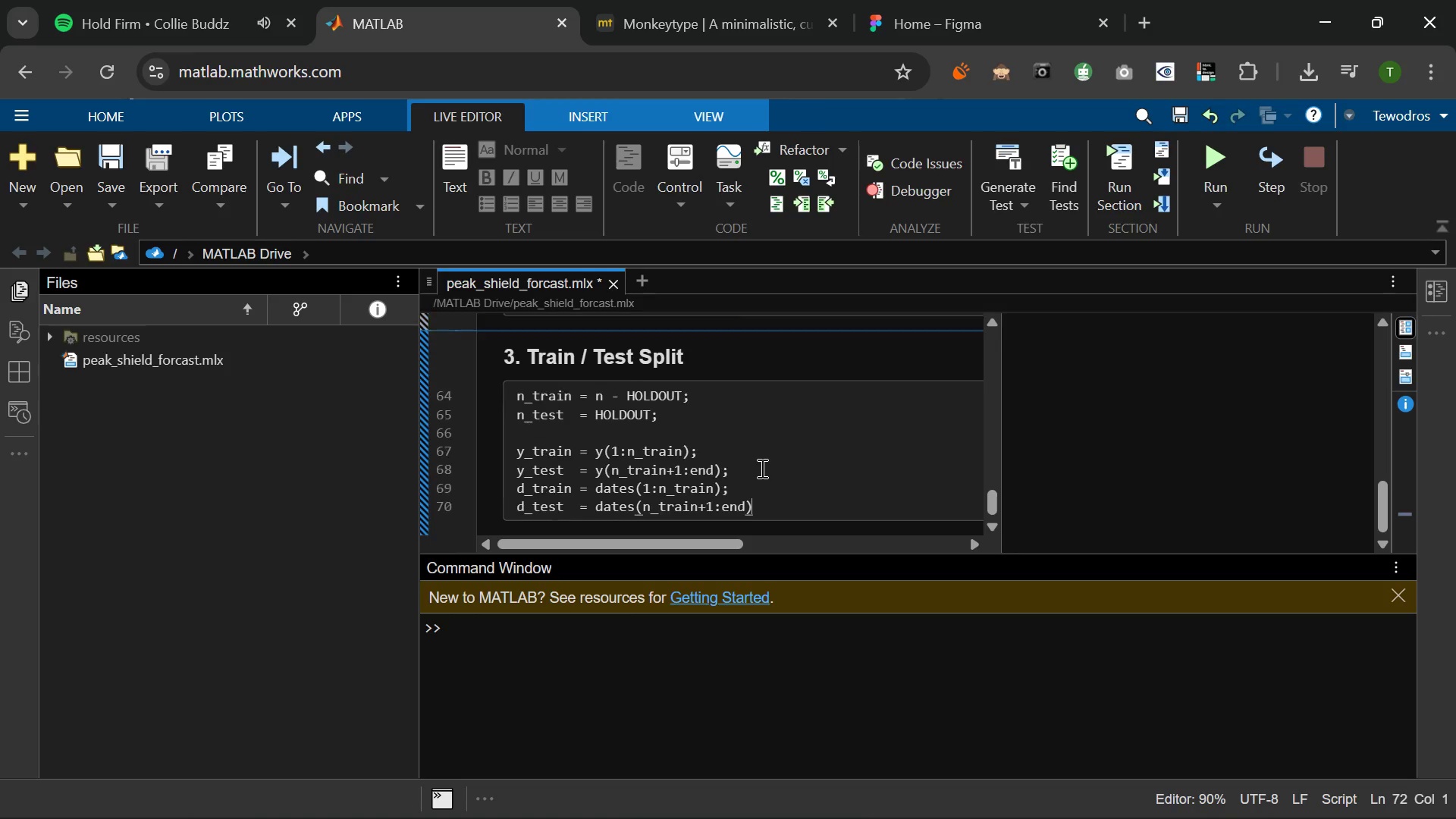 
key(Backspace)
 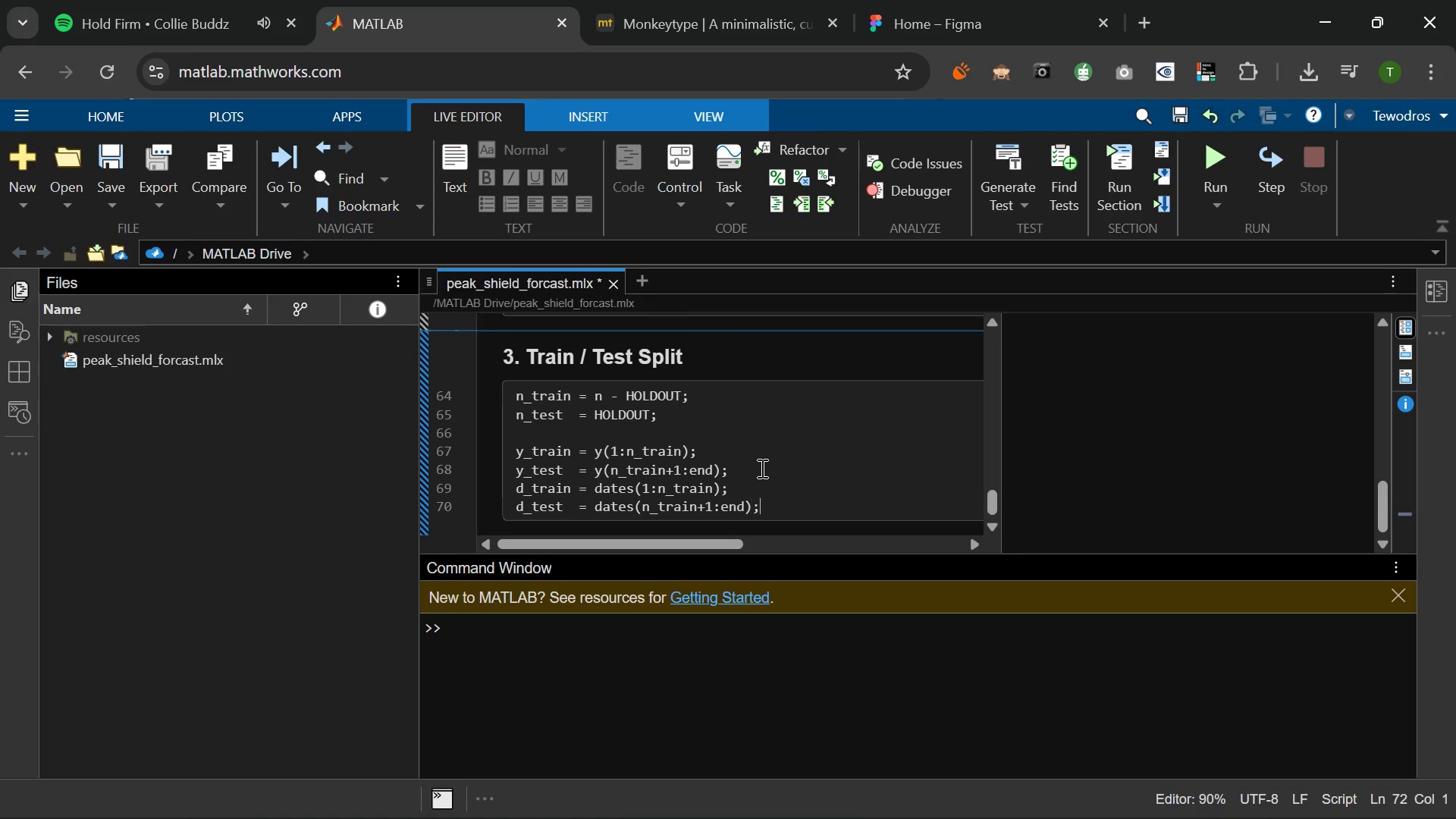 
key(Semicolon)
 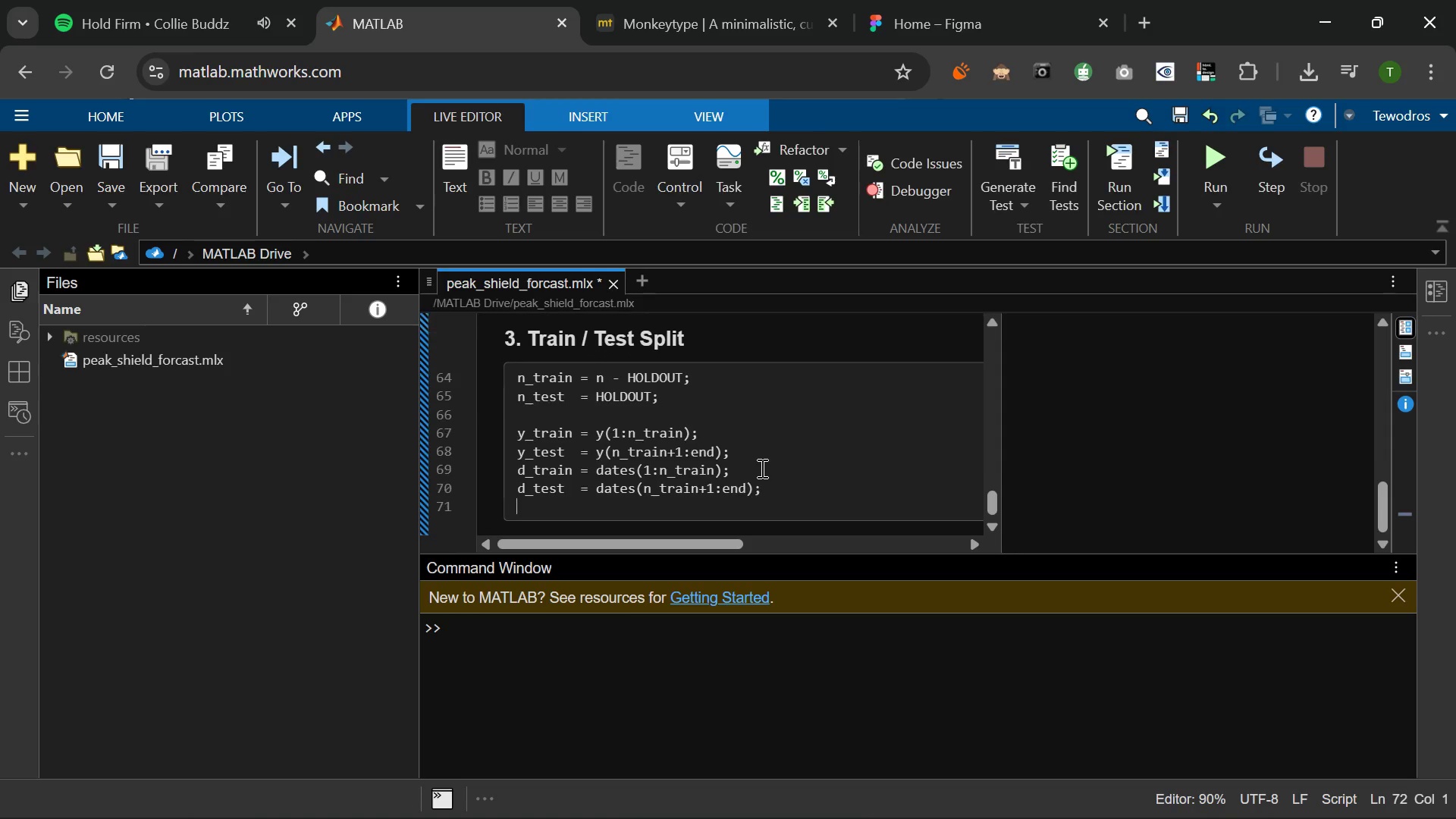 
key(Enter)
 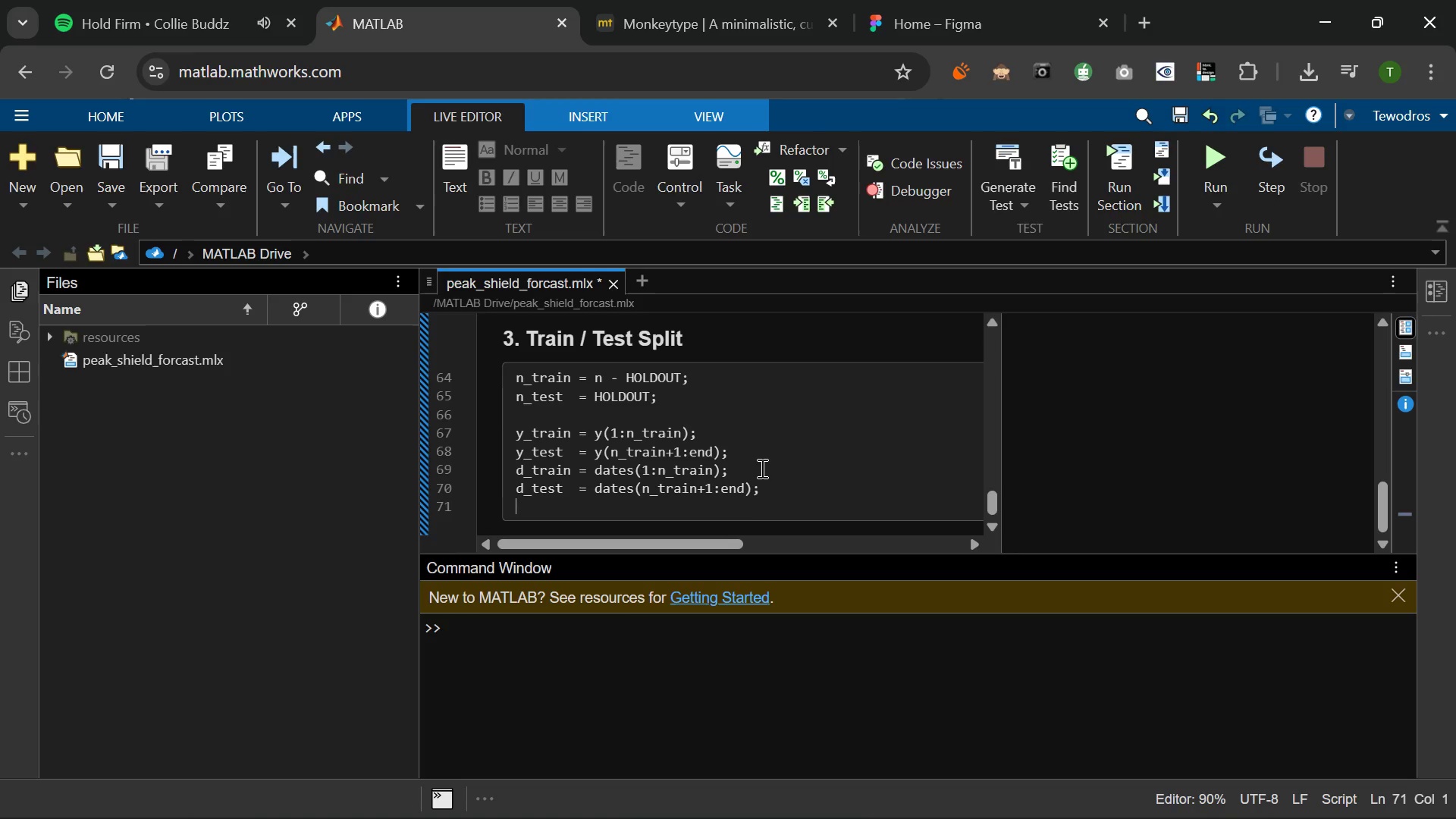 
wait(5.44)
 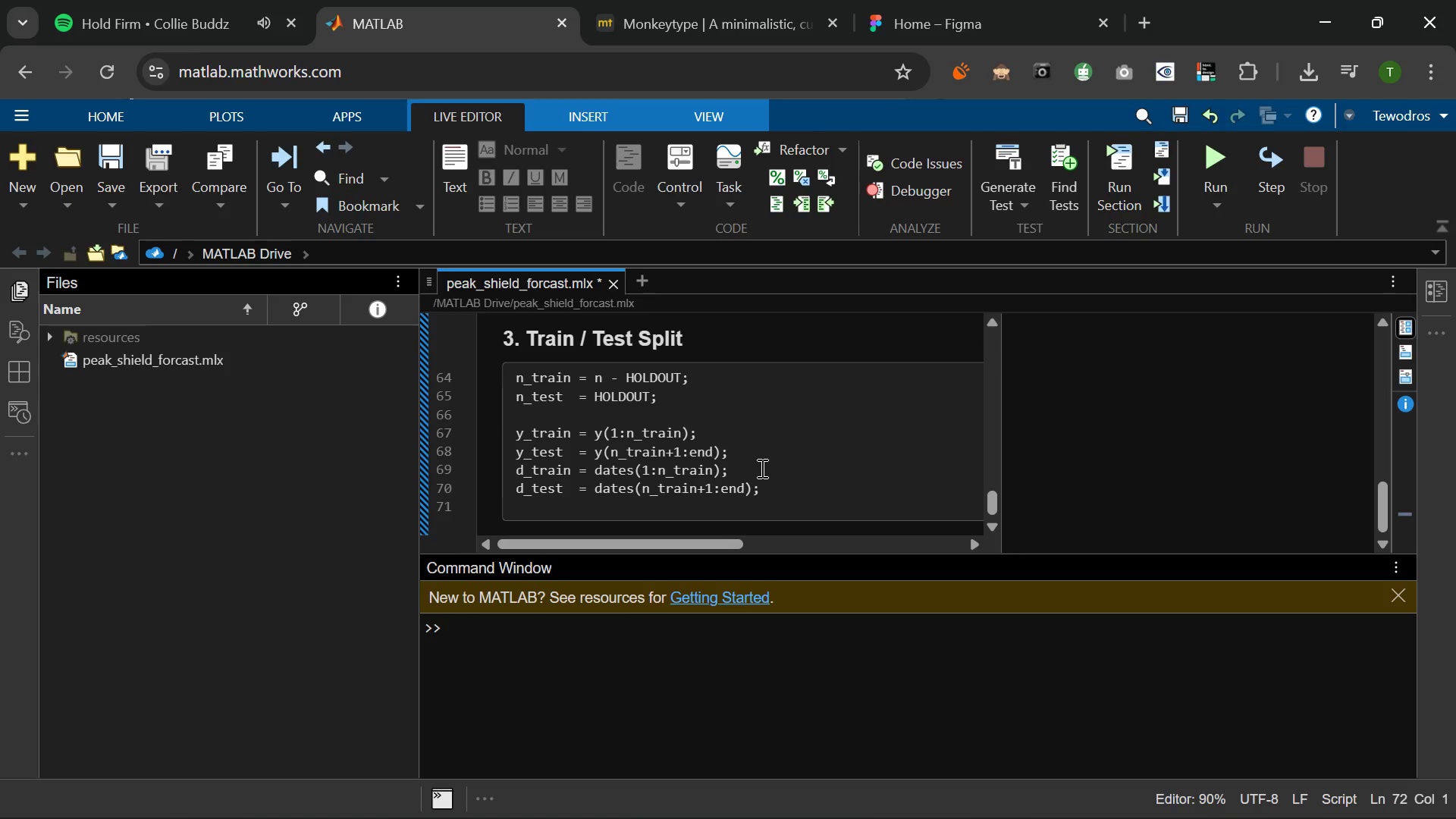 
key(Enter)
 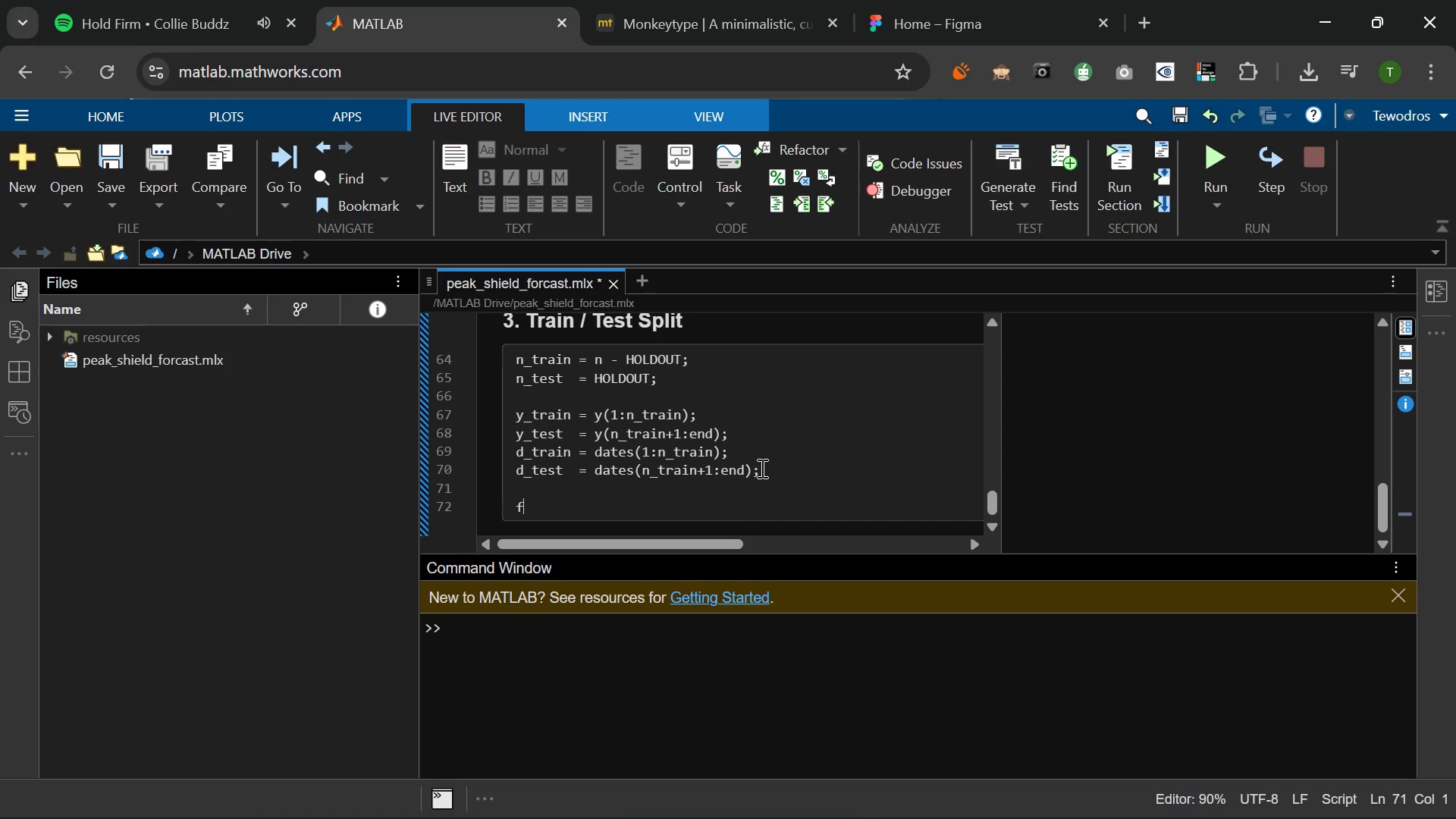 
type(fprintf("|NTRAIN: %d monthe)
key(Backspace)
type(s ())
 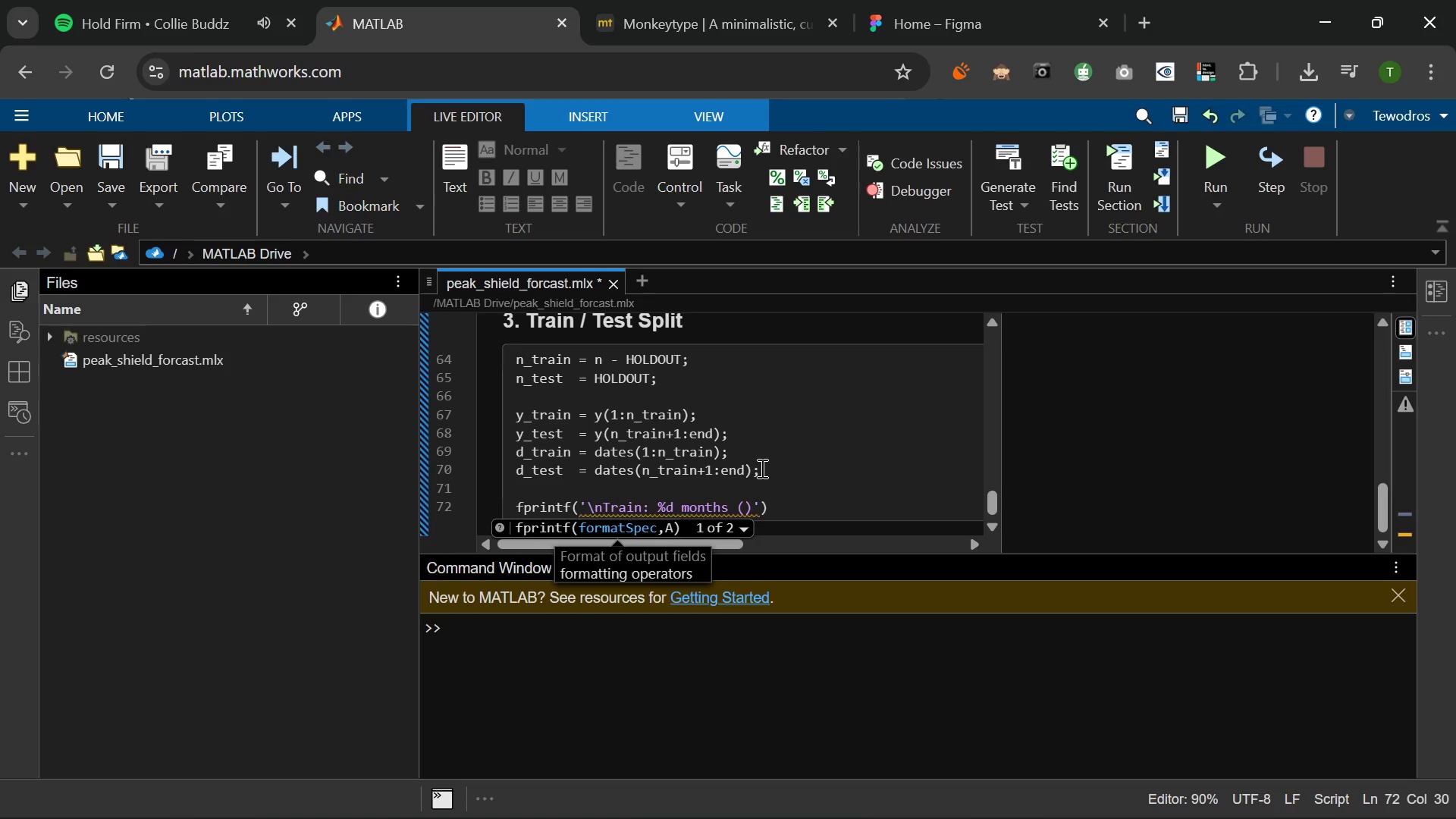 
key(Shift+ArrowLeft)
 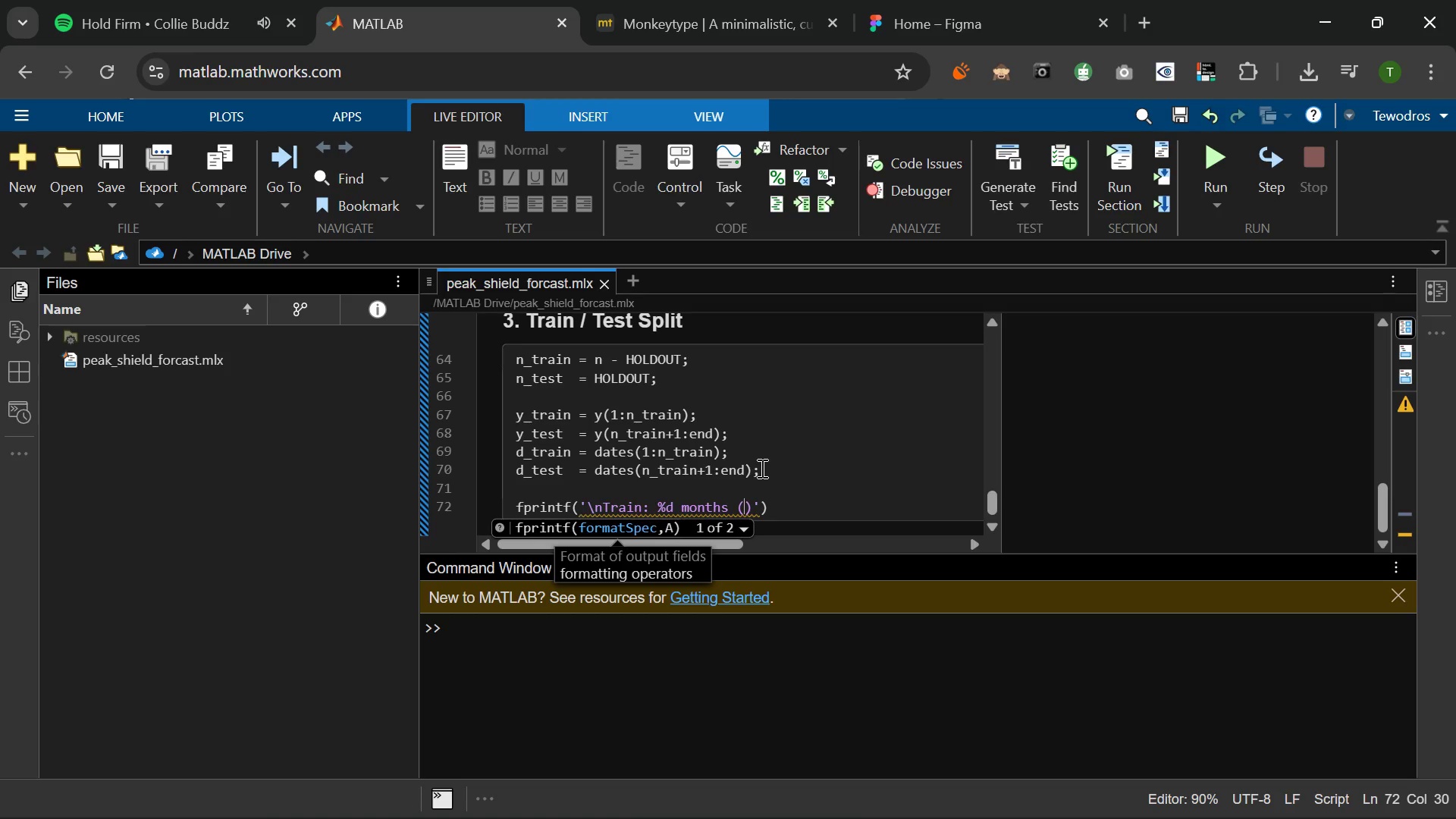 
type(%s - %s)
 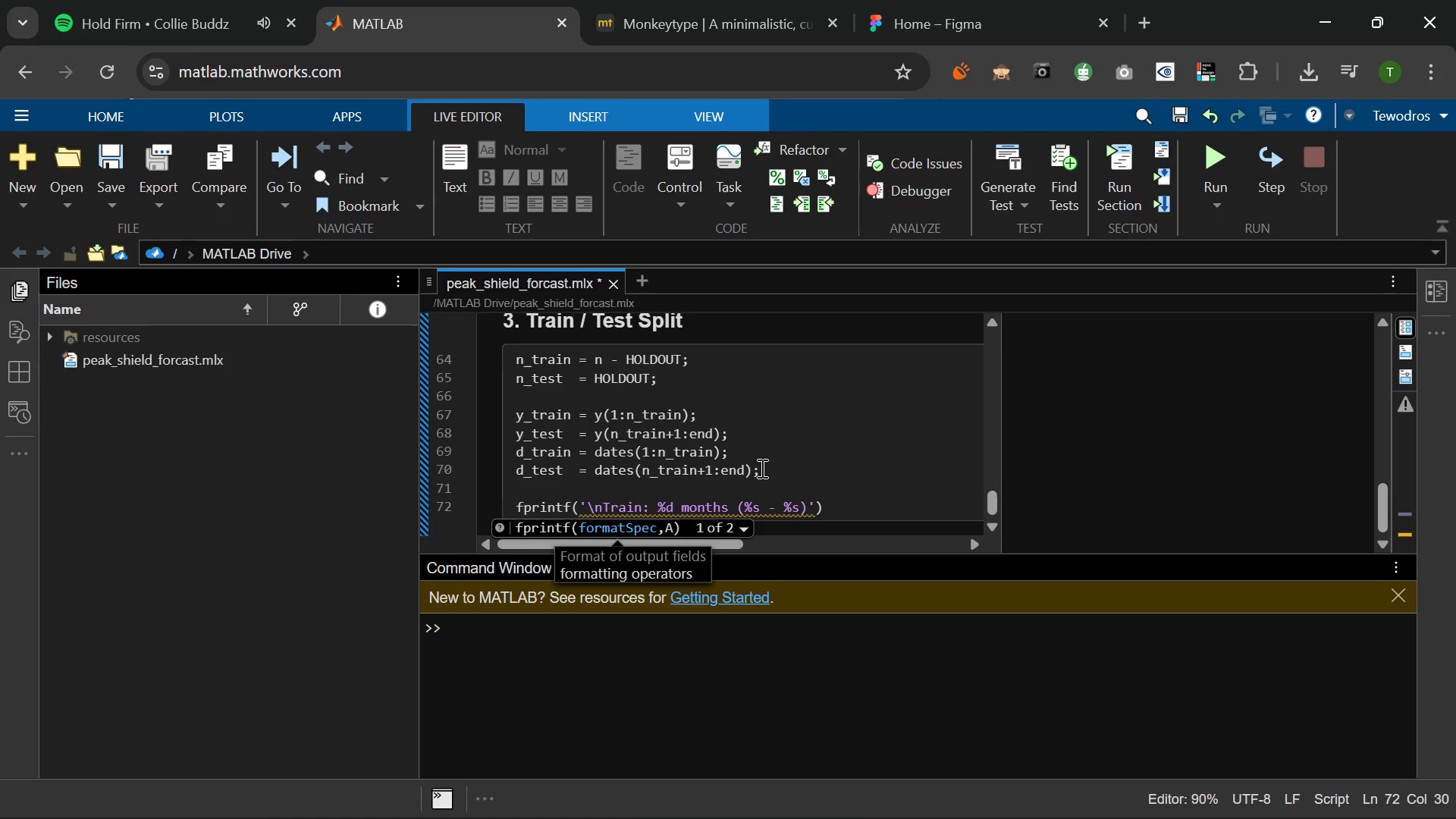 
key(ArrowRight)
 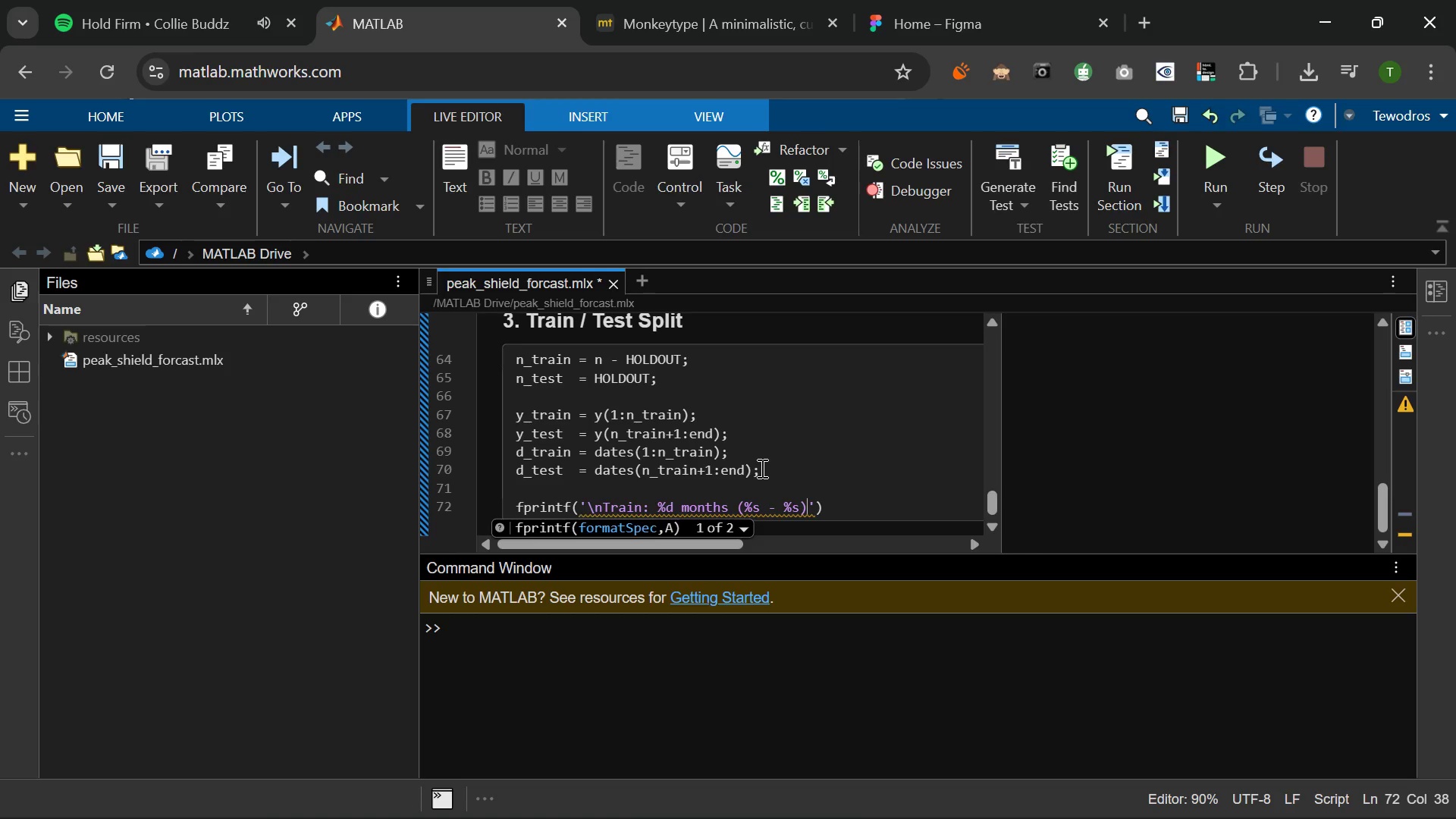 
type(\n, n_train,)
key(Backspace)
 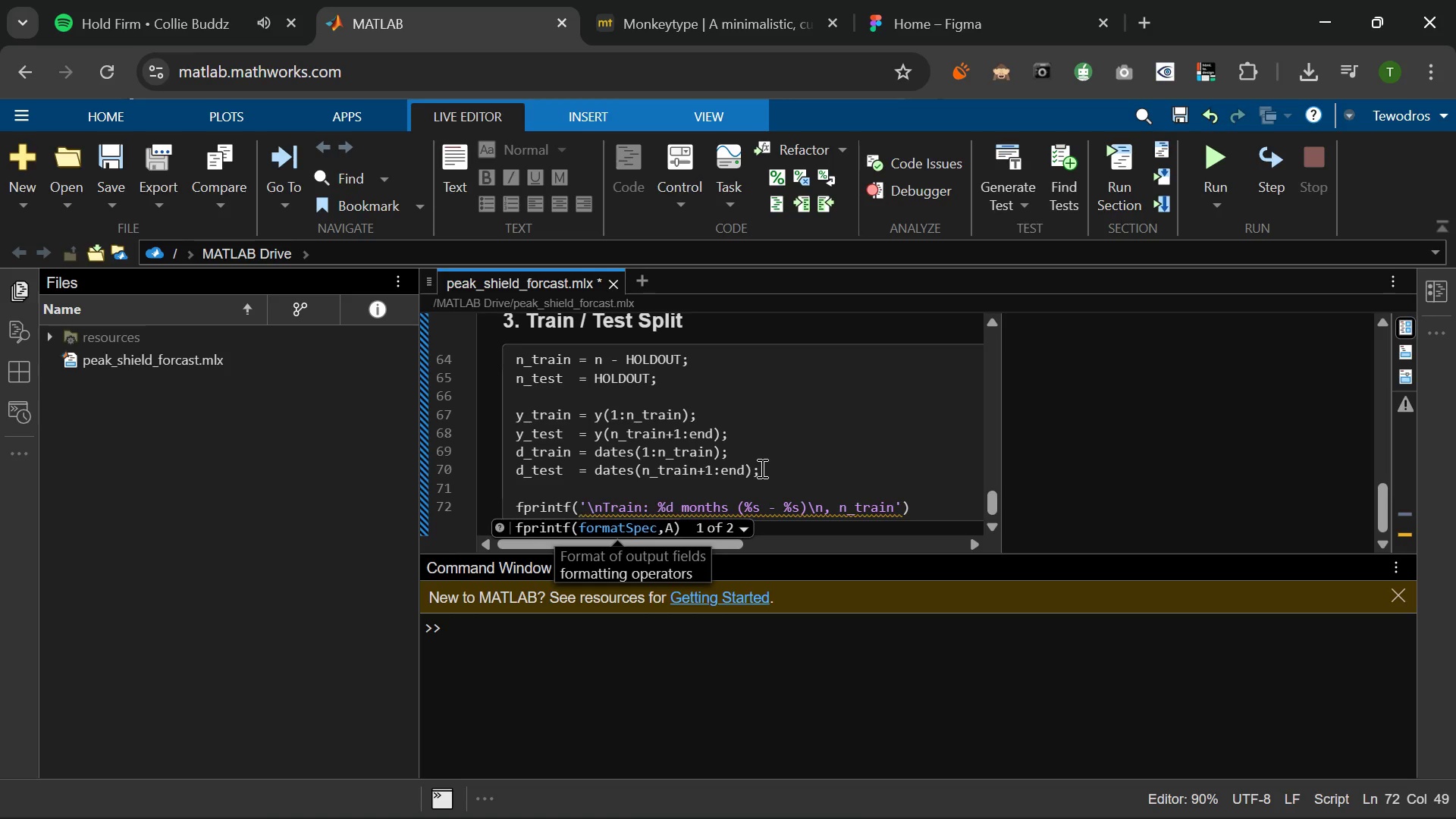 
key(ArrowRight)
 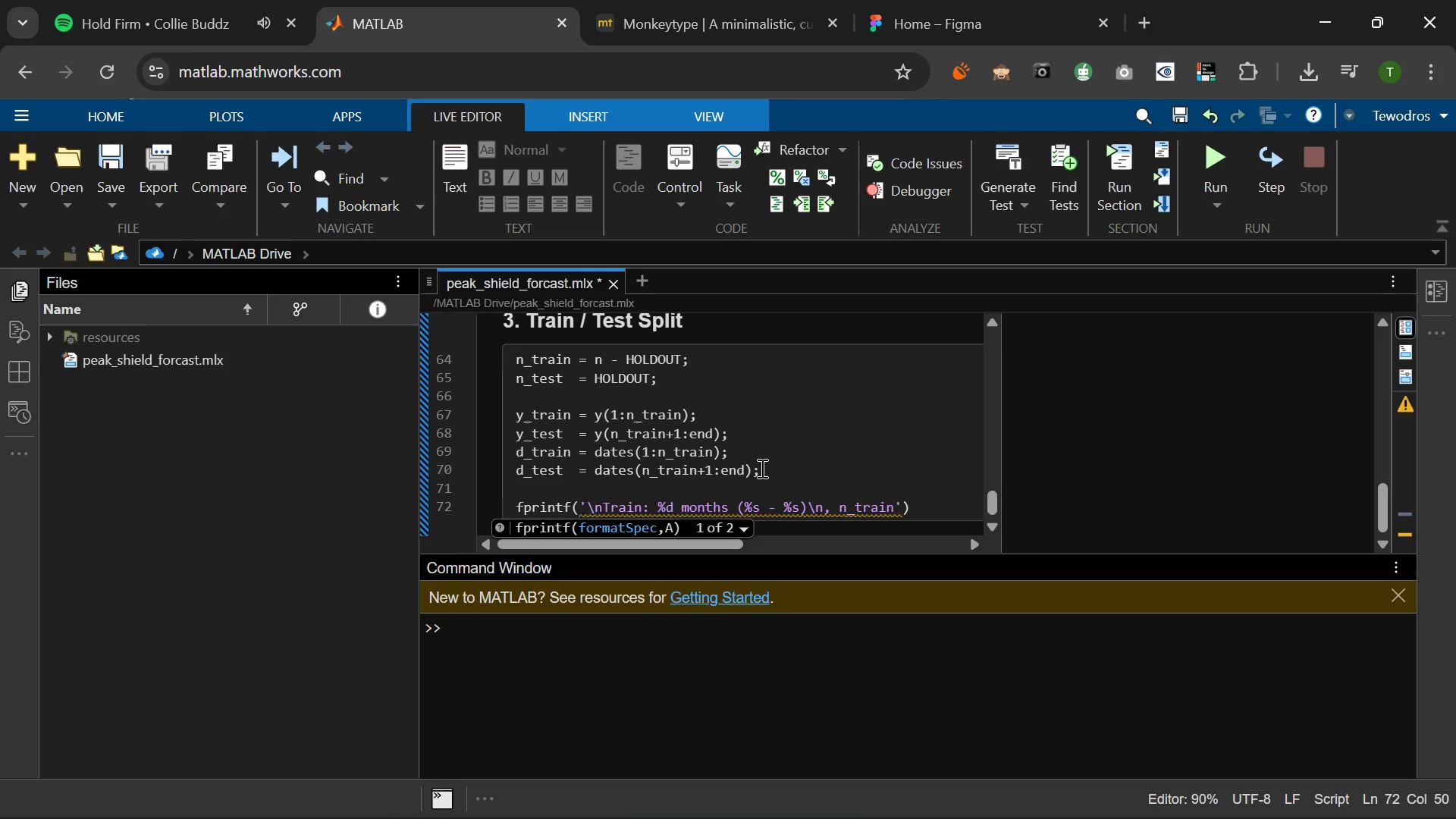 
key(ArrowLeft)
 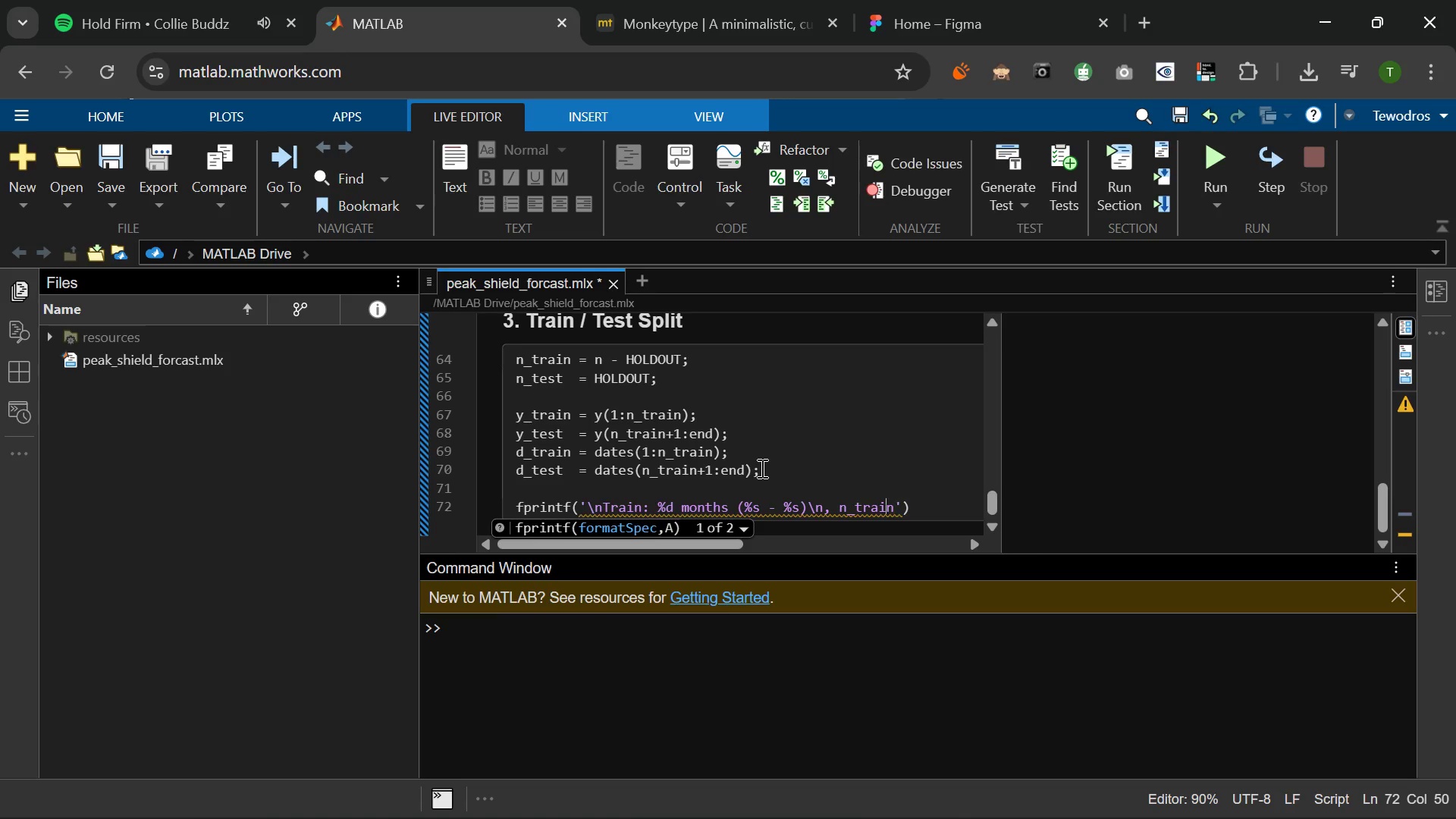 
key(ArrowLeft)
 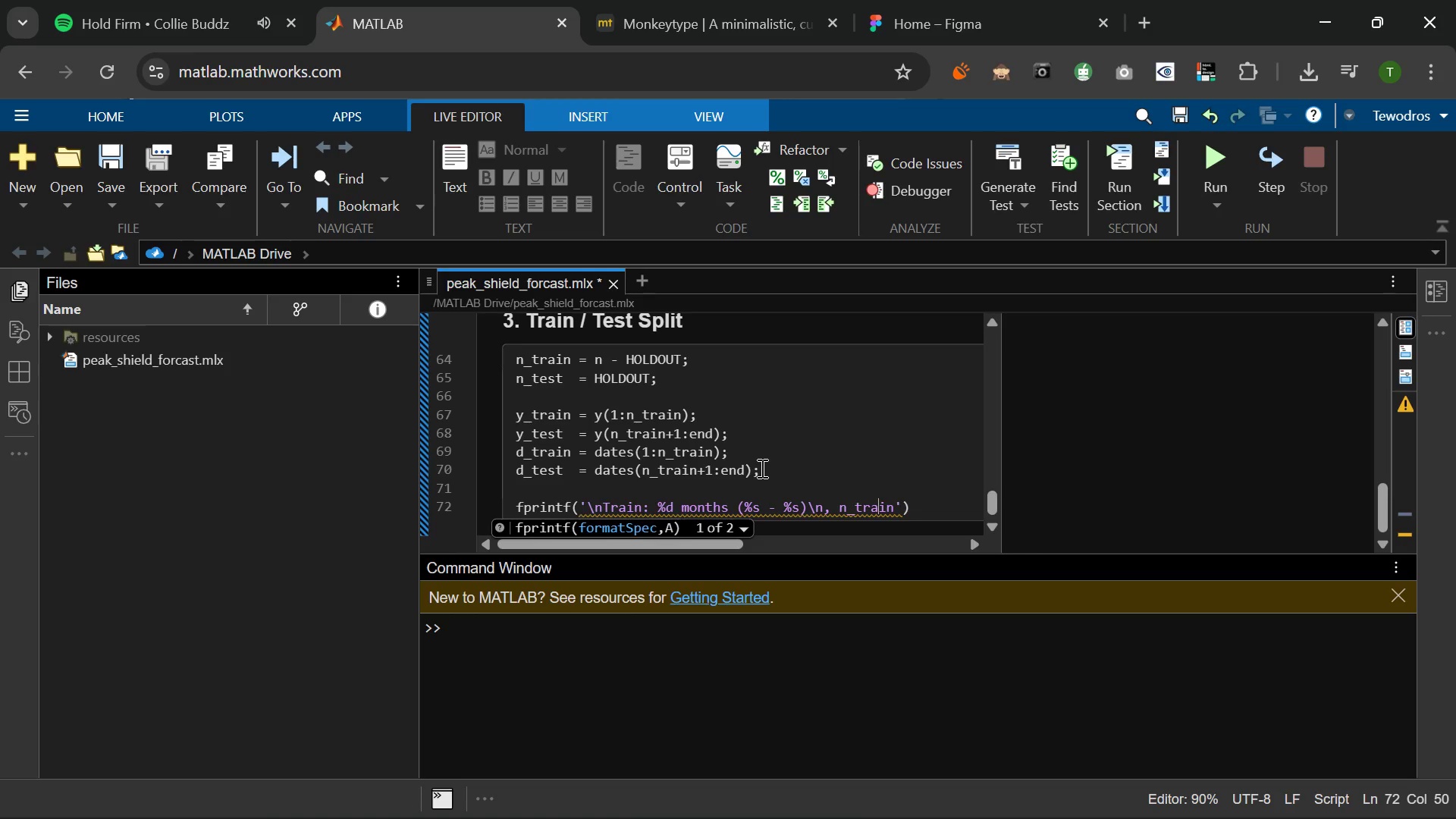 
key(ArrowLeft)
 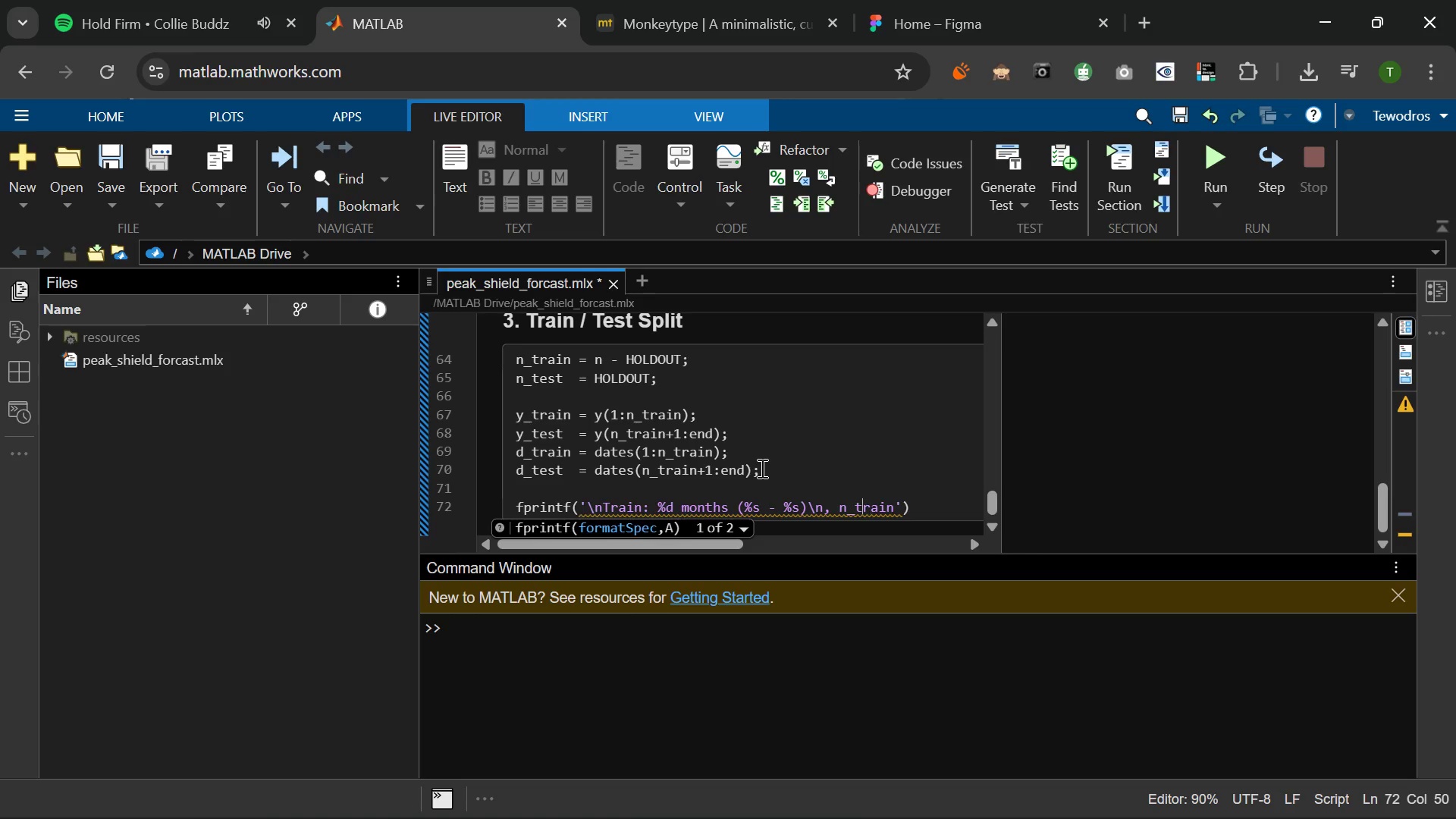 
key(ArrowLeft)
 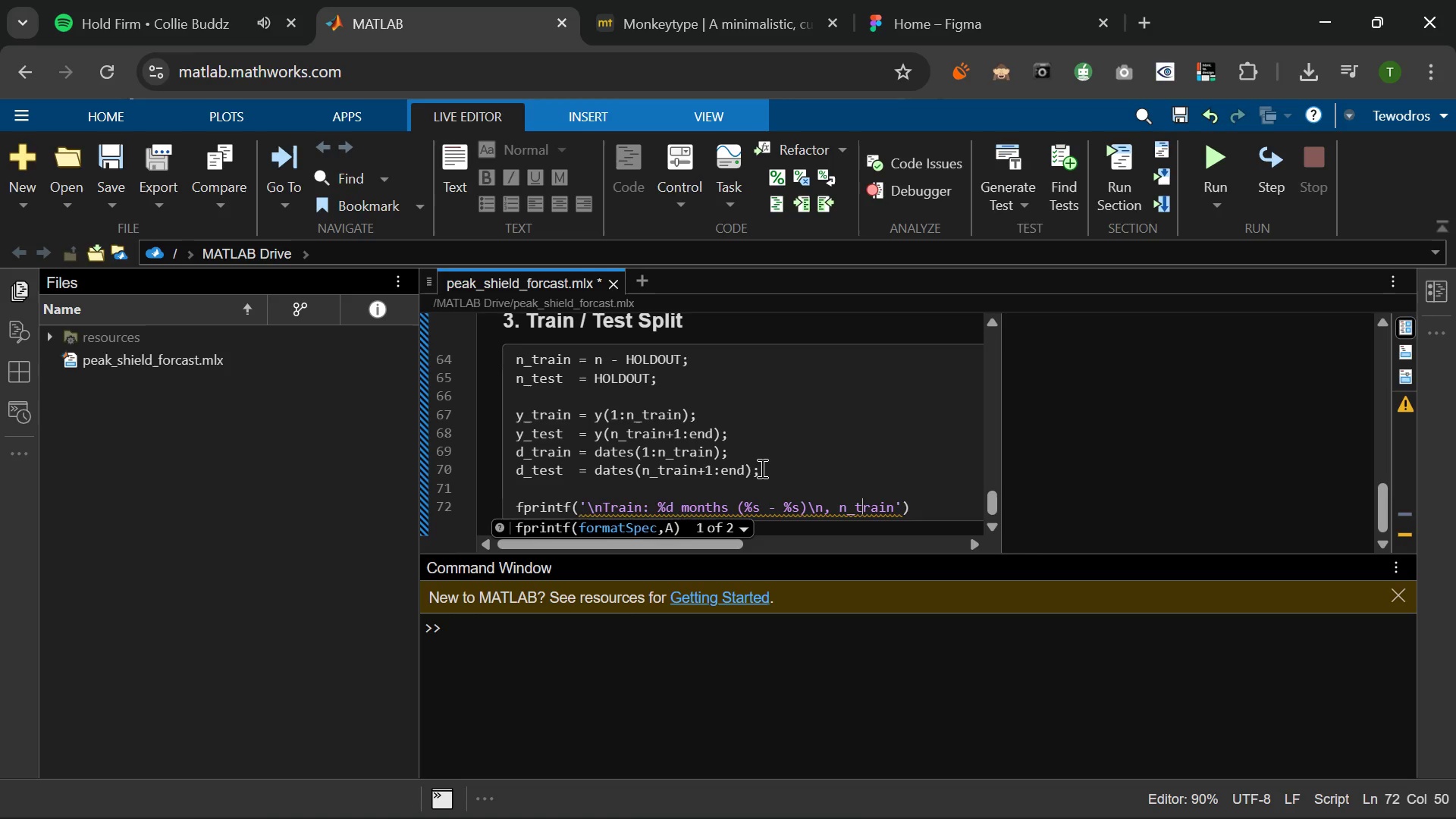 
key(ArrowLeft)
 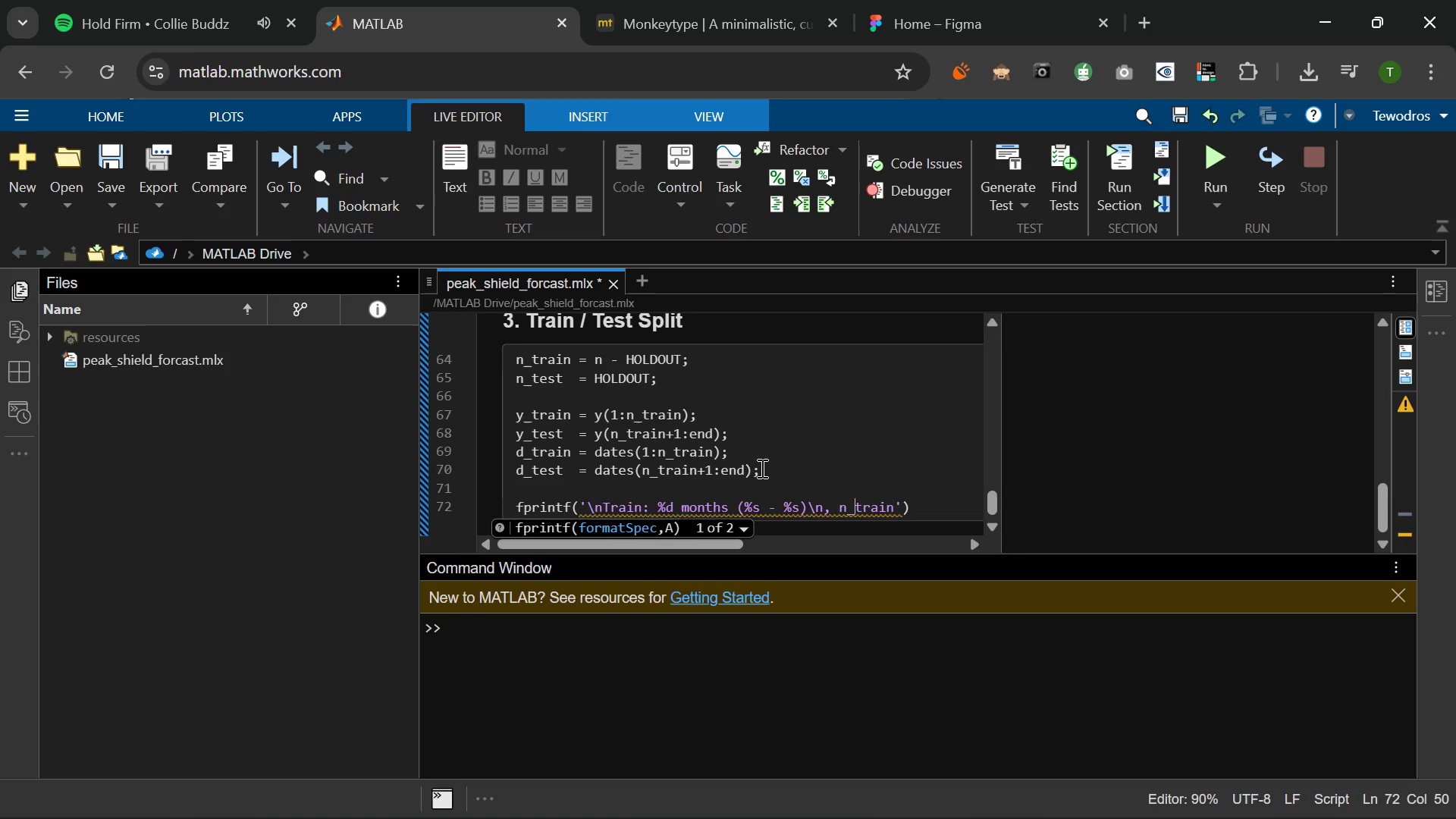 
key(ArrowLeft)
 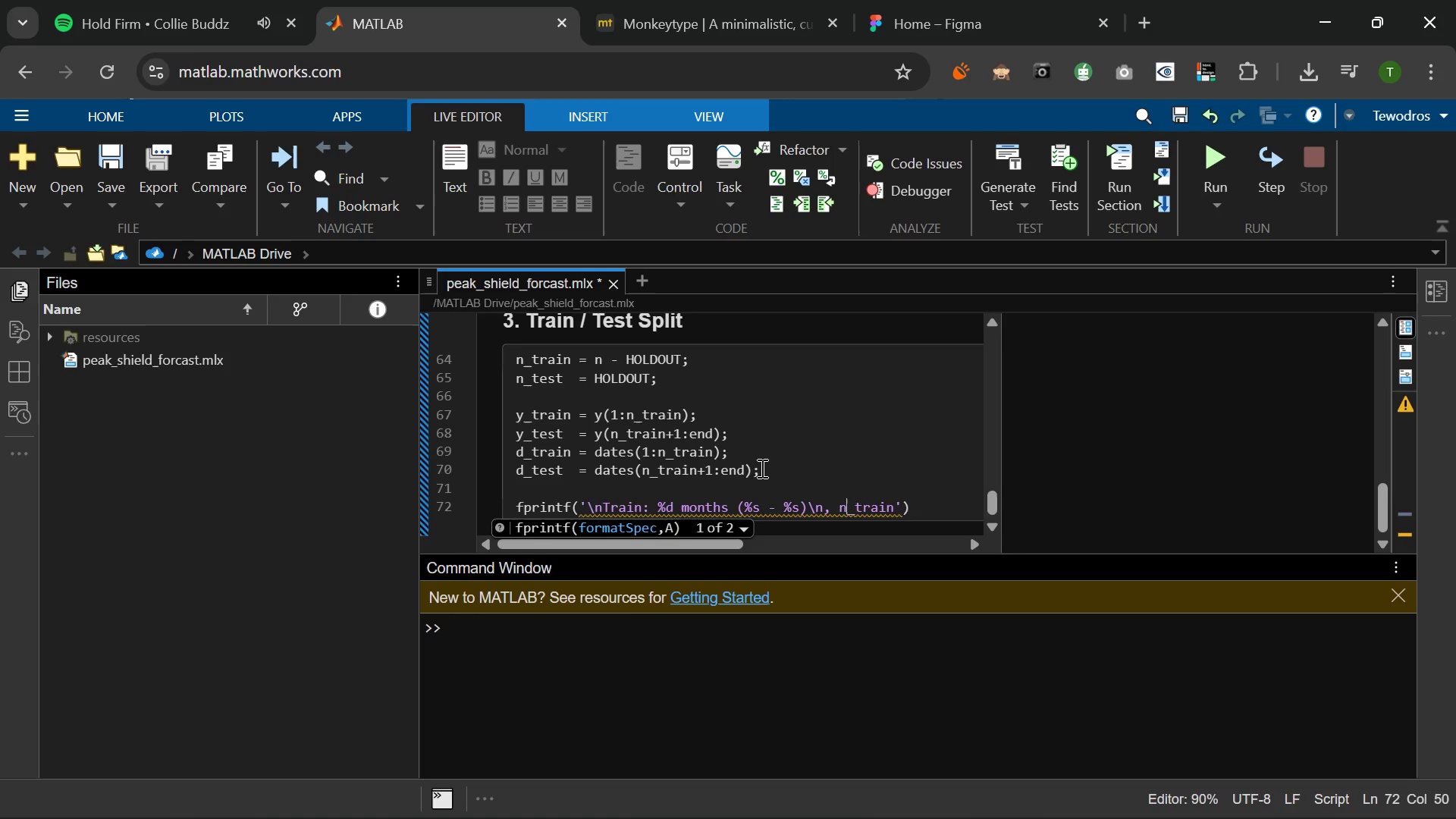 
key(ArrowLeft)
 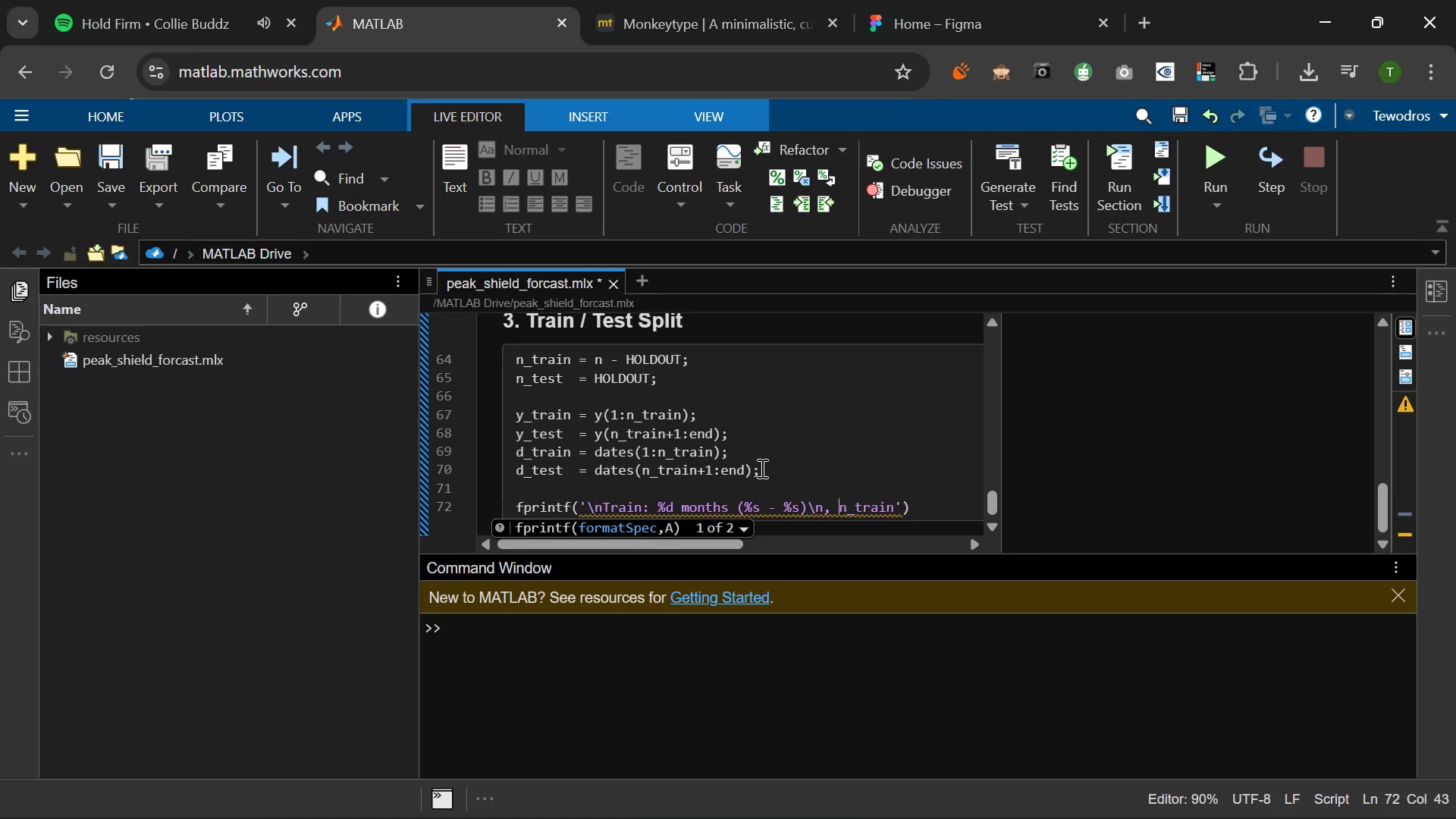 
key(ArrowLeft)
 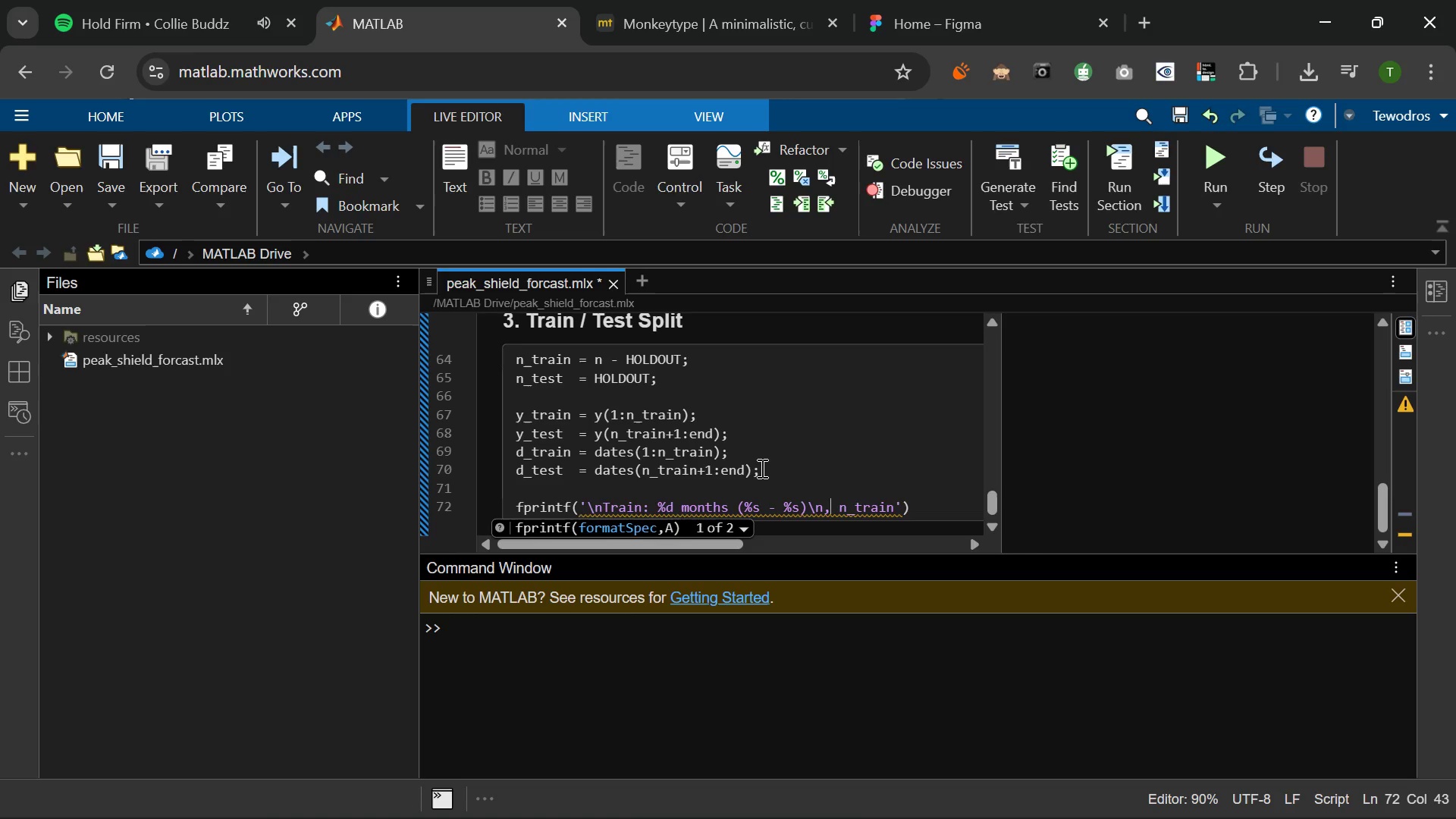 
key(ArrowLeft)
 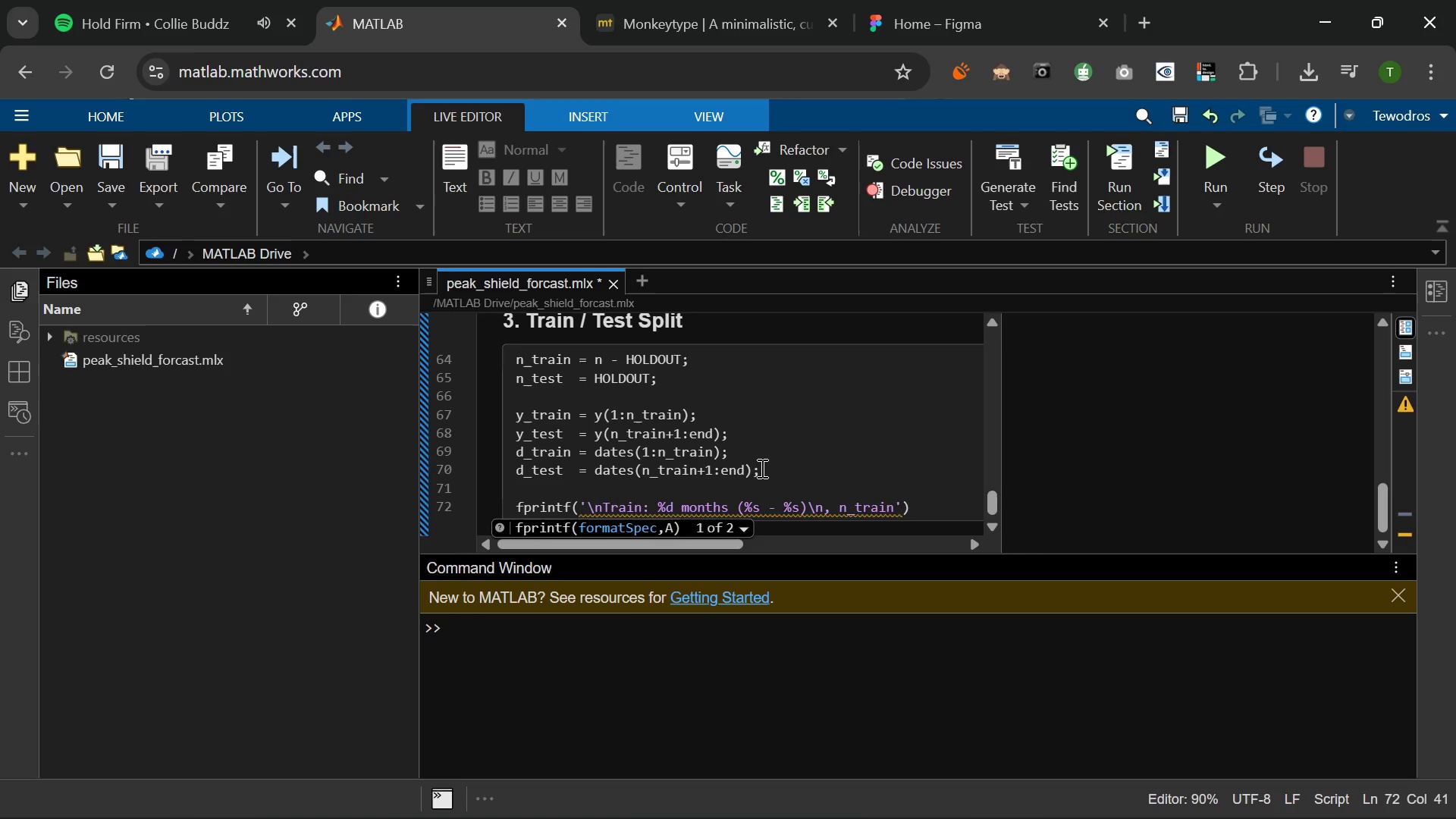 
key(Quote)
 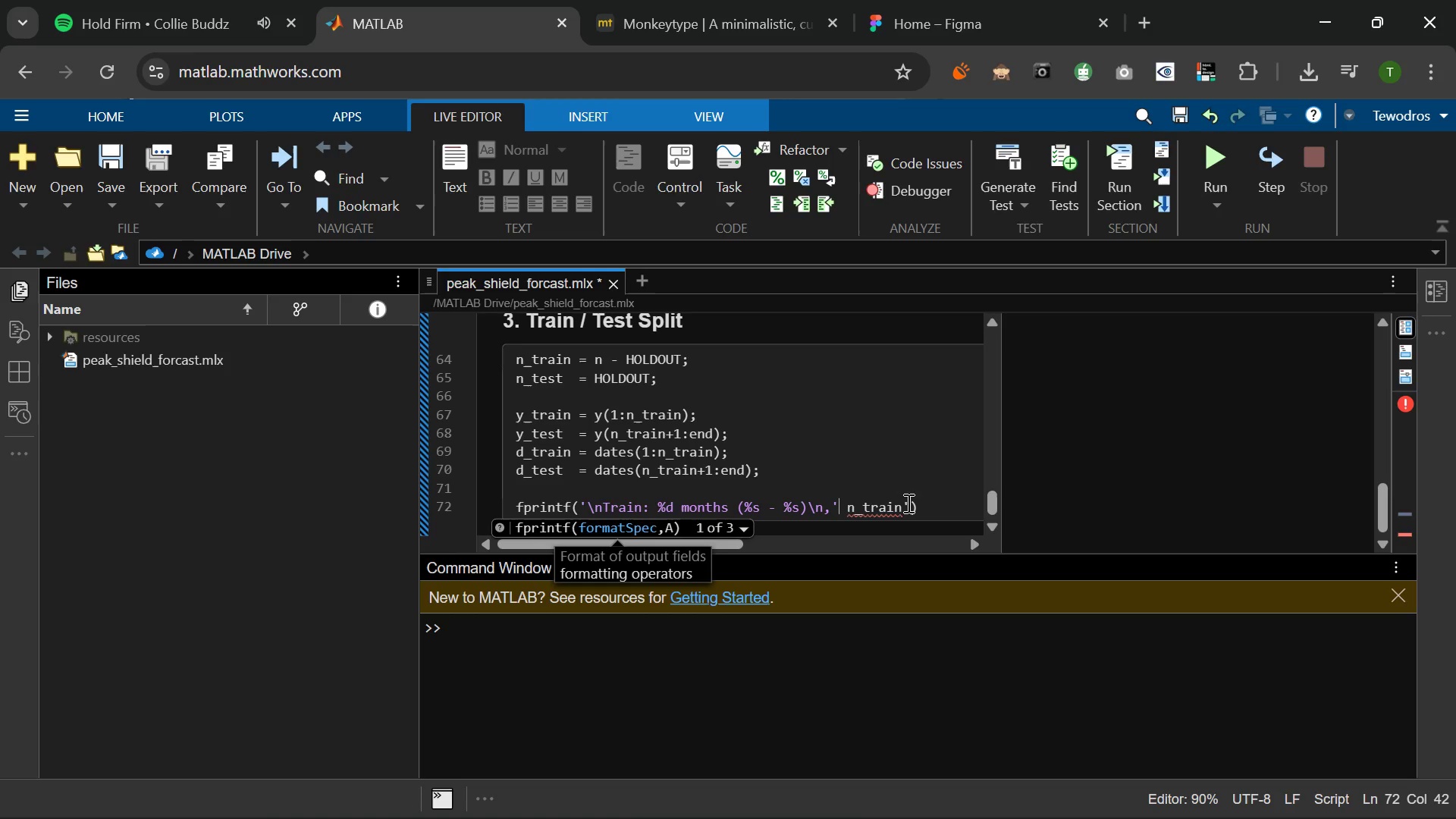 
left_click([907, 504])
 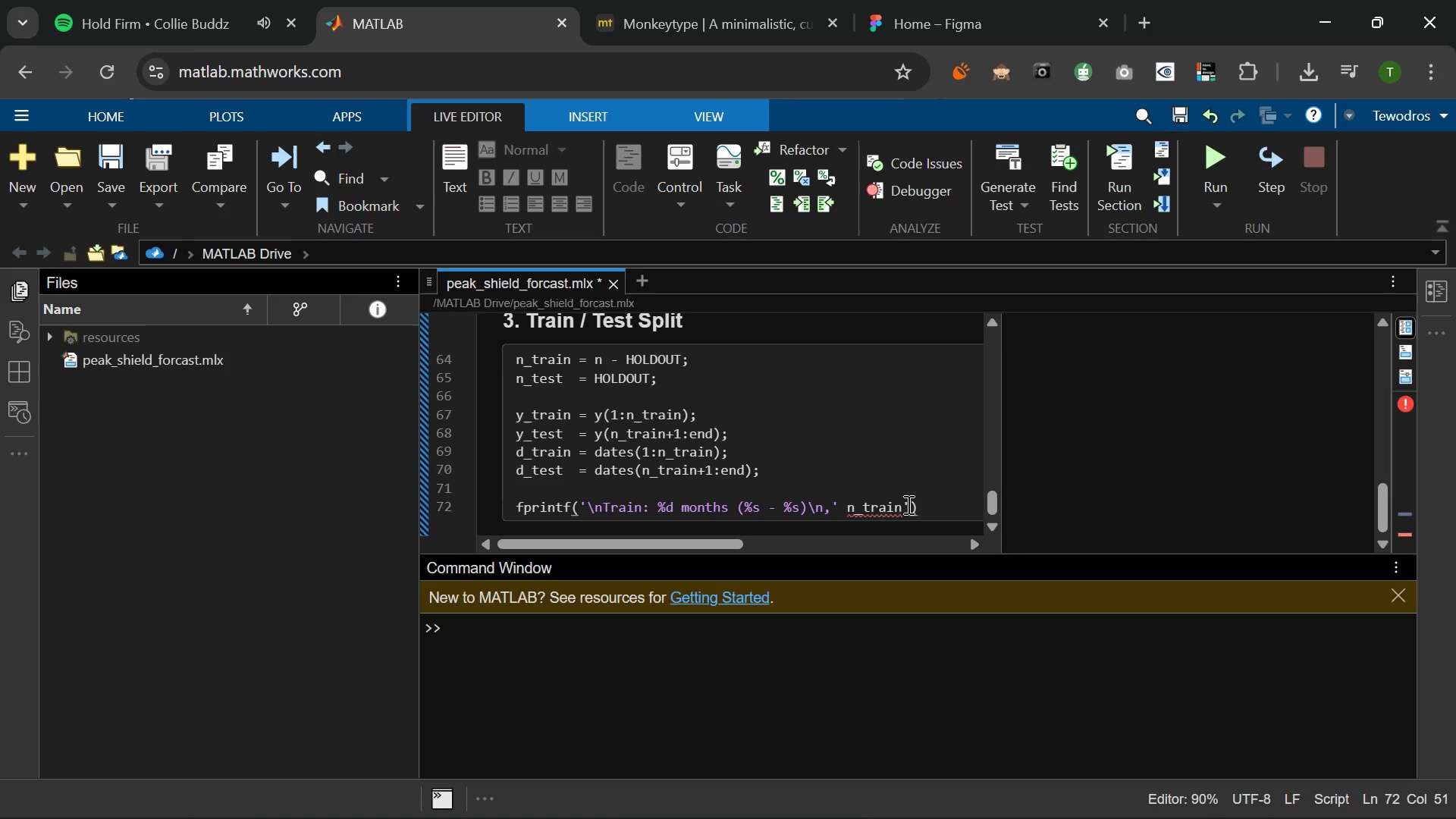 
key(Backspace)
 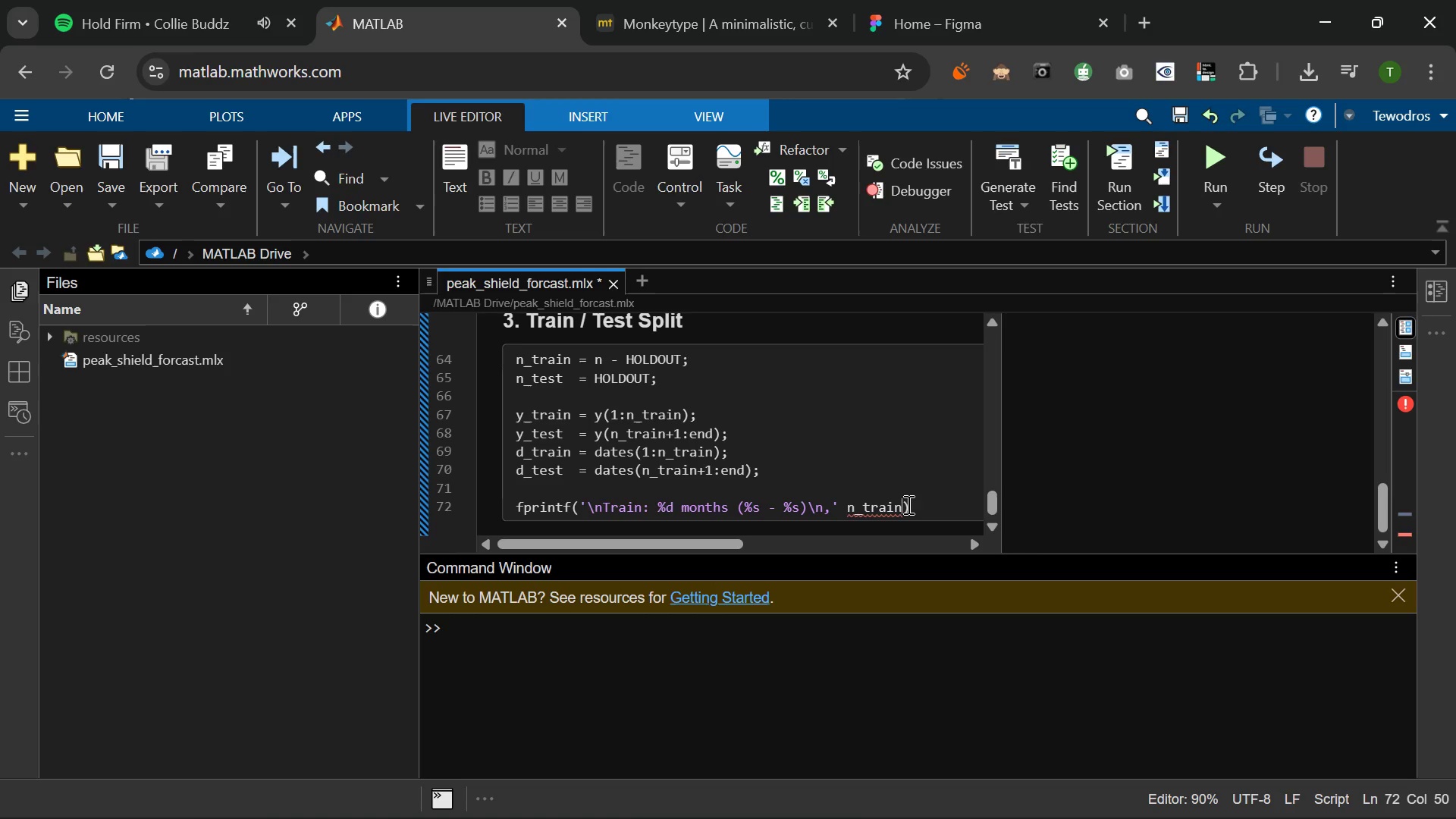 
key(Comma)
 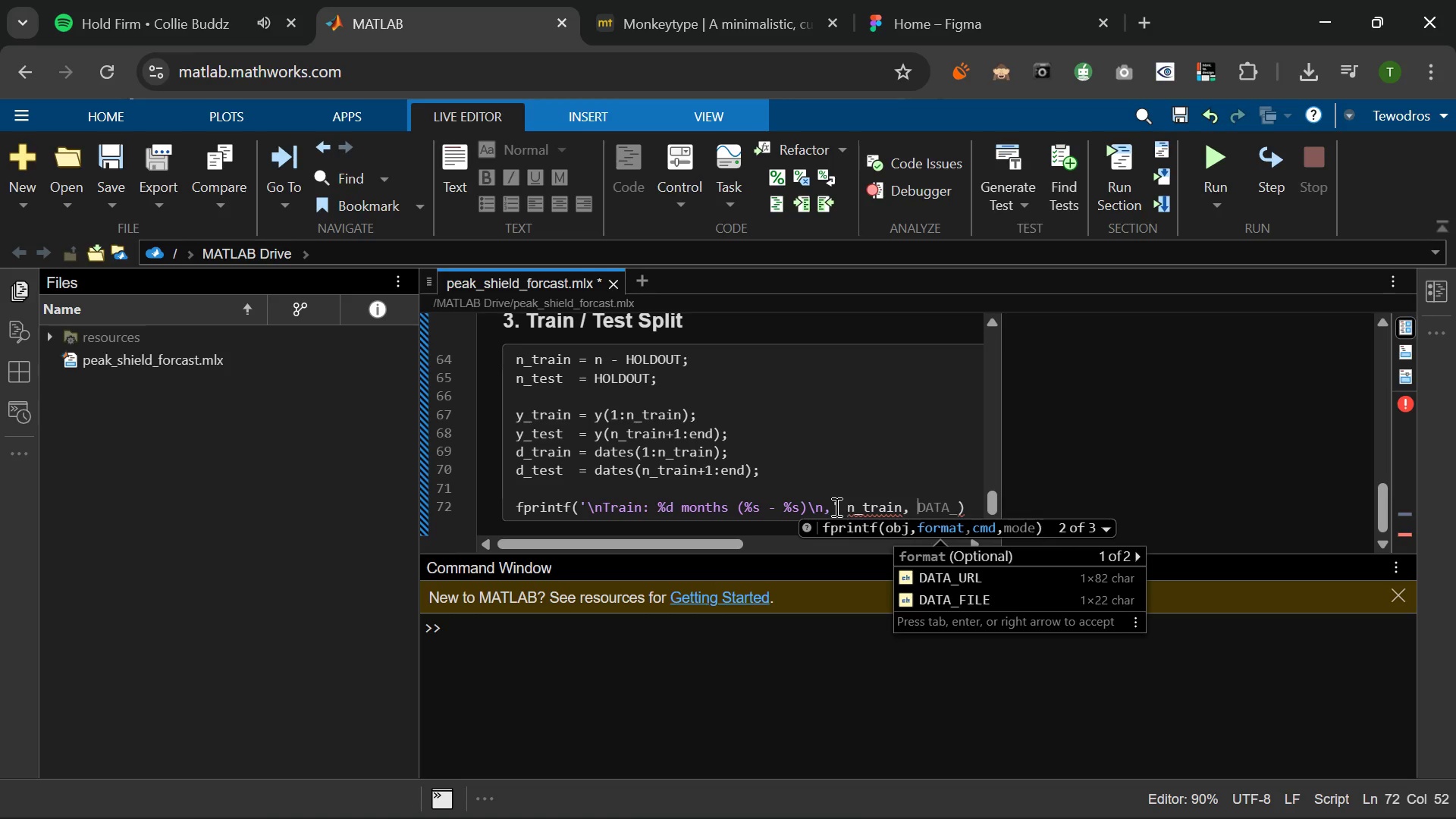 
left_click([835, 506])
 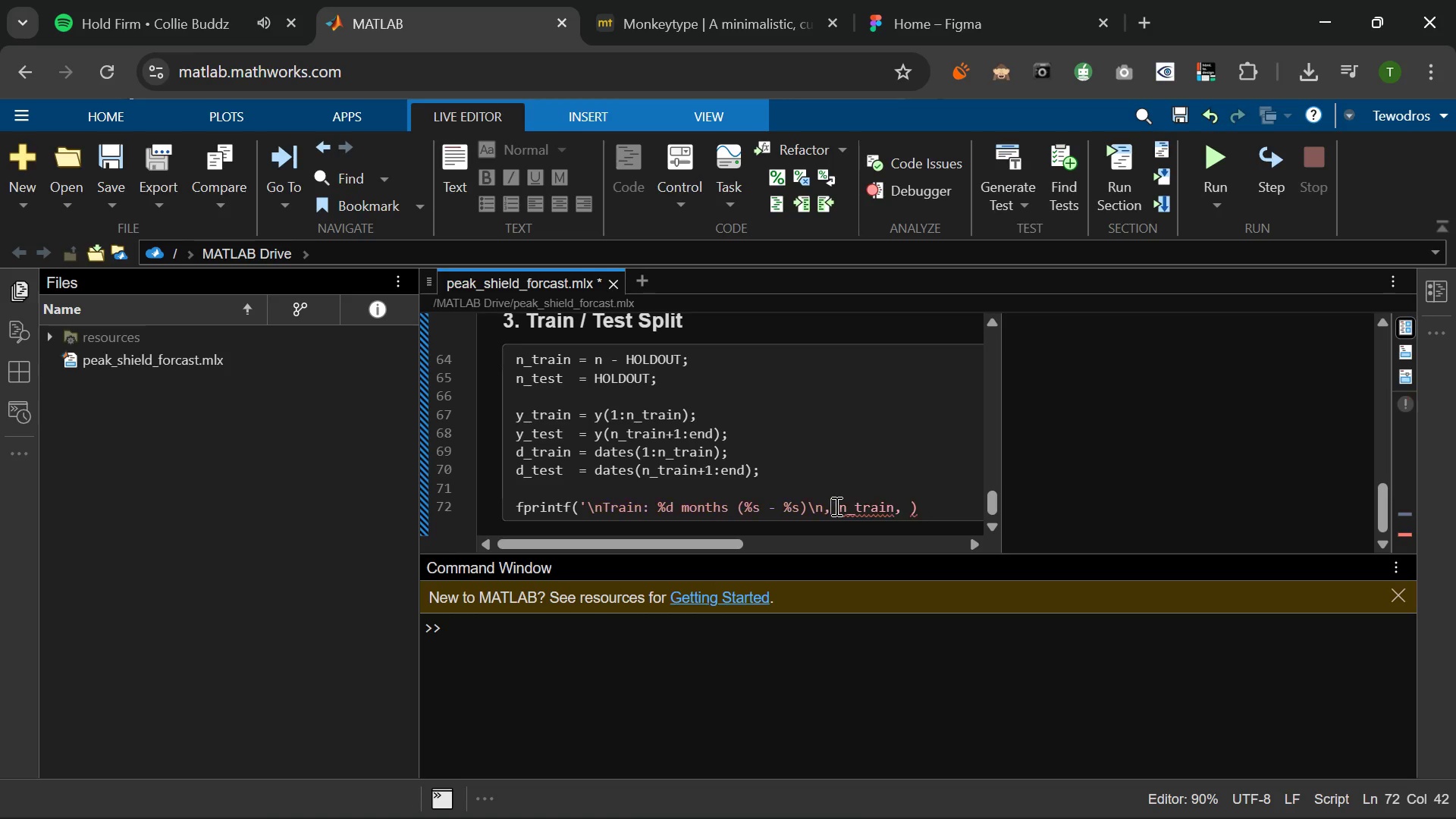 
key(Backspace)
 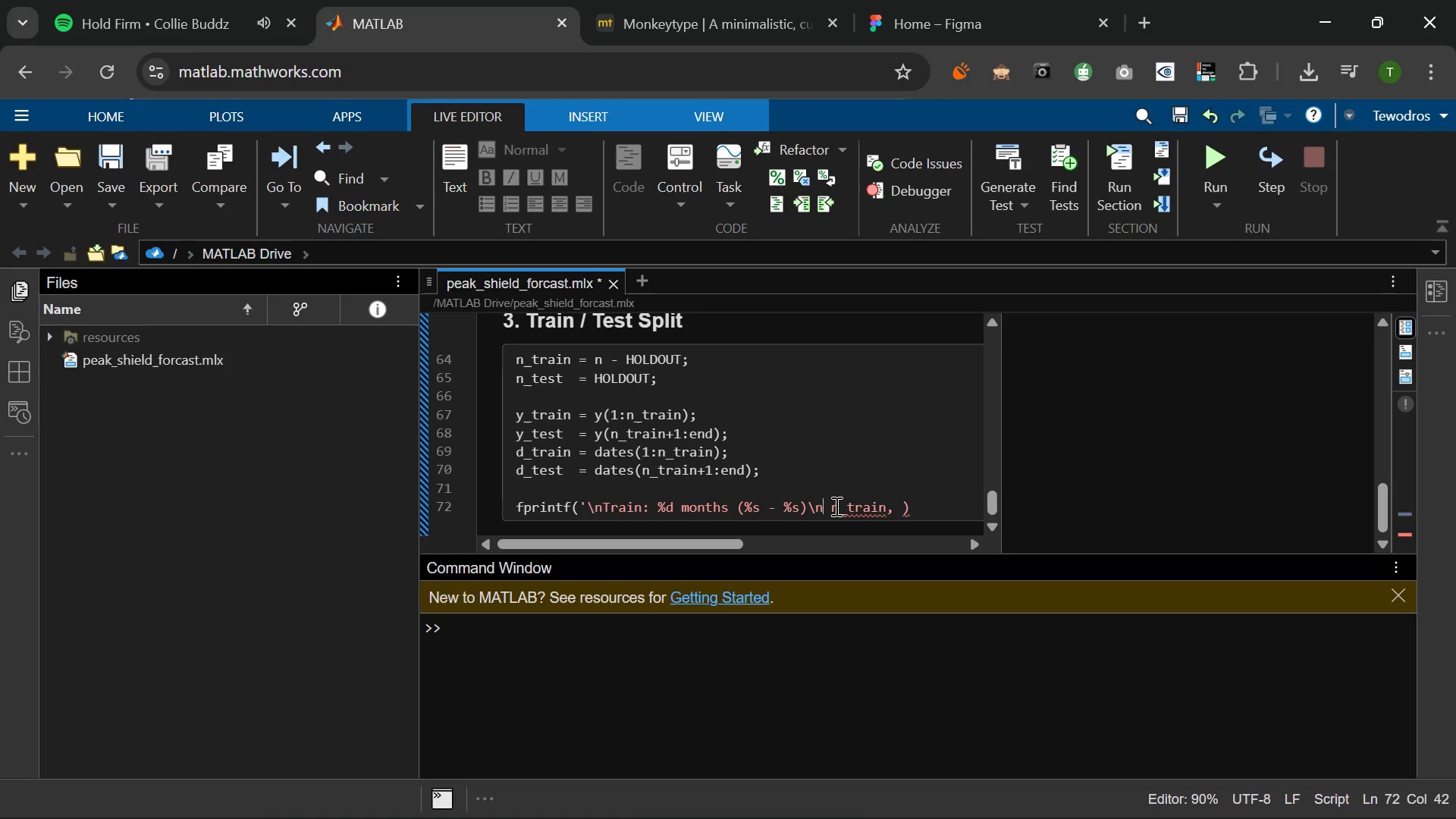 
key(Backspace)
 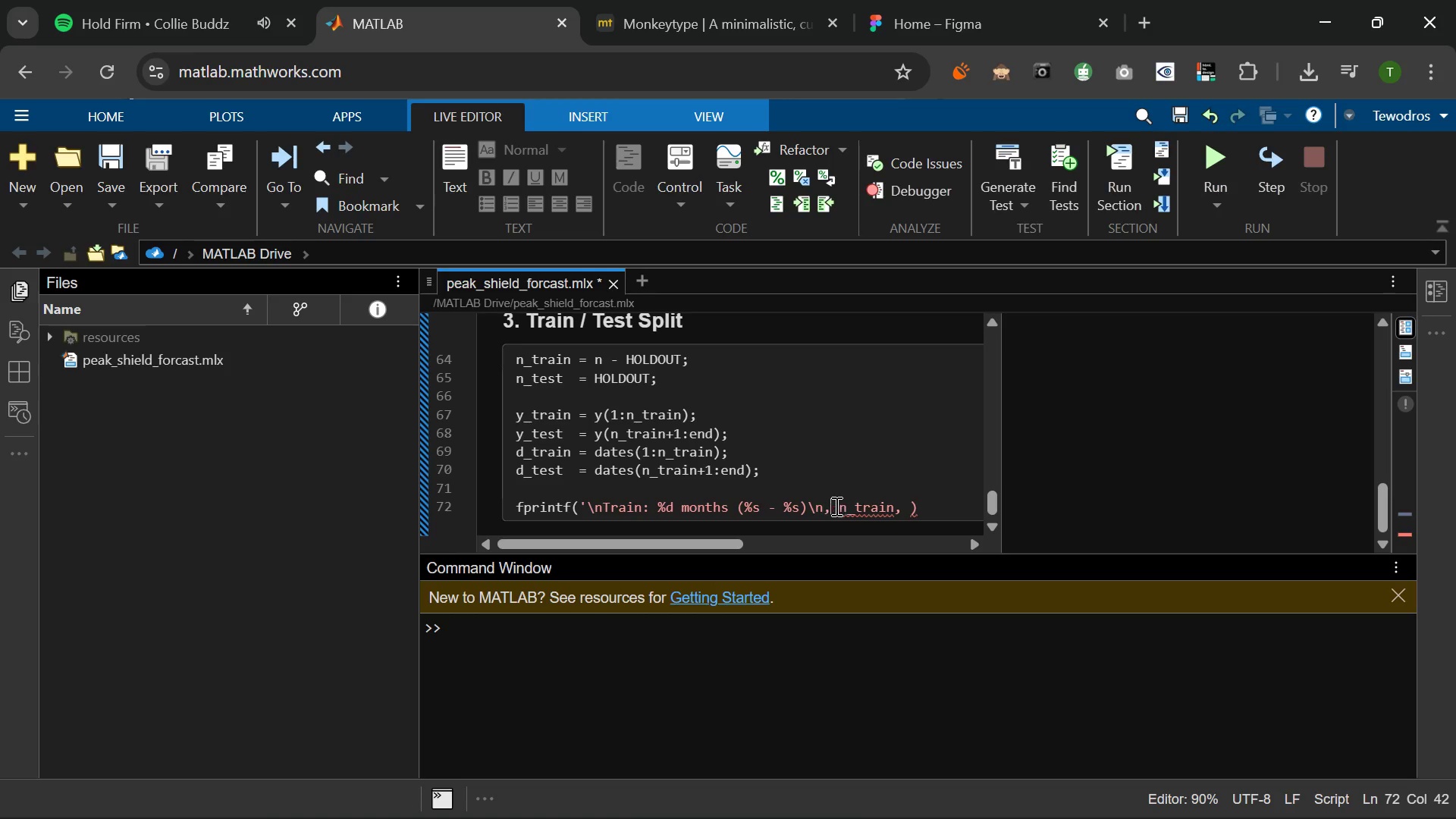 
key(Comma)
 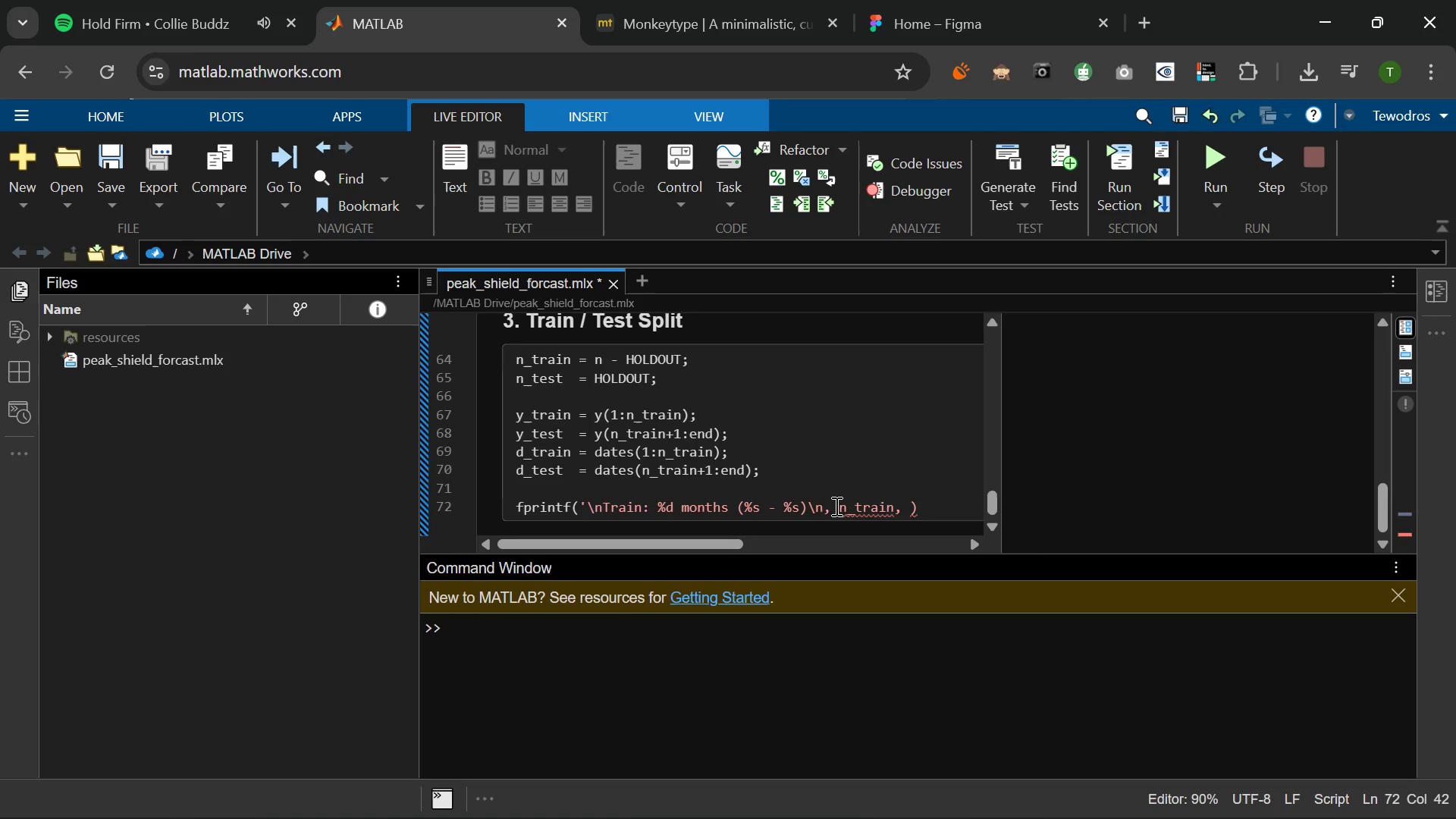 
key(Backspace)
 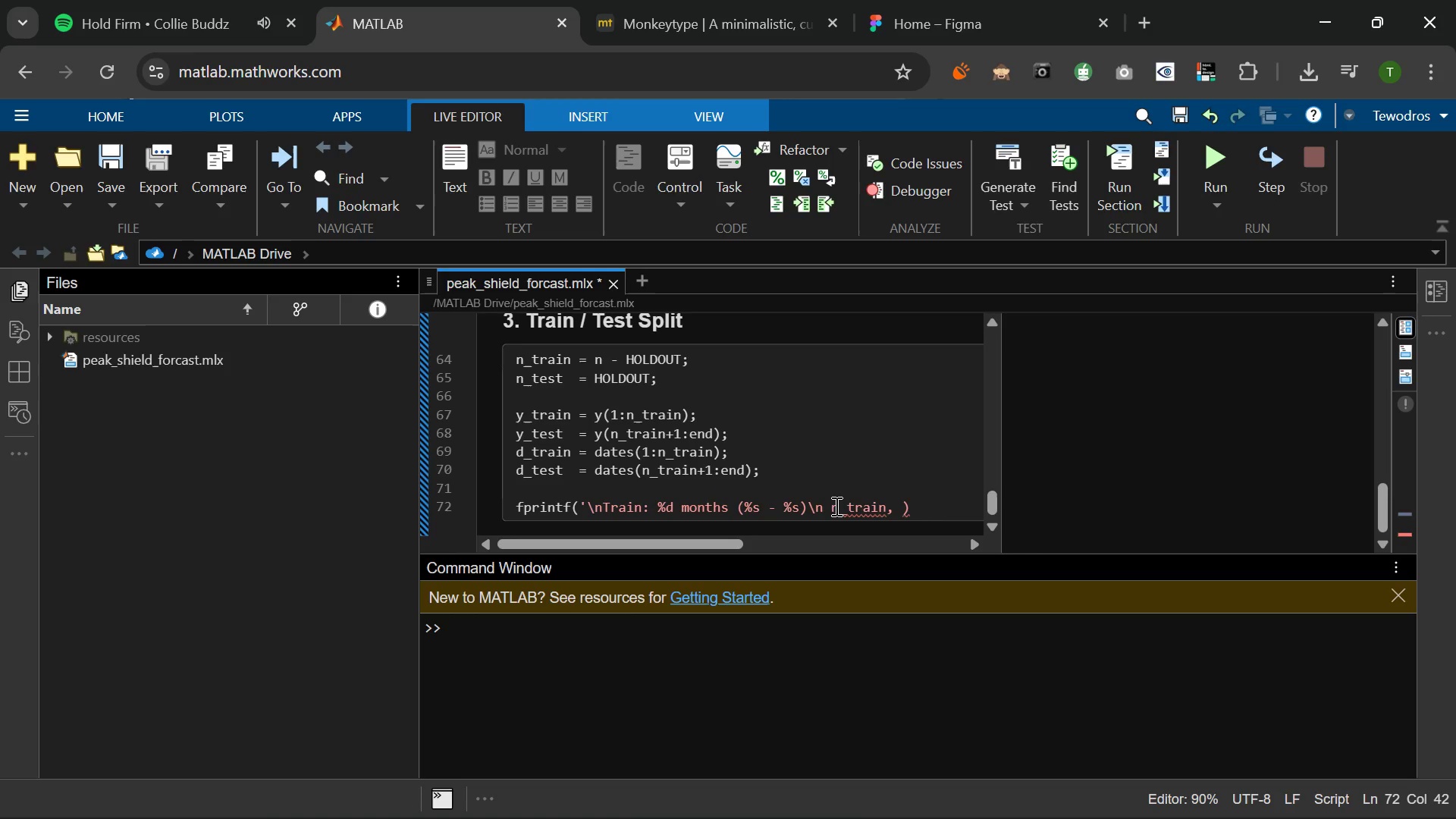 
key(Quote)
 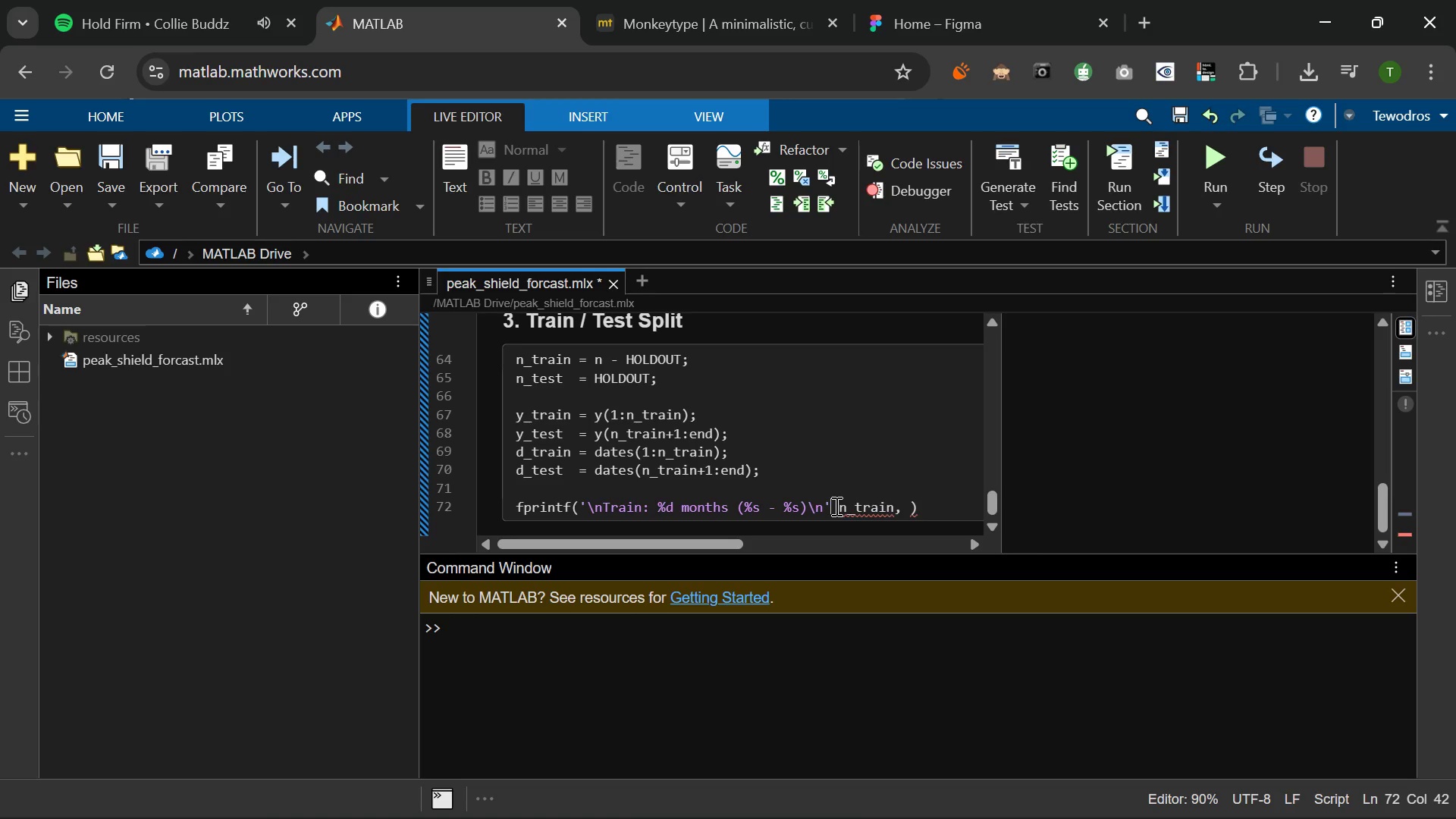 
key(Comma)
 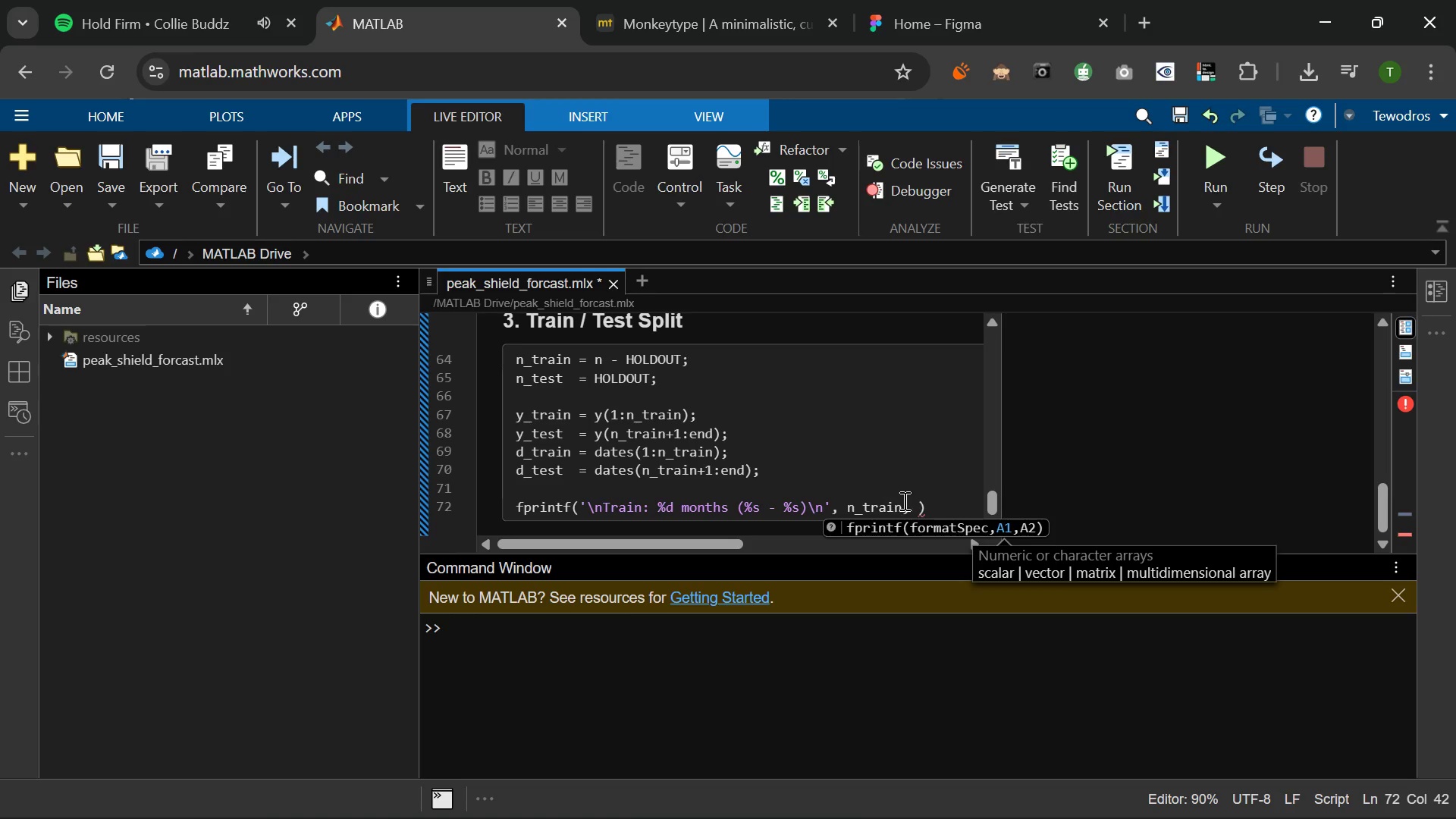 
left_click([915, 503])
 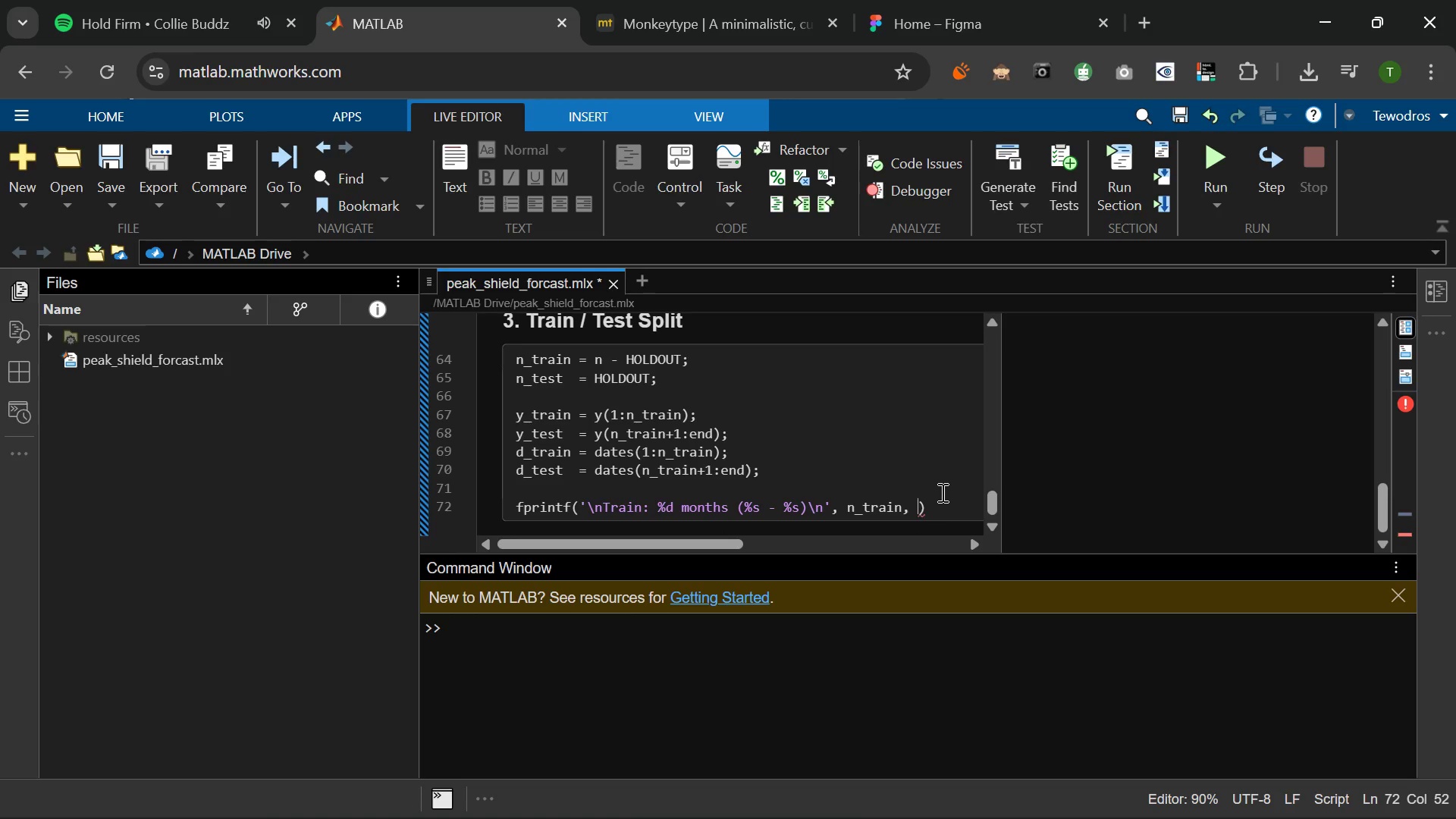 
wait(5.25)
 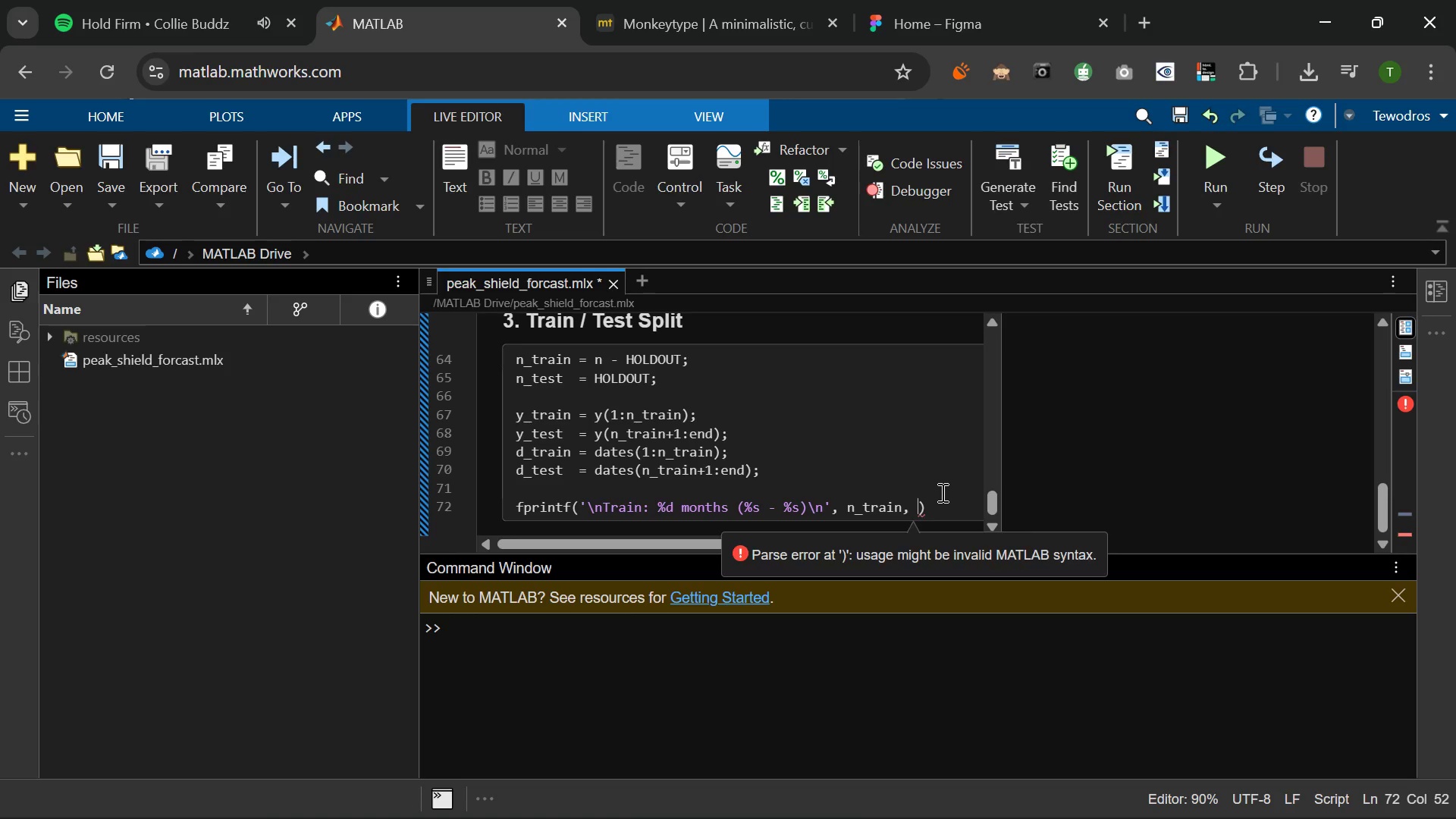 
key(Period)
 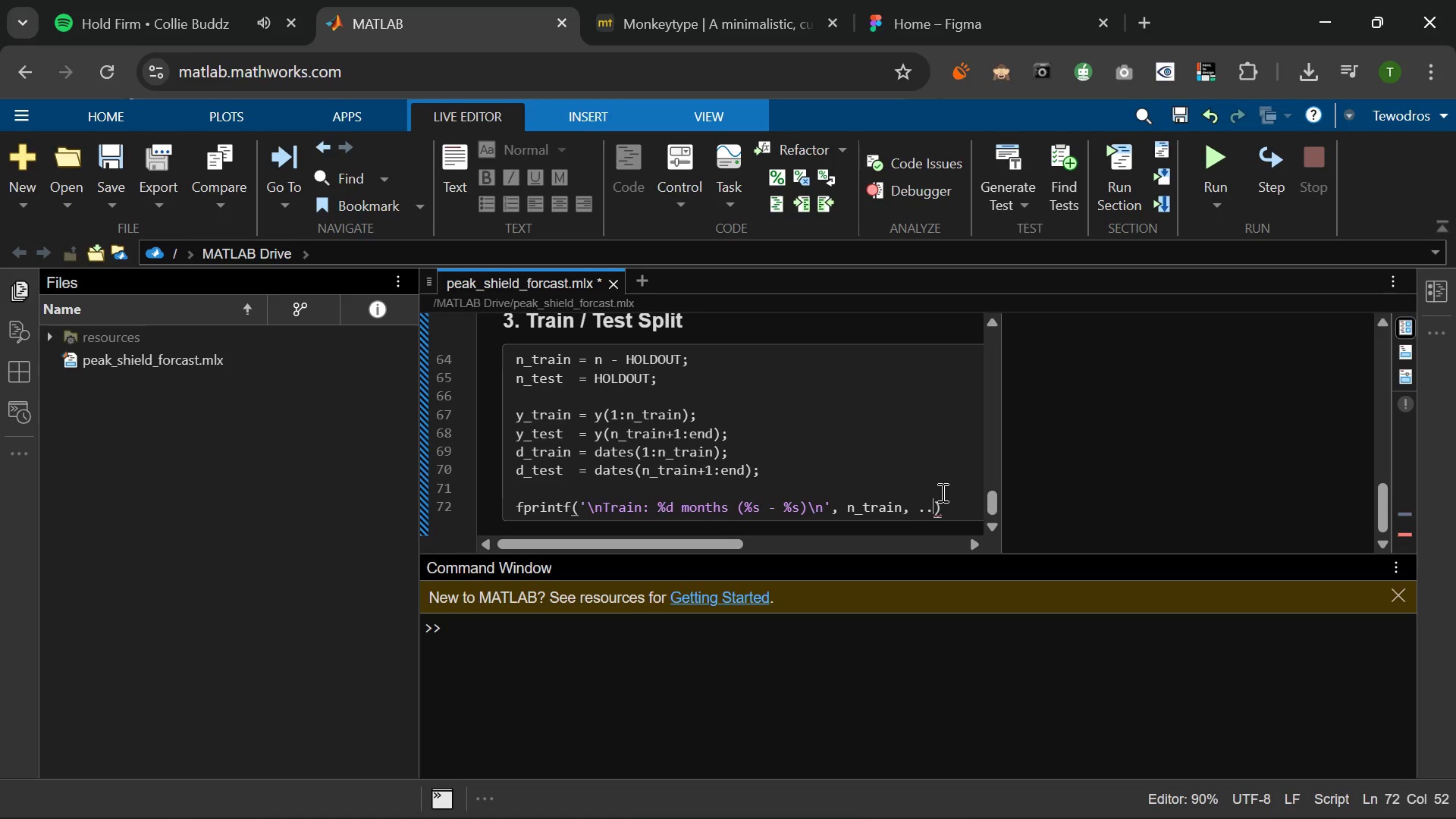 
key(Period)
 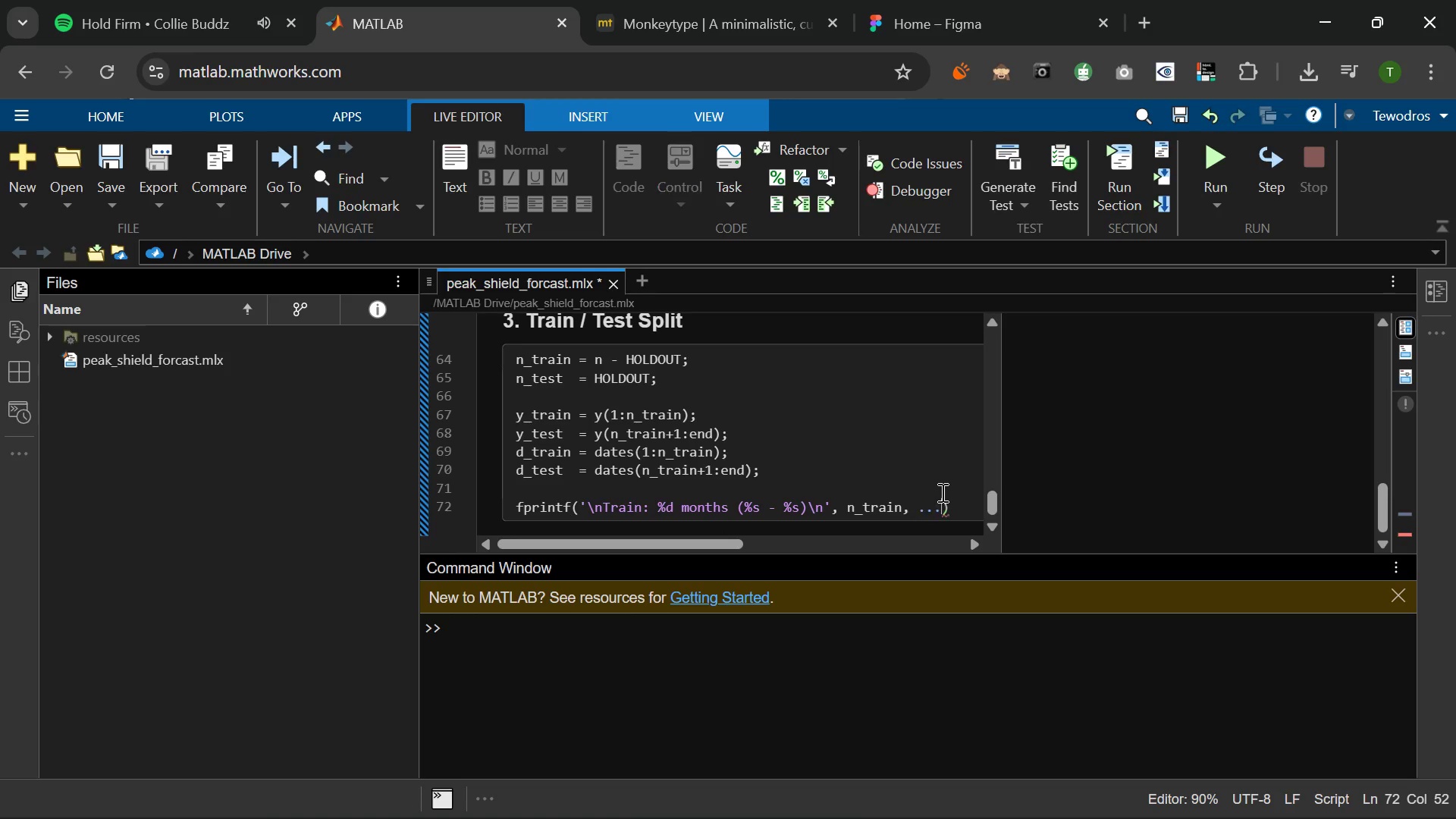 
key(Period)
 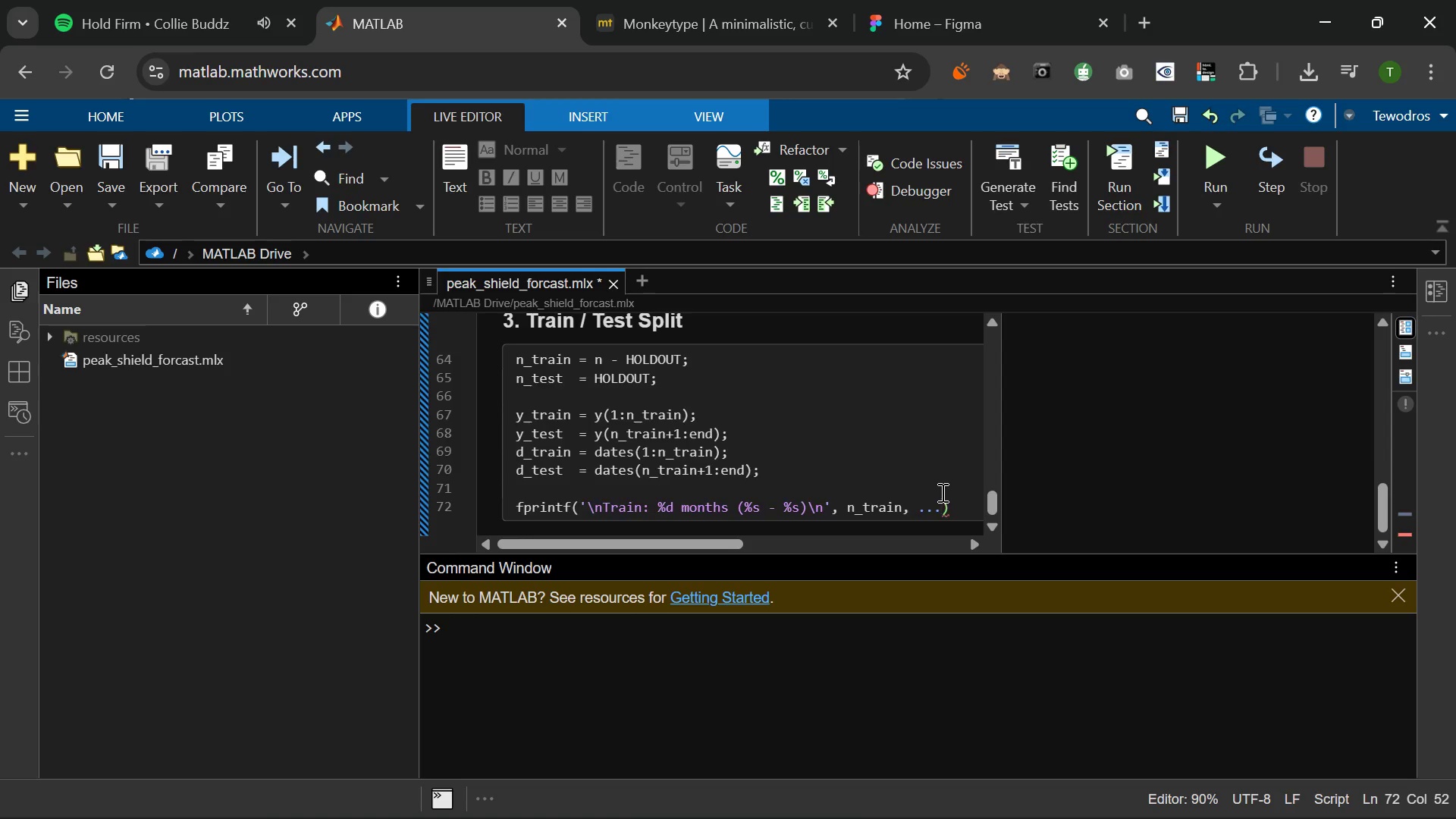 
key(Enter)
 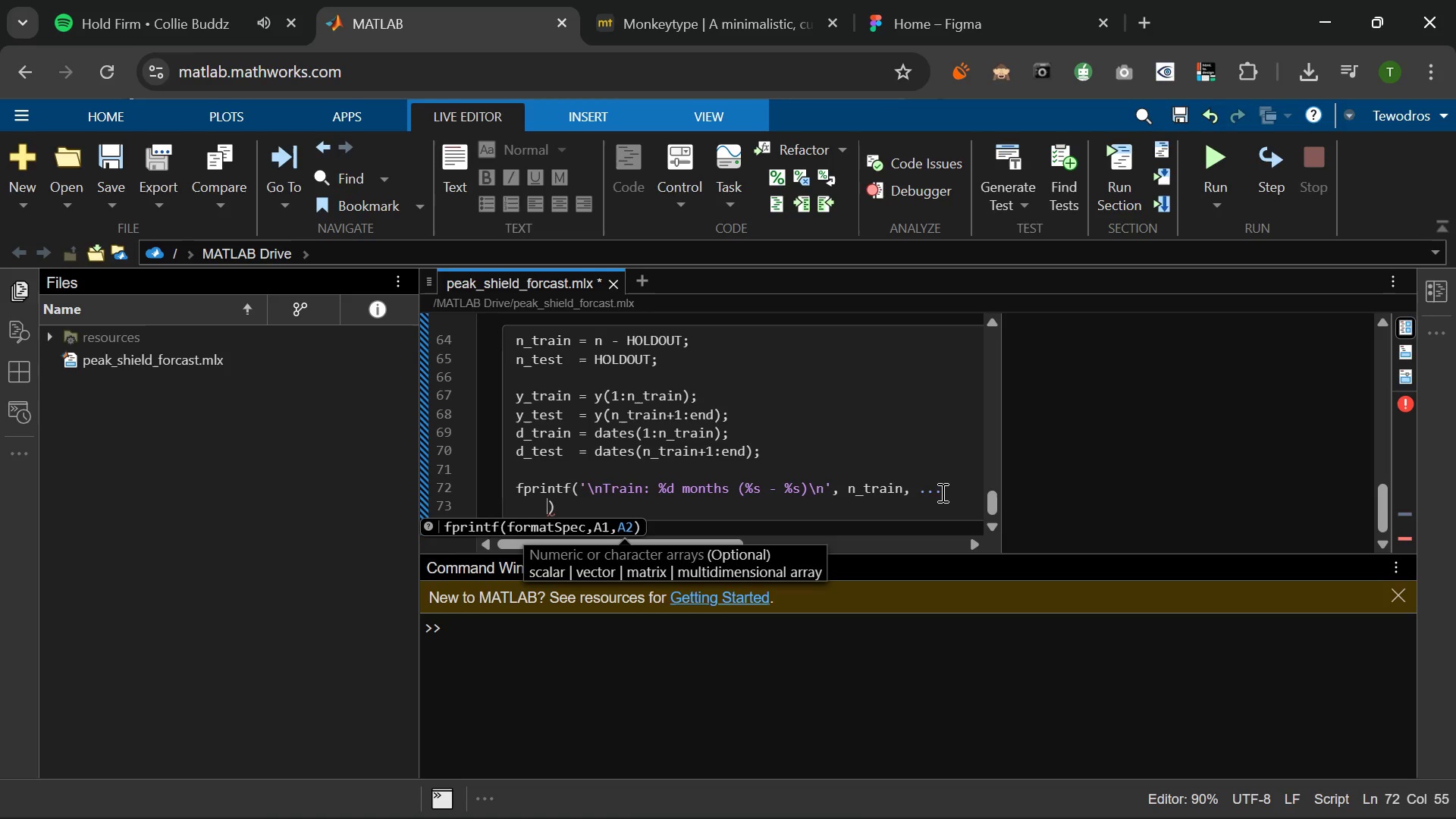 
type(datestr(d_train(1)
 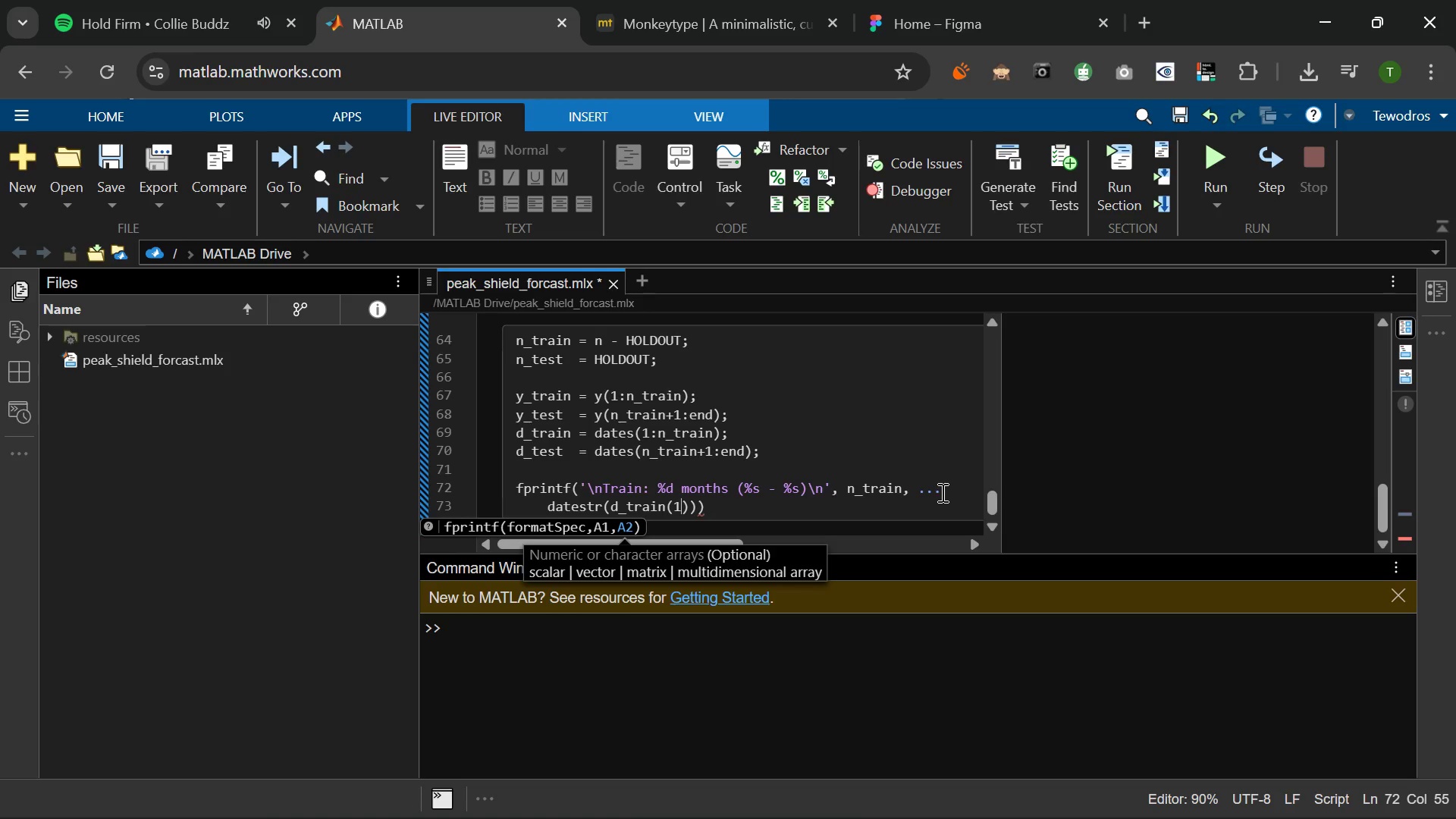 
key(ArrowRight)
 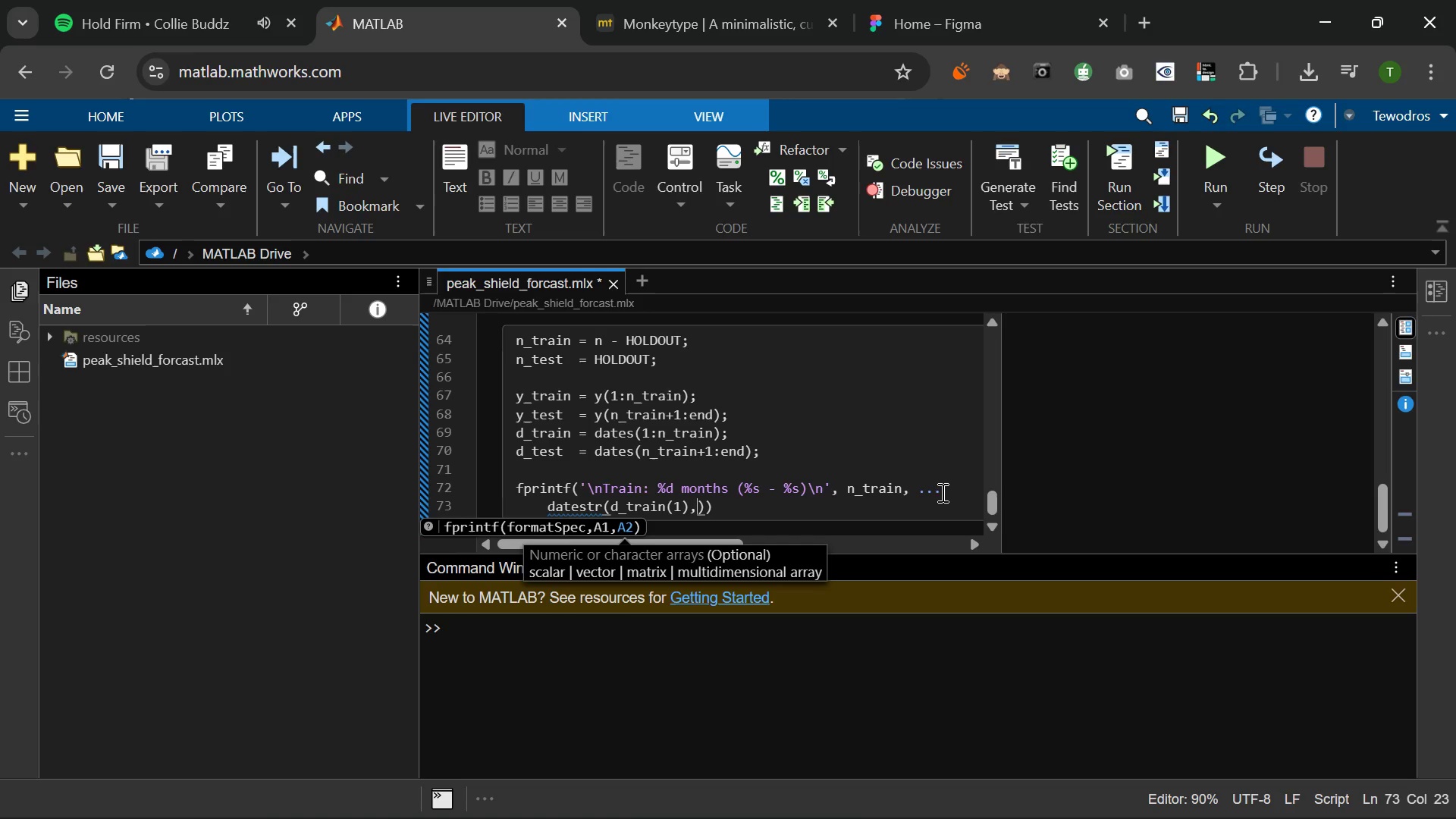 
type(, 'mmm yyyy)
 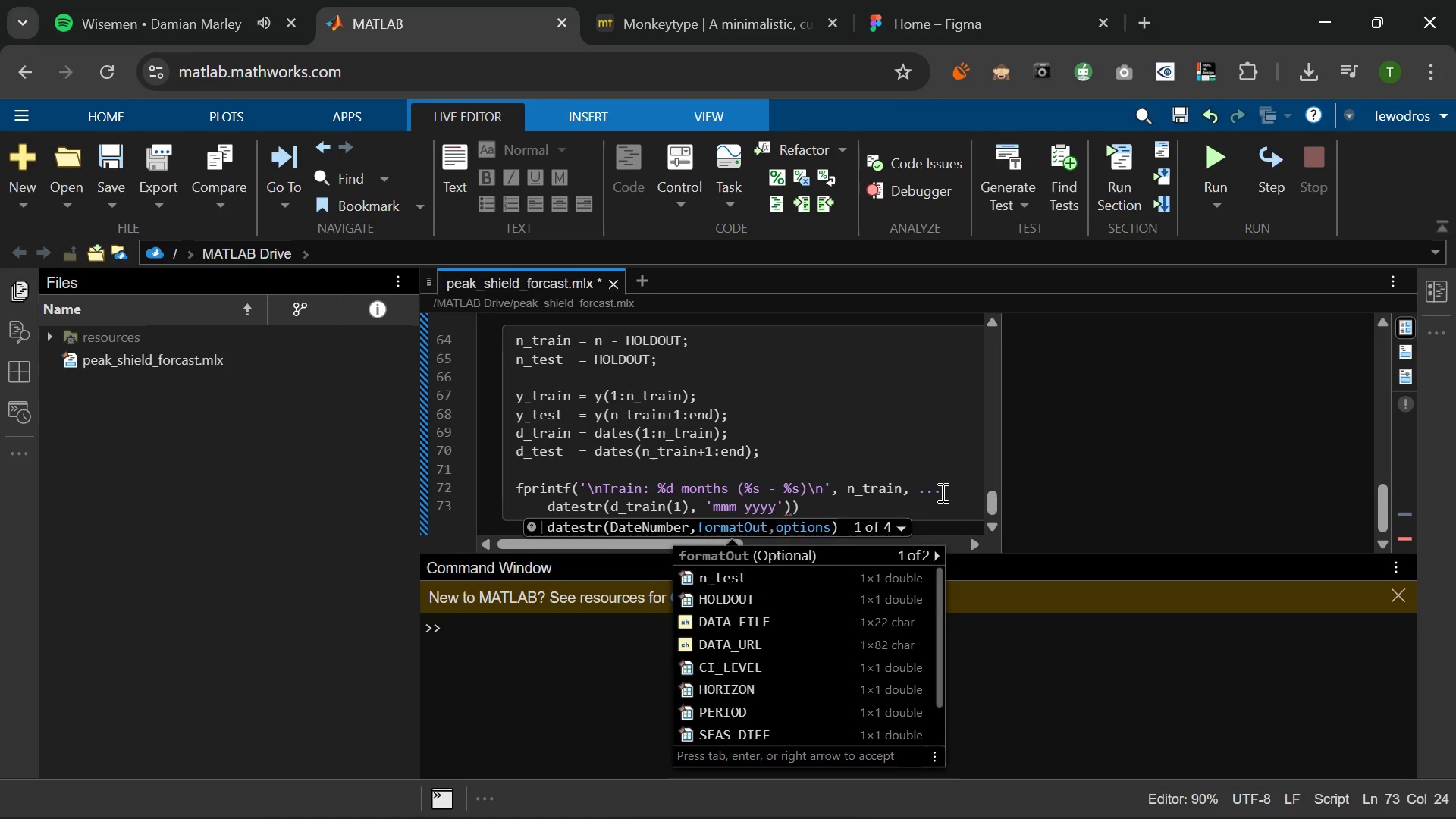 
key(ArrowRight)
 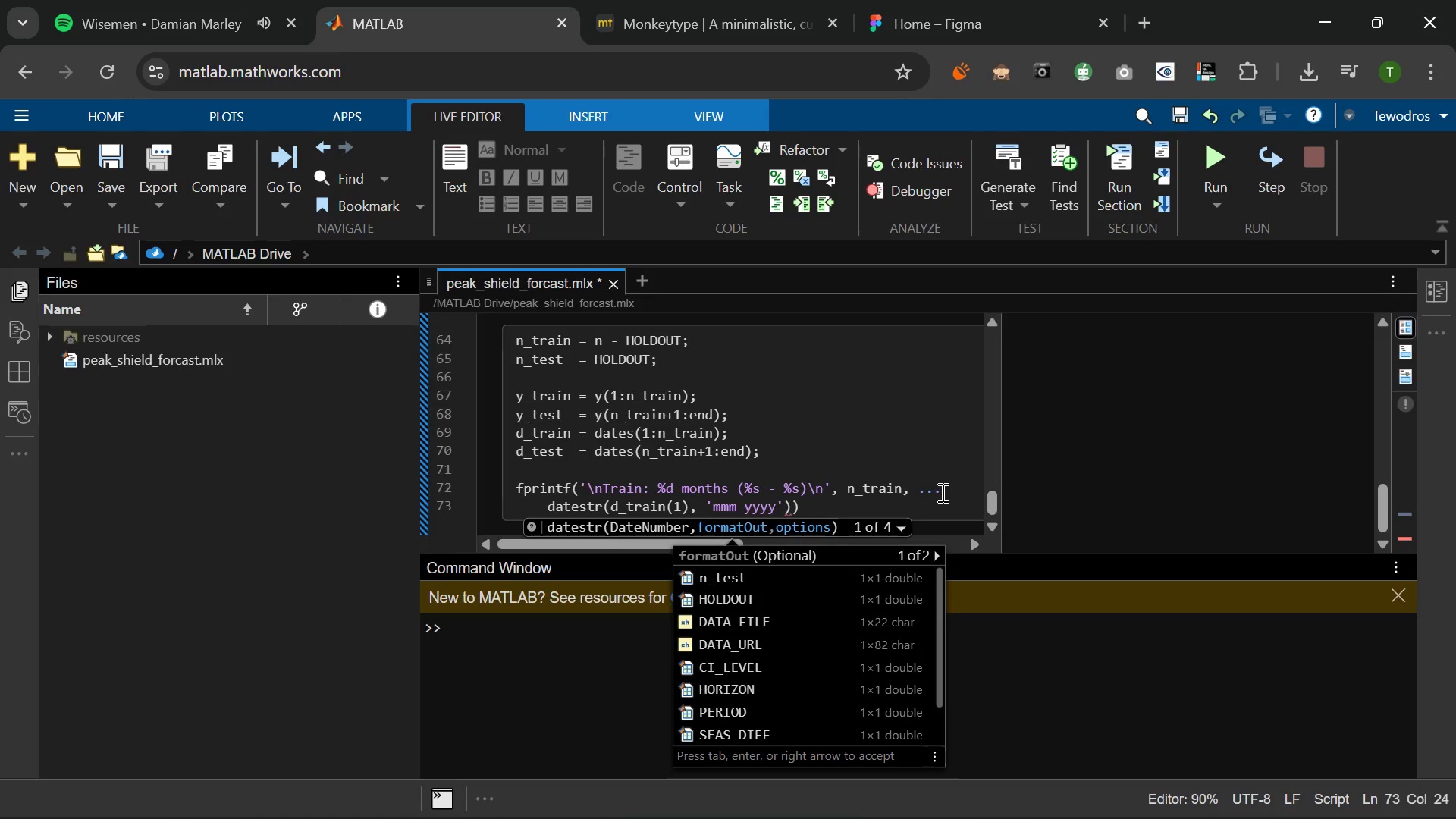 
key(ArrowRight)
 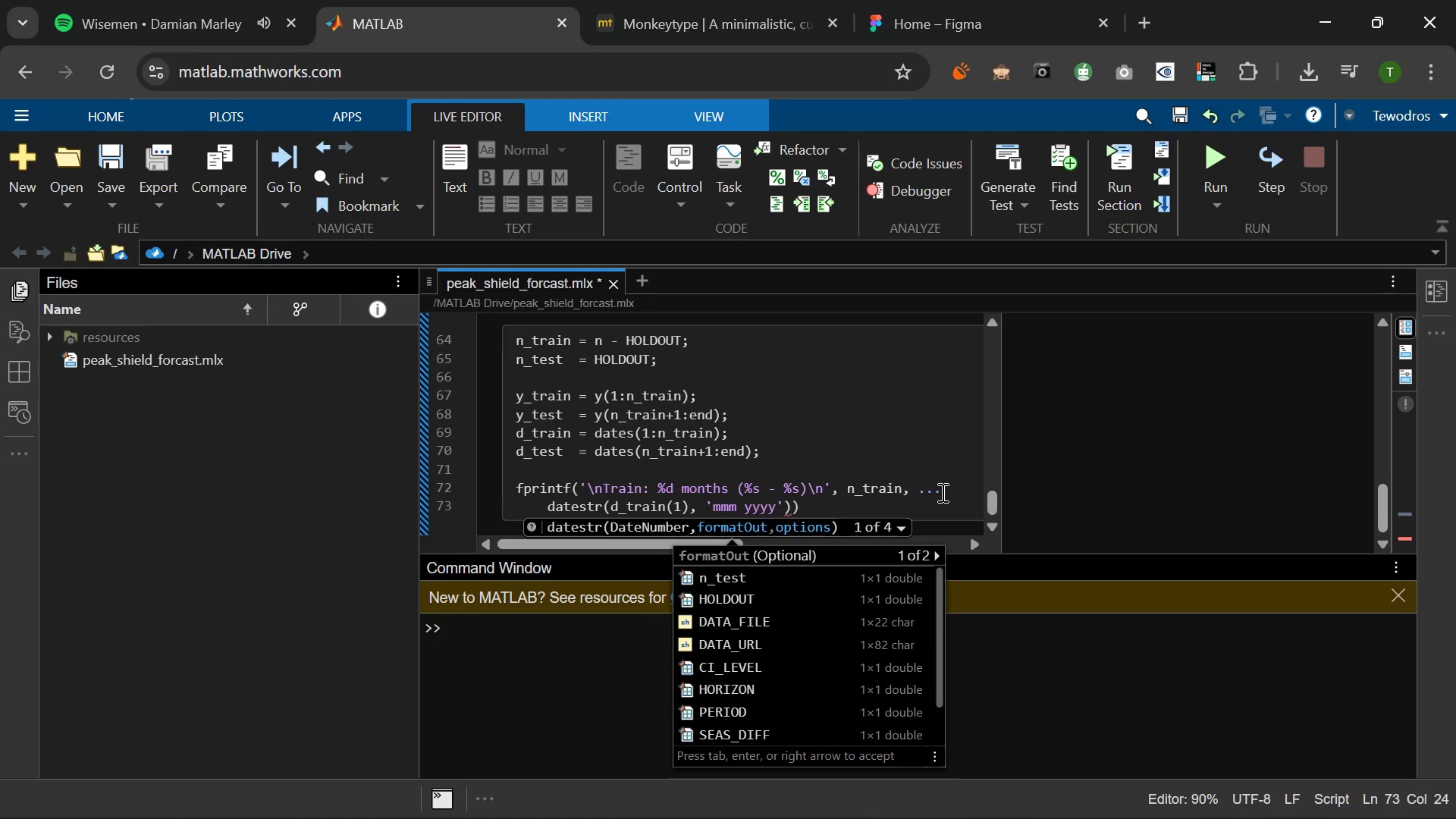 
key(ArrowRight)
 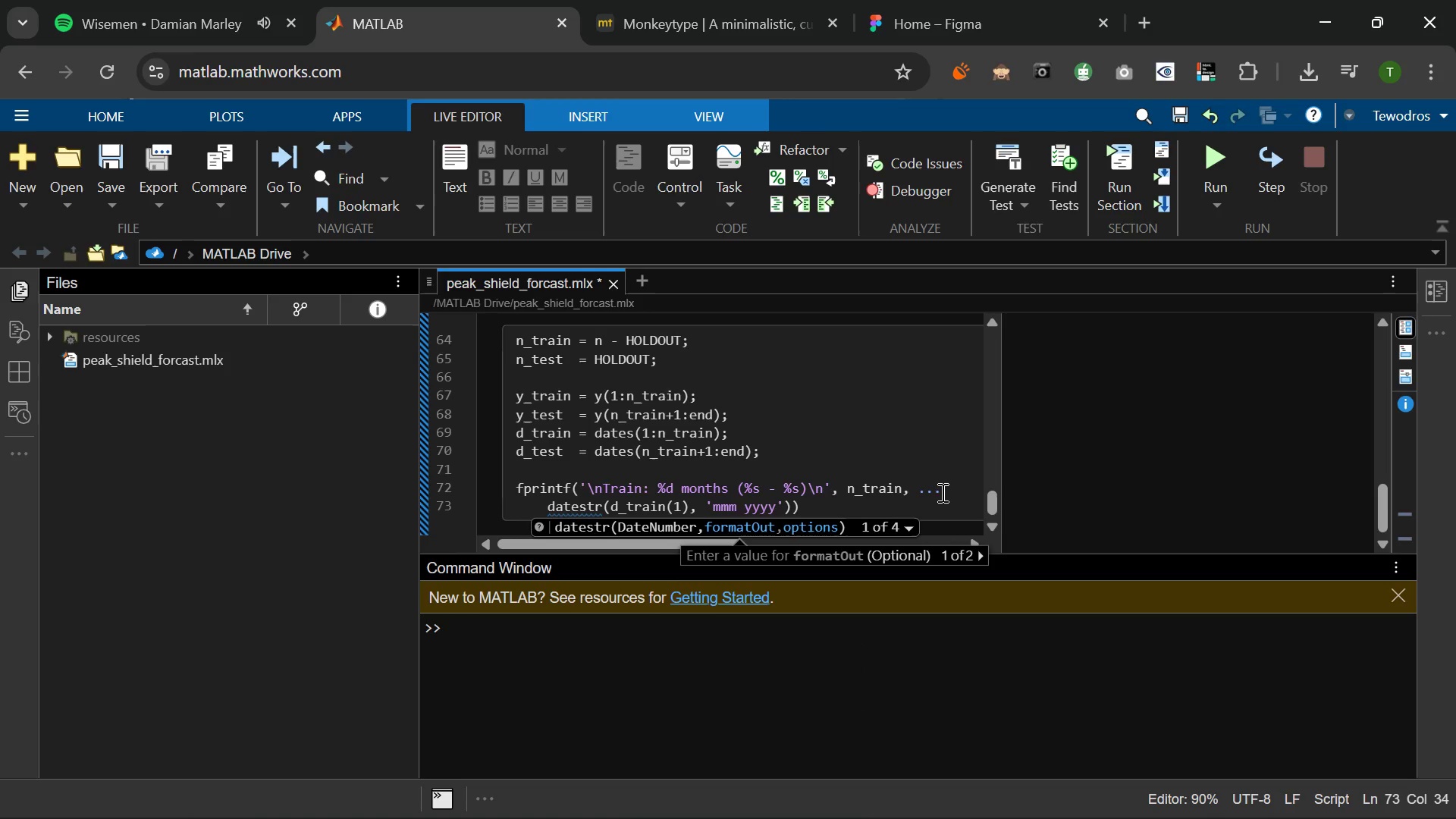 
key(ArrowRight)
 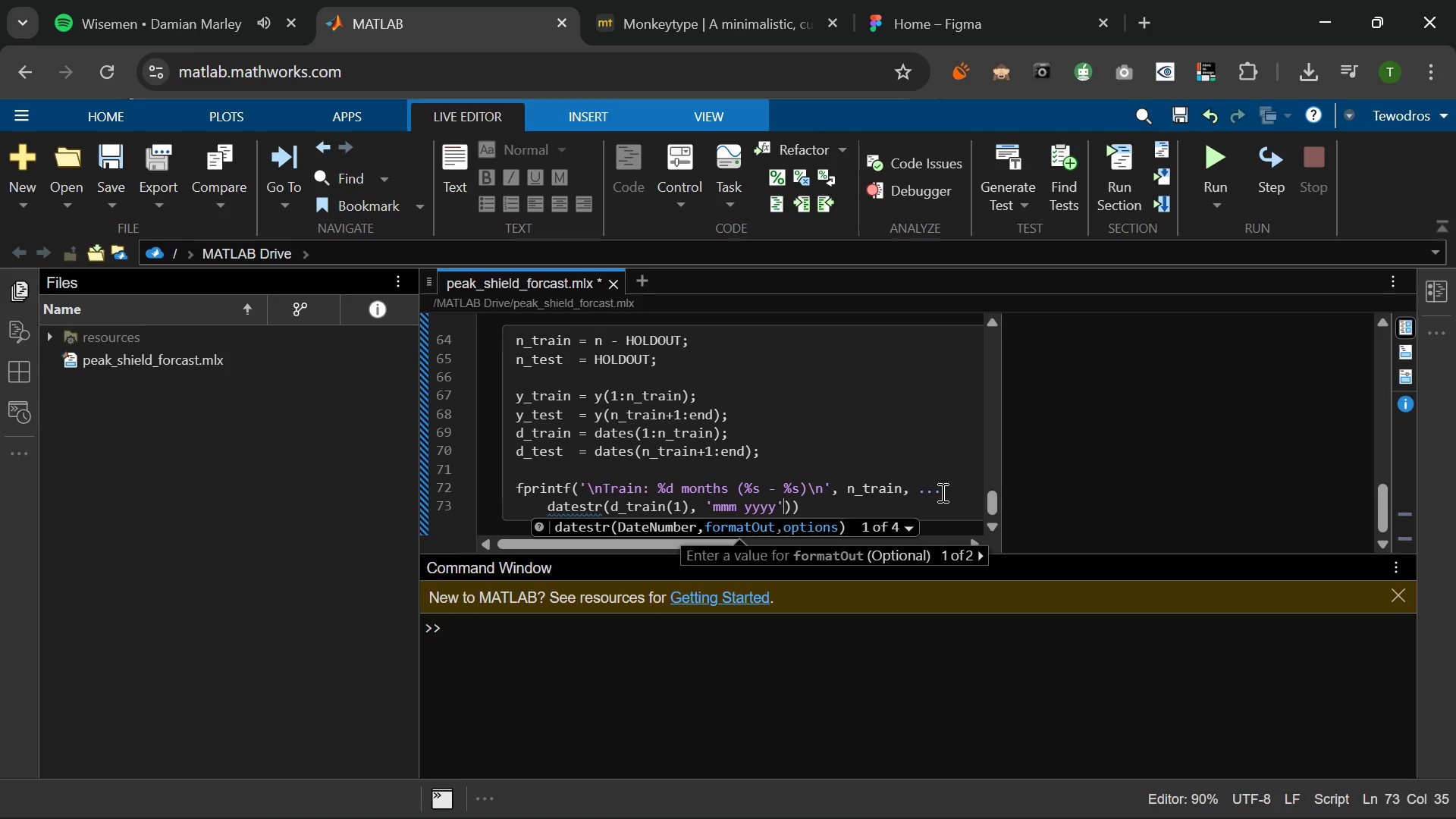 
key(ArrowRight)
 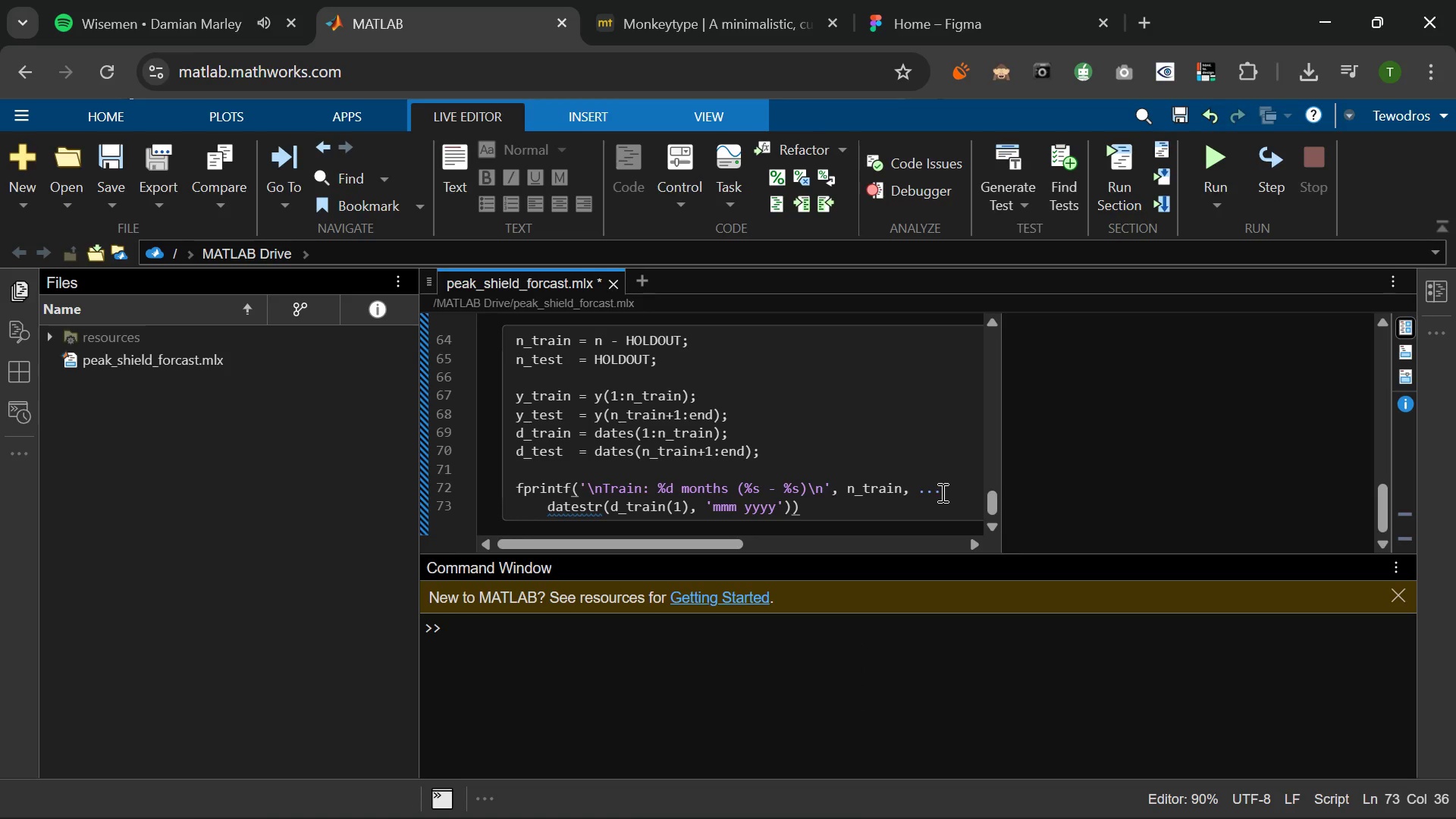 
type(, datestr(d_ta)
key(Backspace)
type(rain(end)
 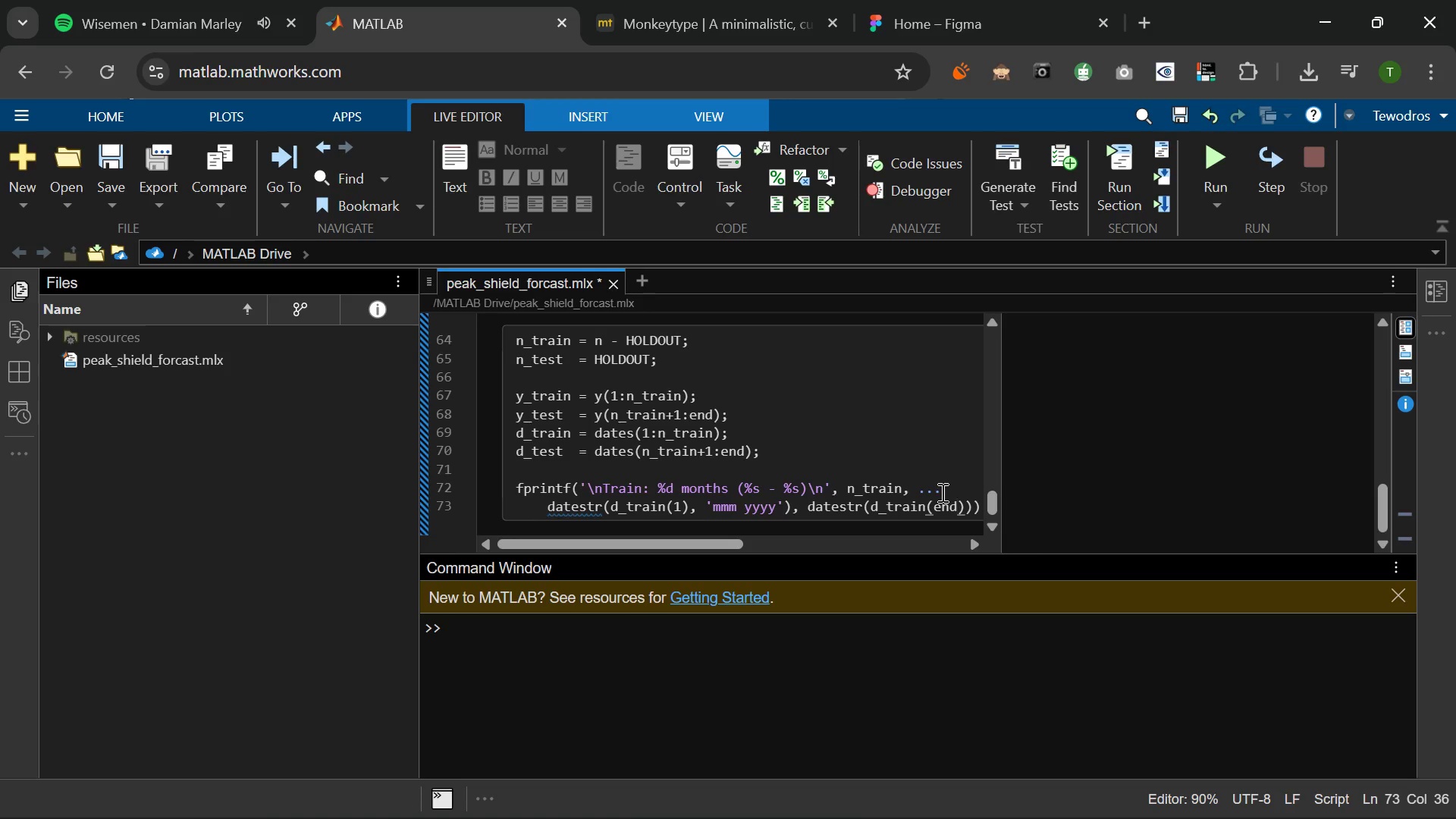 
key(ArrowRight)
 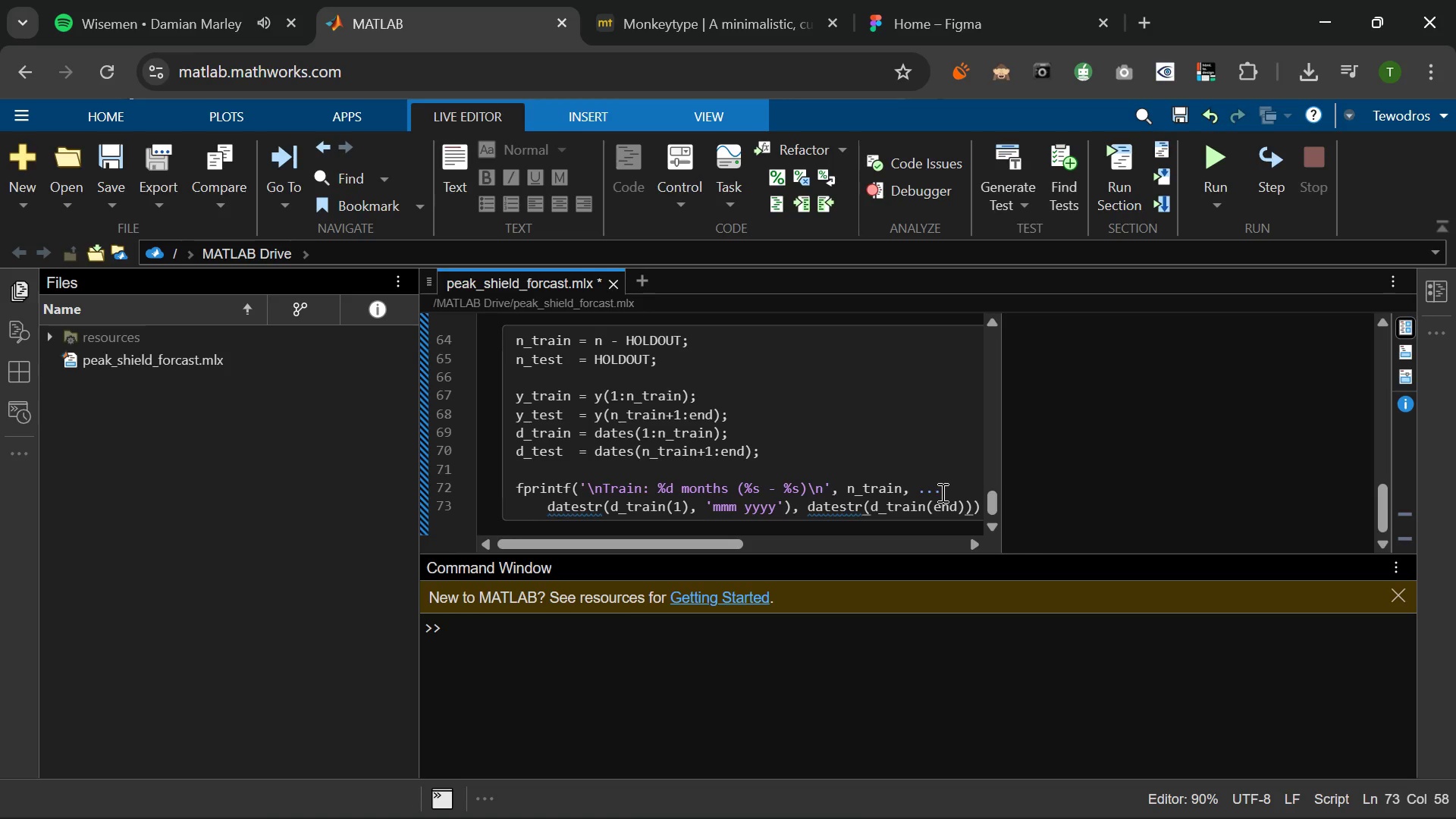 
key(ArrowRight)
 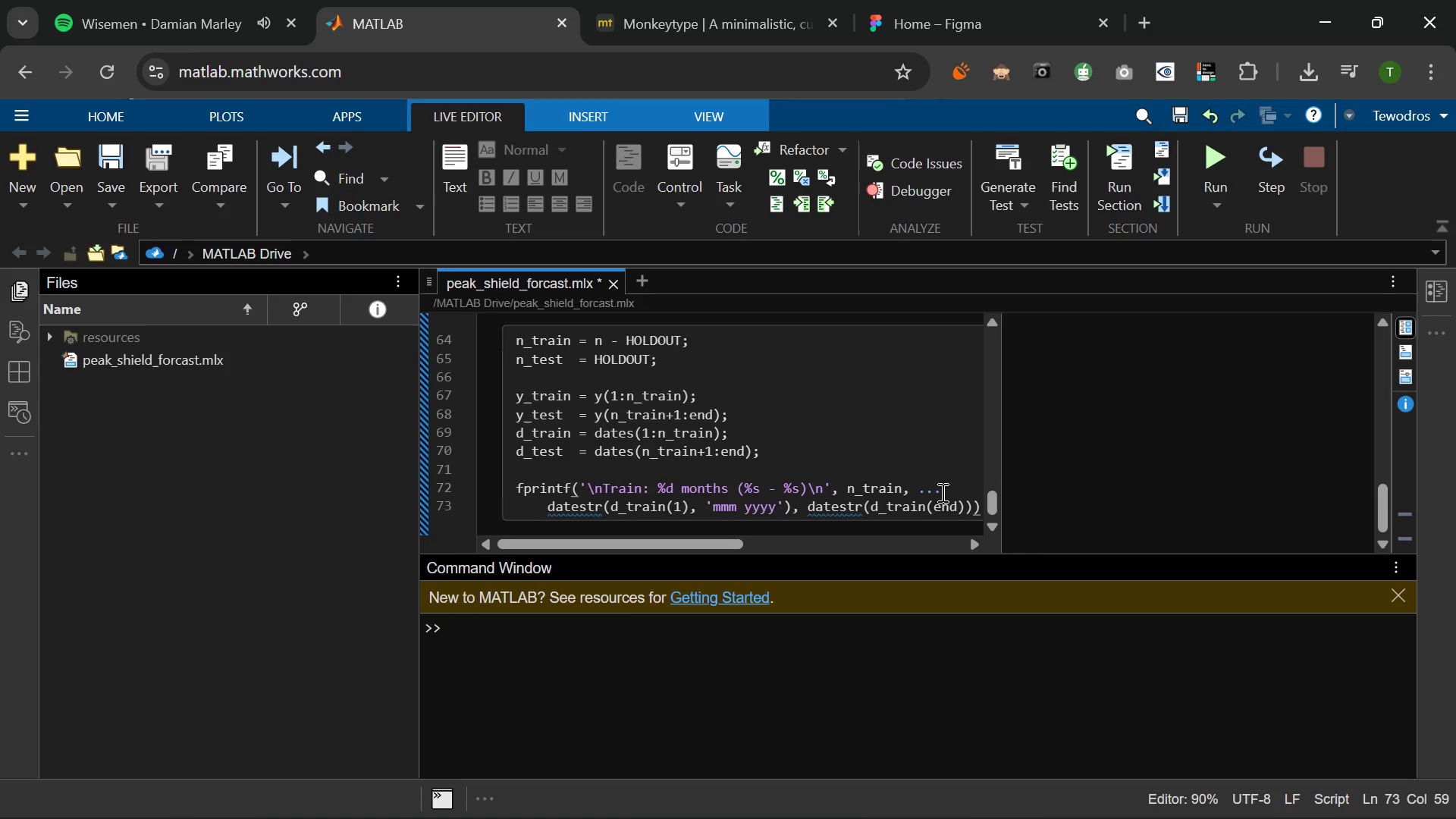 
type(, 'mmm yyyy)
 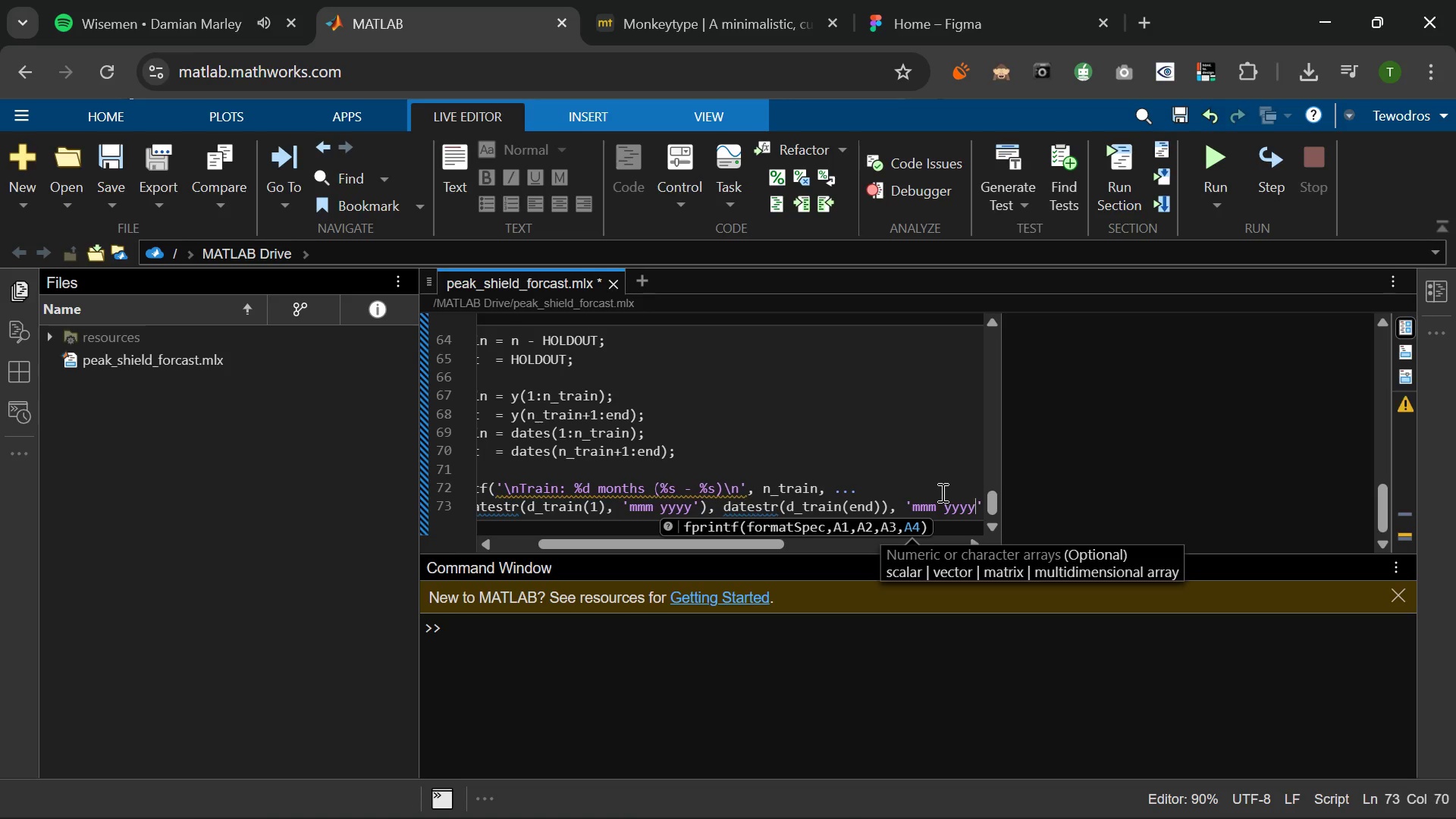 
key(ArrowRight)
 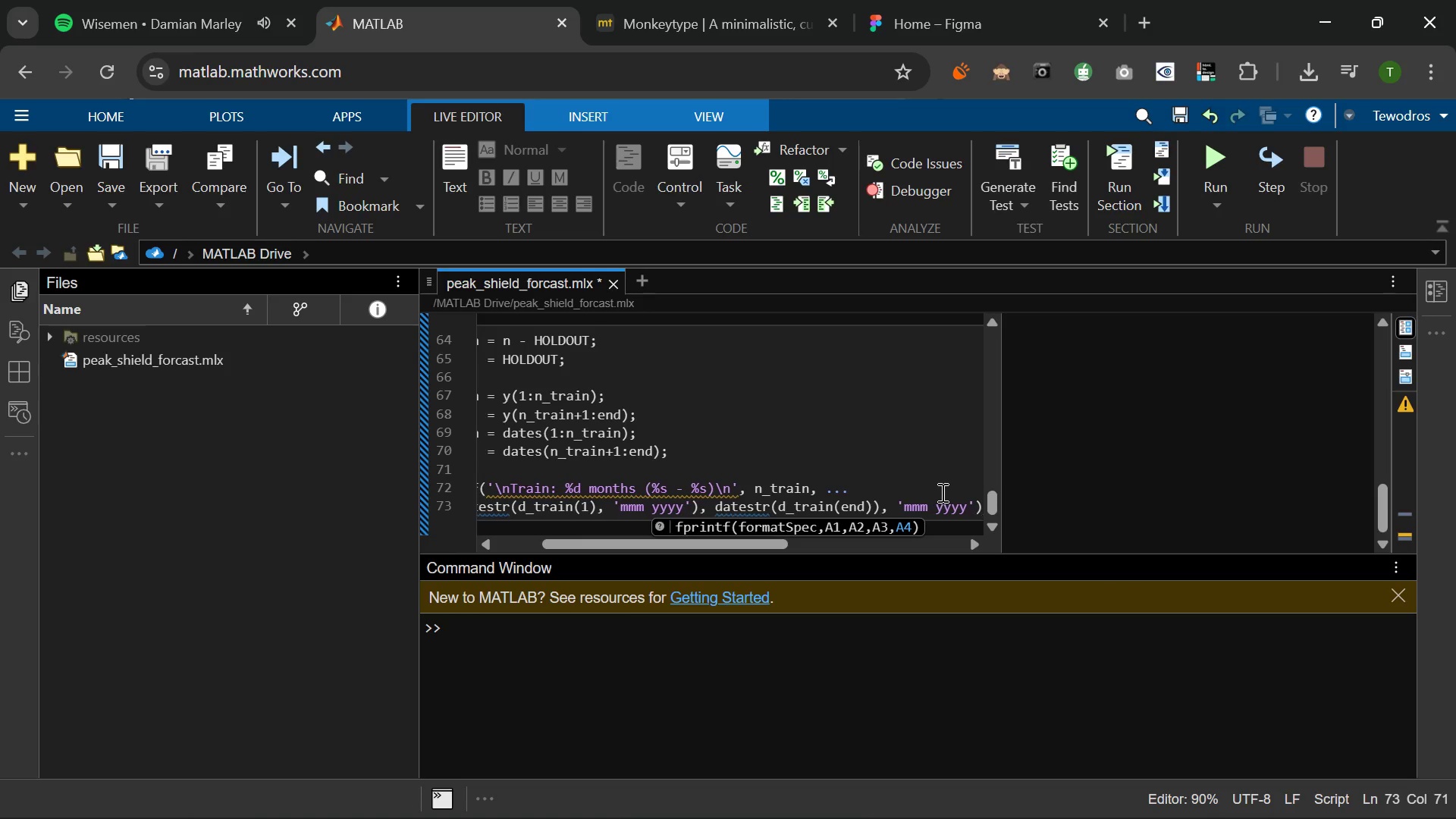 
key(ArrowRight)
 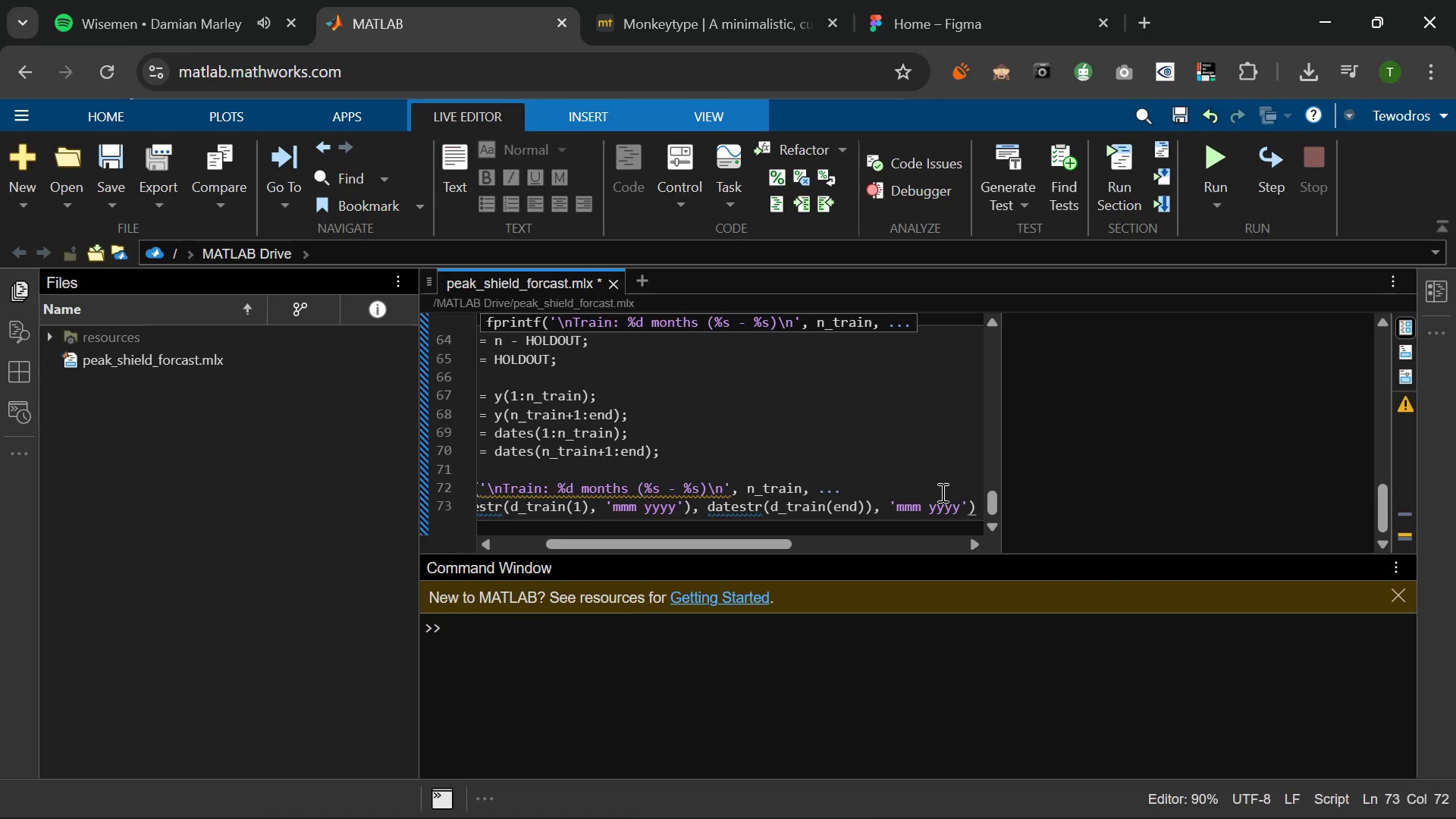 
key(ArrowRight)
 